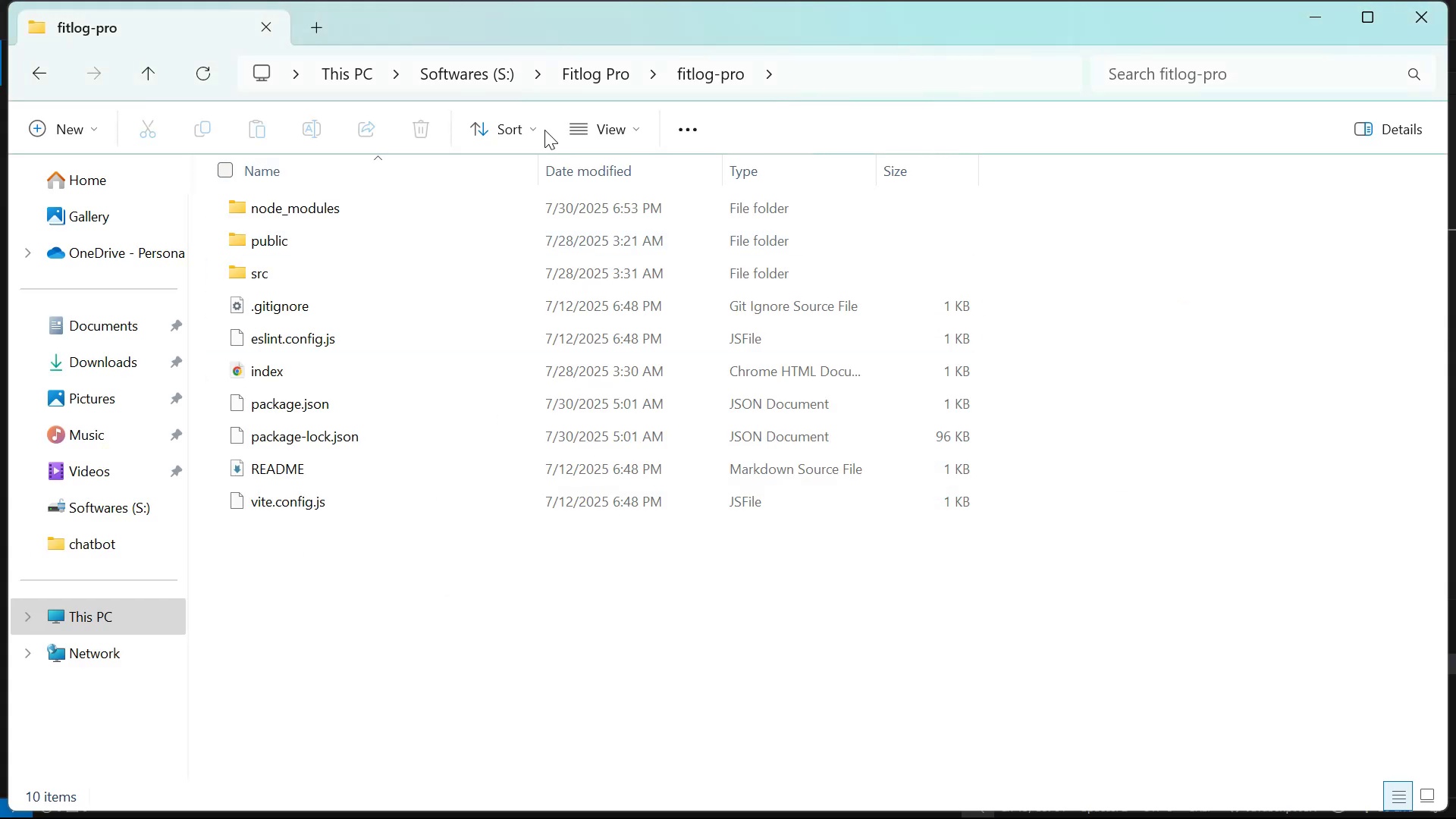 
left_click([582, 77])
 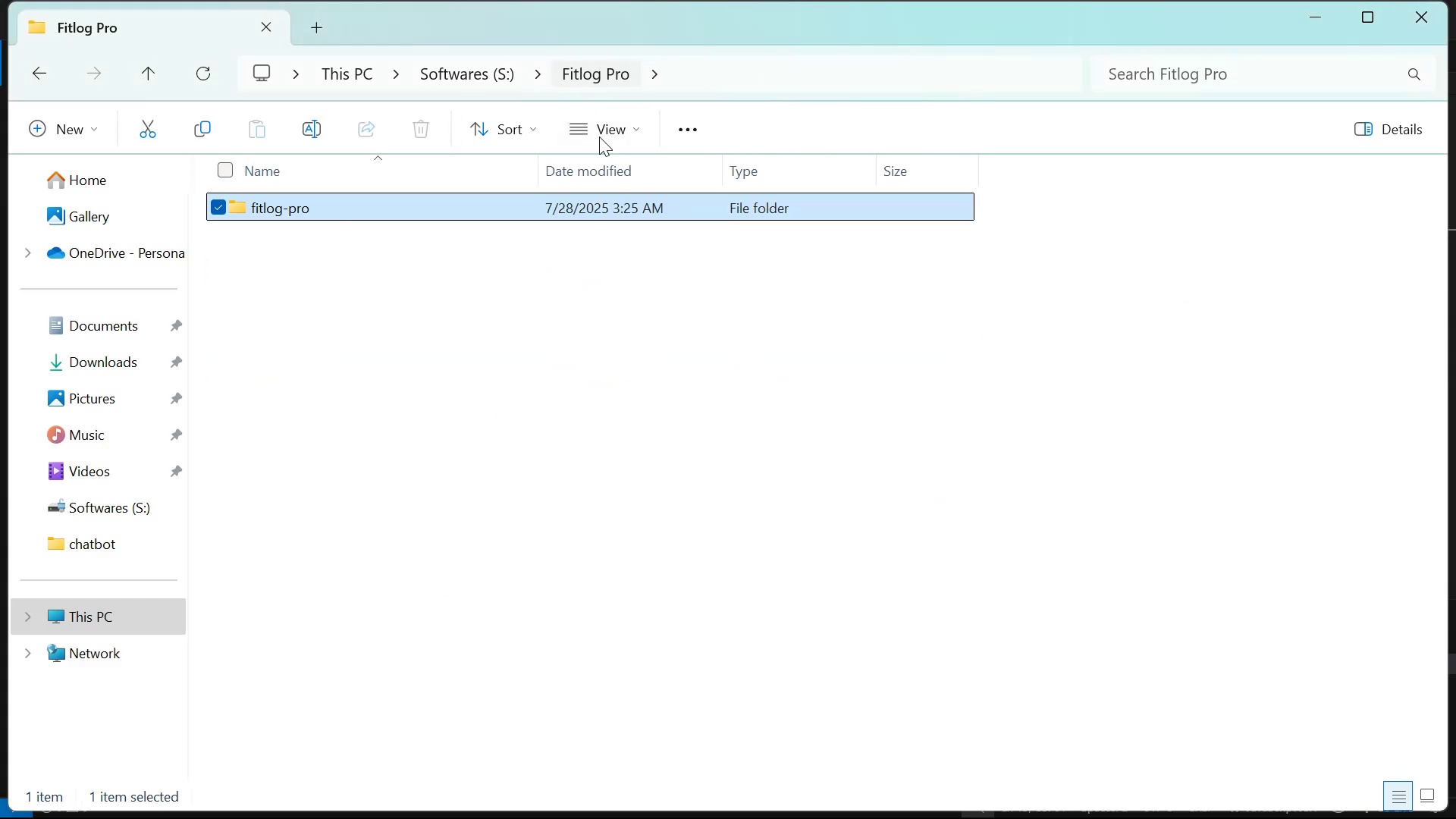 
left_click([848, 630])
 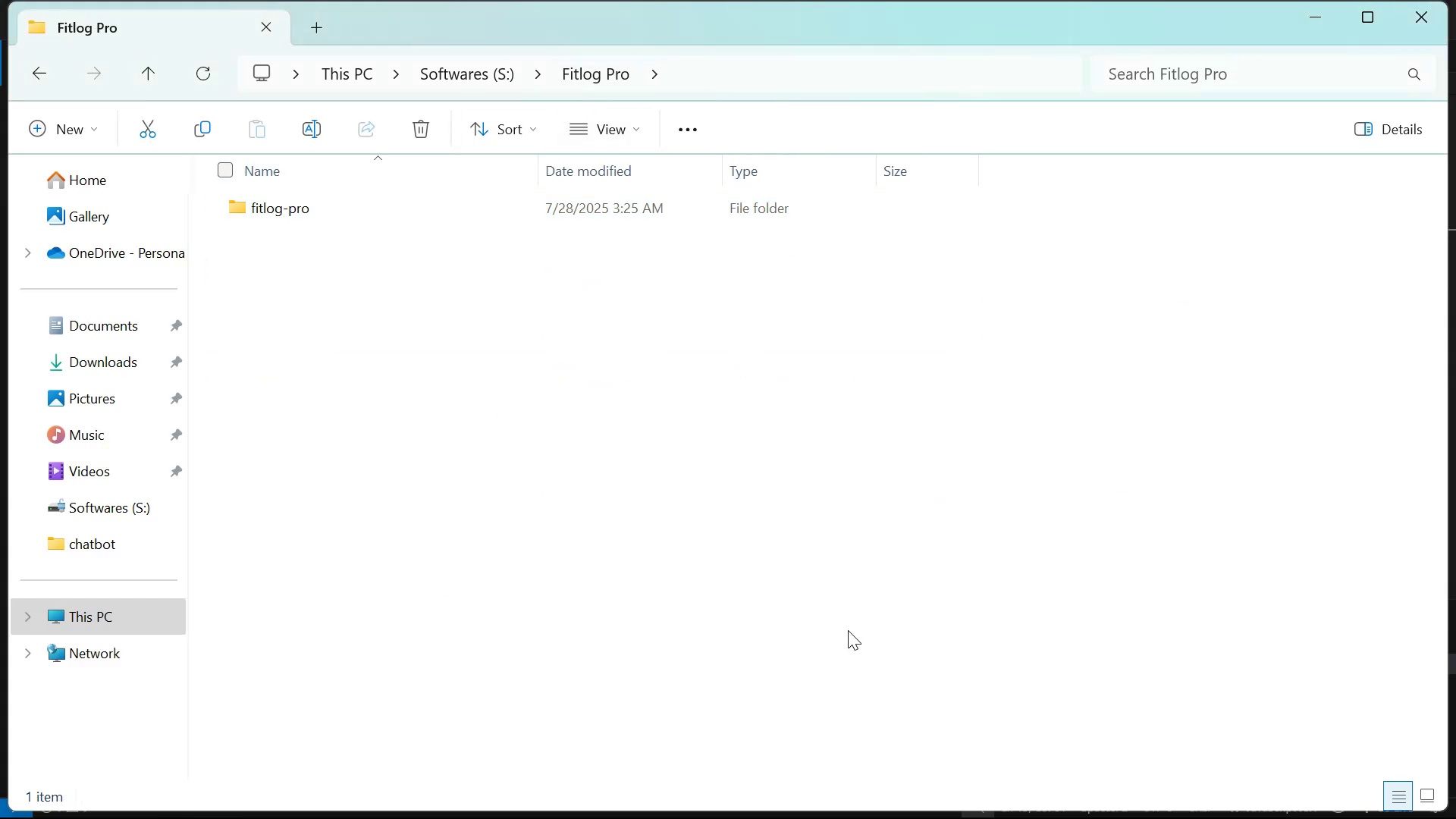 
key(Alt+Tab)
 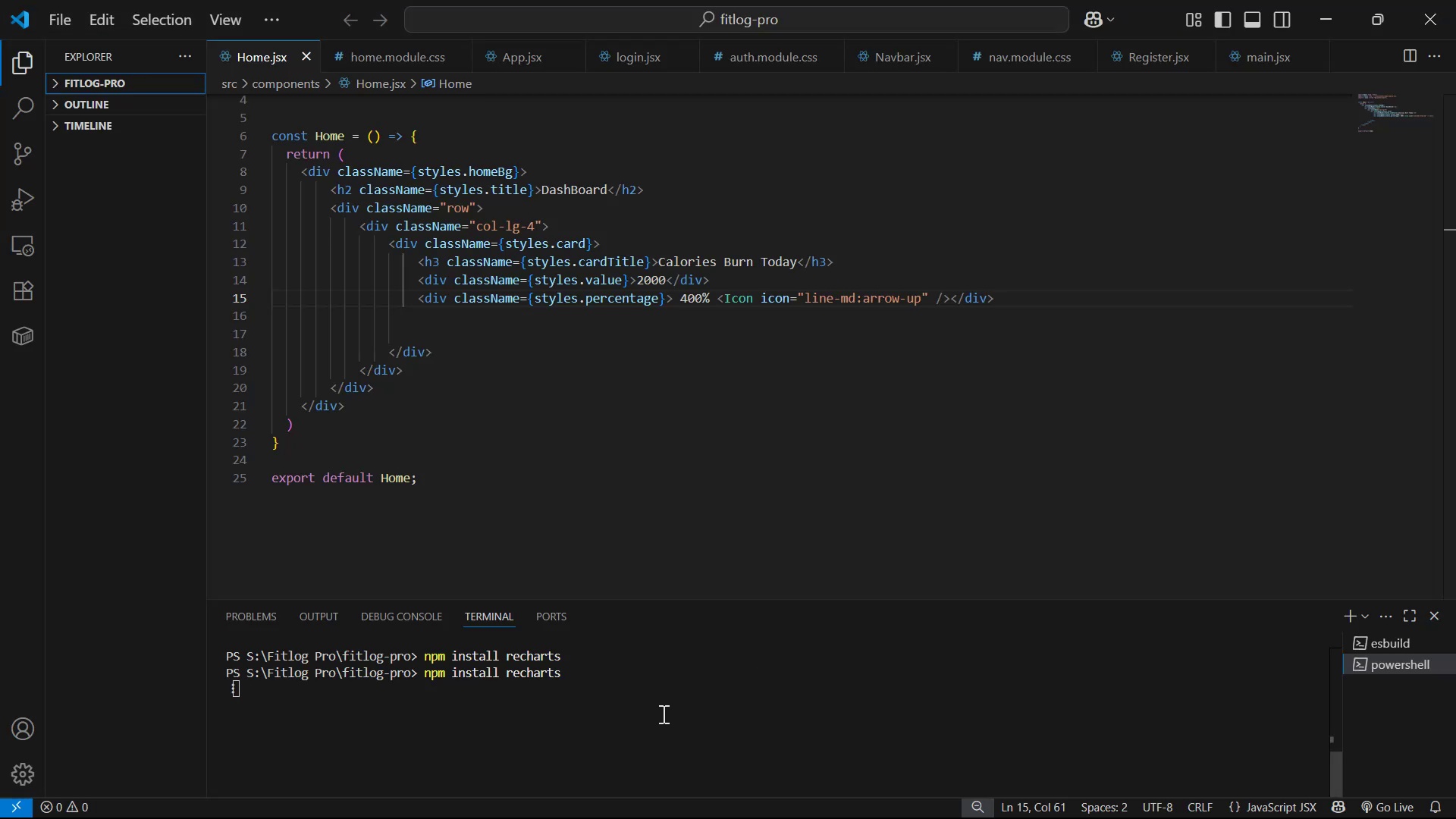 
left_click_drag(start_coordinate=[640, 601], to_coordinate=[635, 640])
 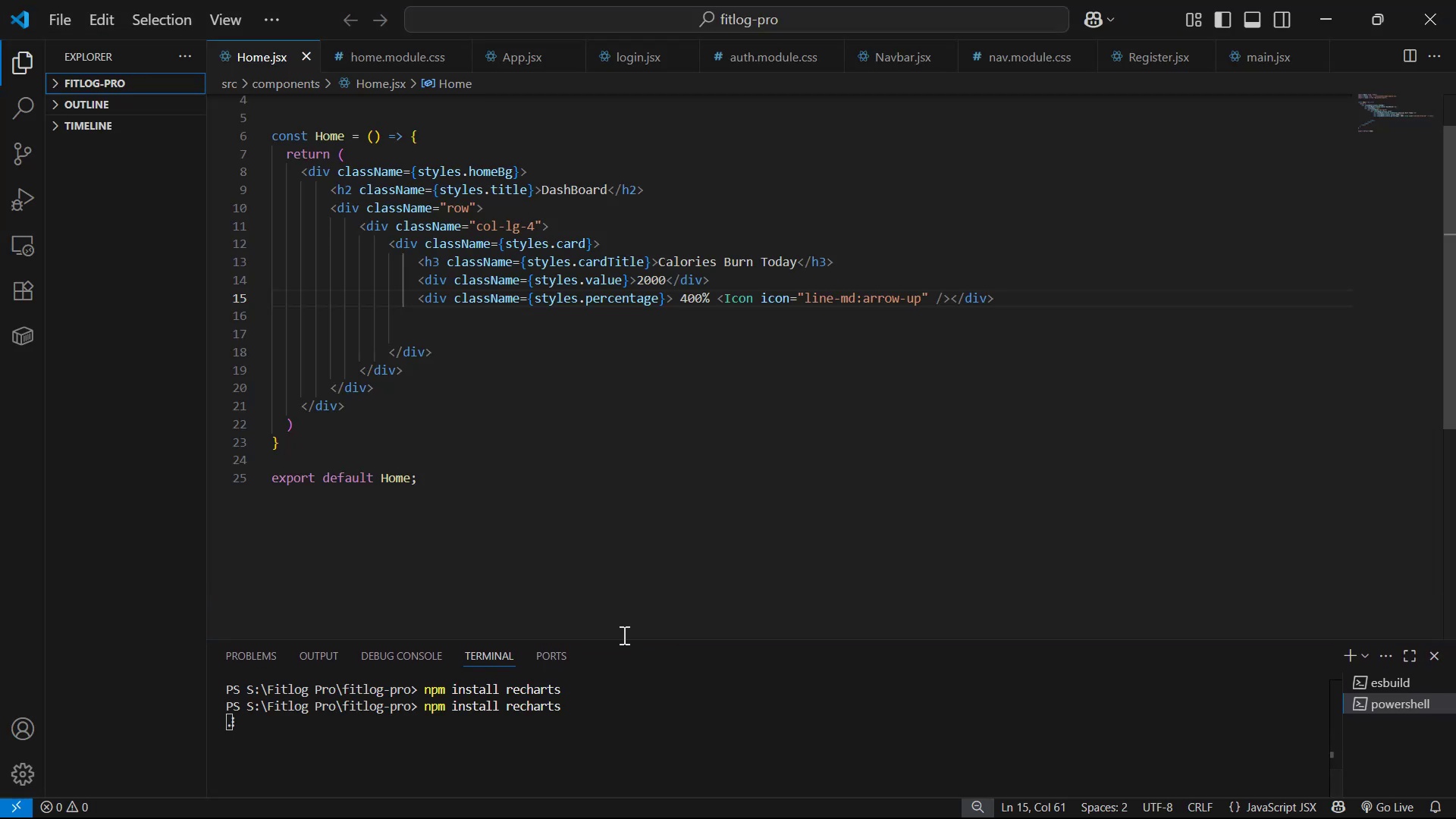 
key(Alt+Tab)
 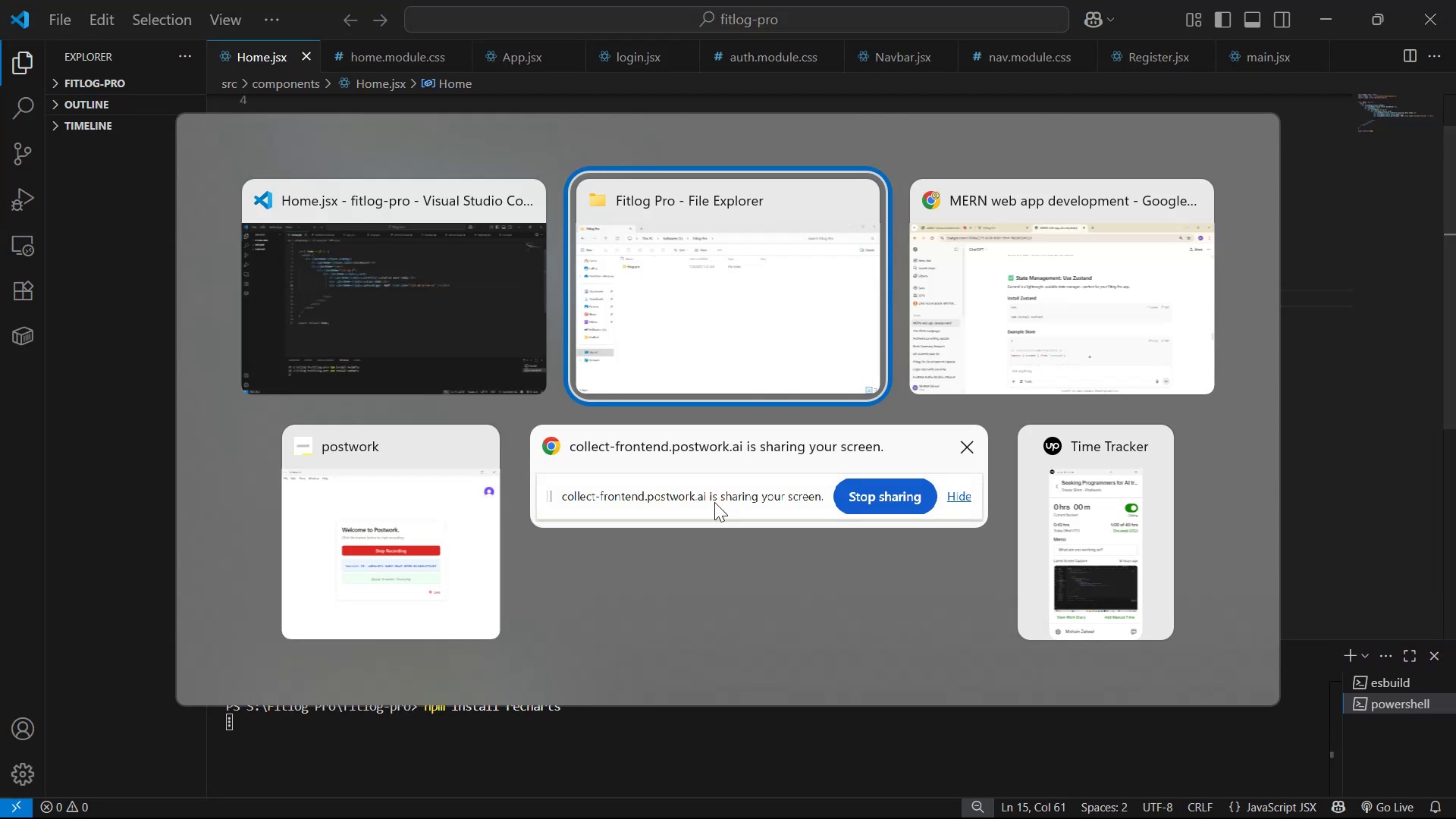 
key(Alt+Tab)
 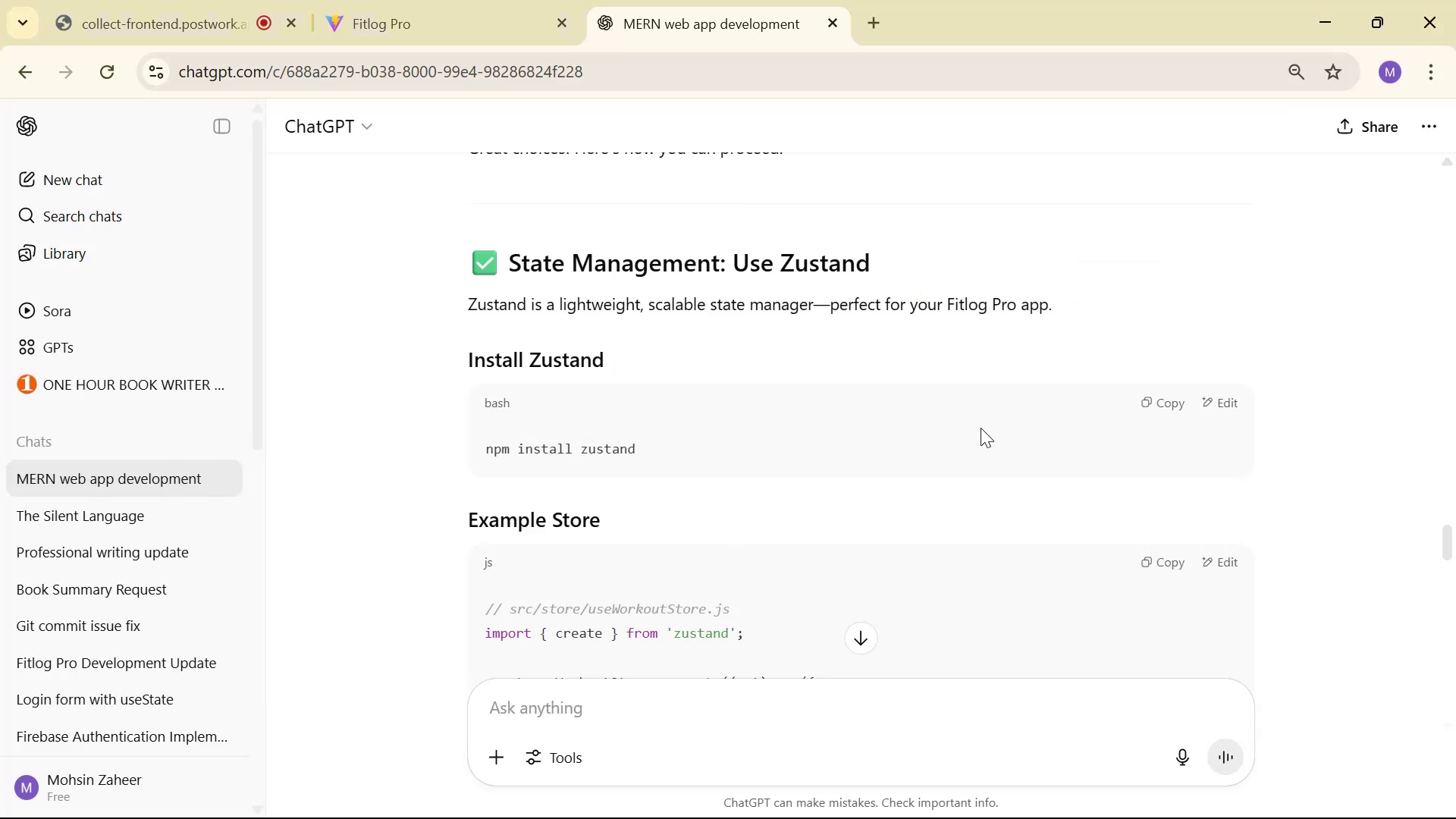 
scroll: coordinate [836, 582], scroll_direction: up, amount: 22.0
 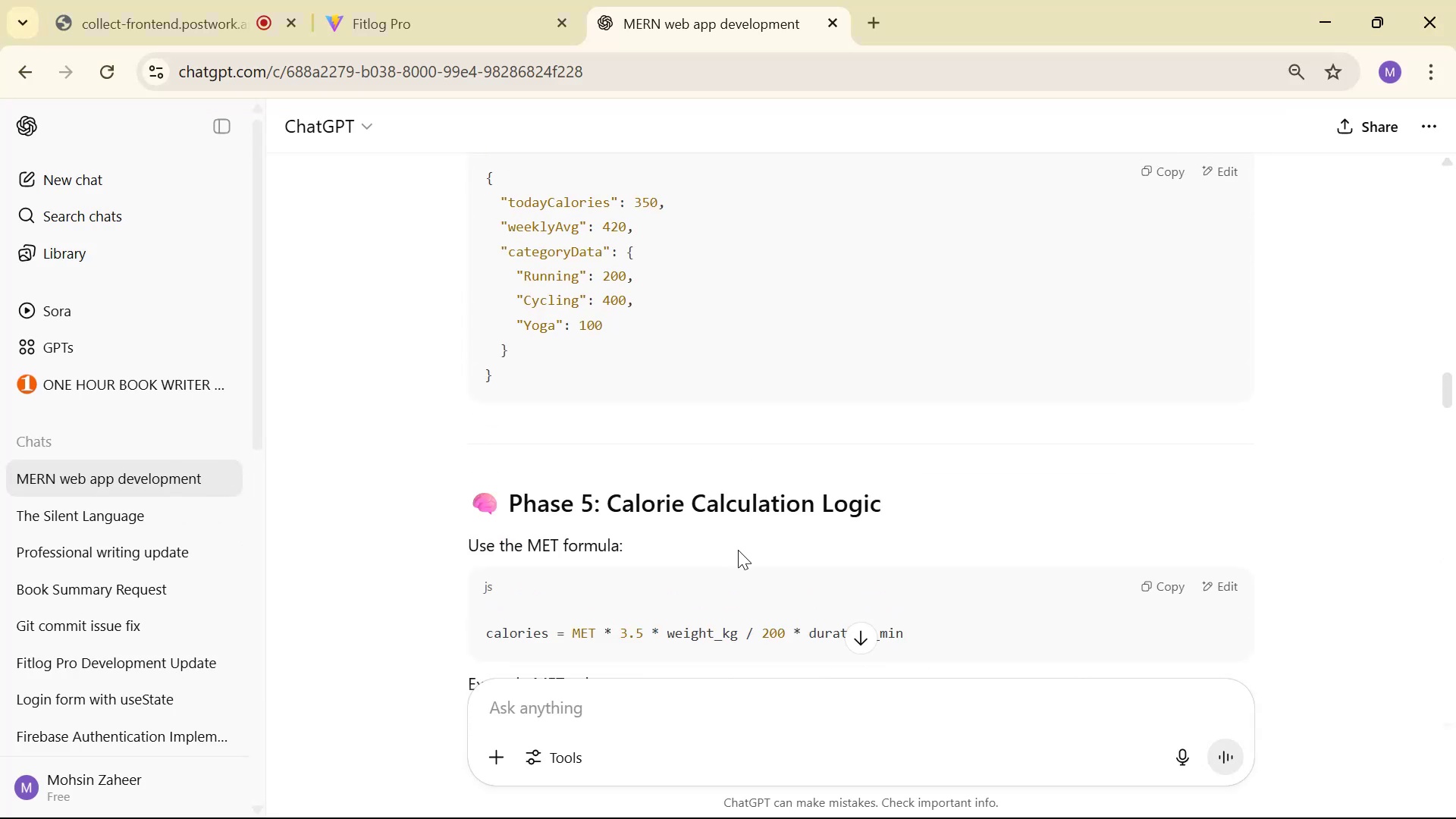 
scroll: coordinate [1307, 579], scroll_direction: down, amount: 5.0
 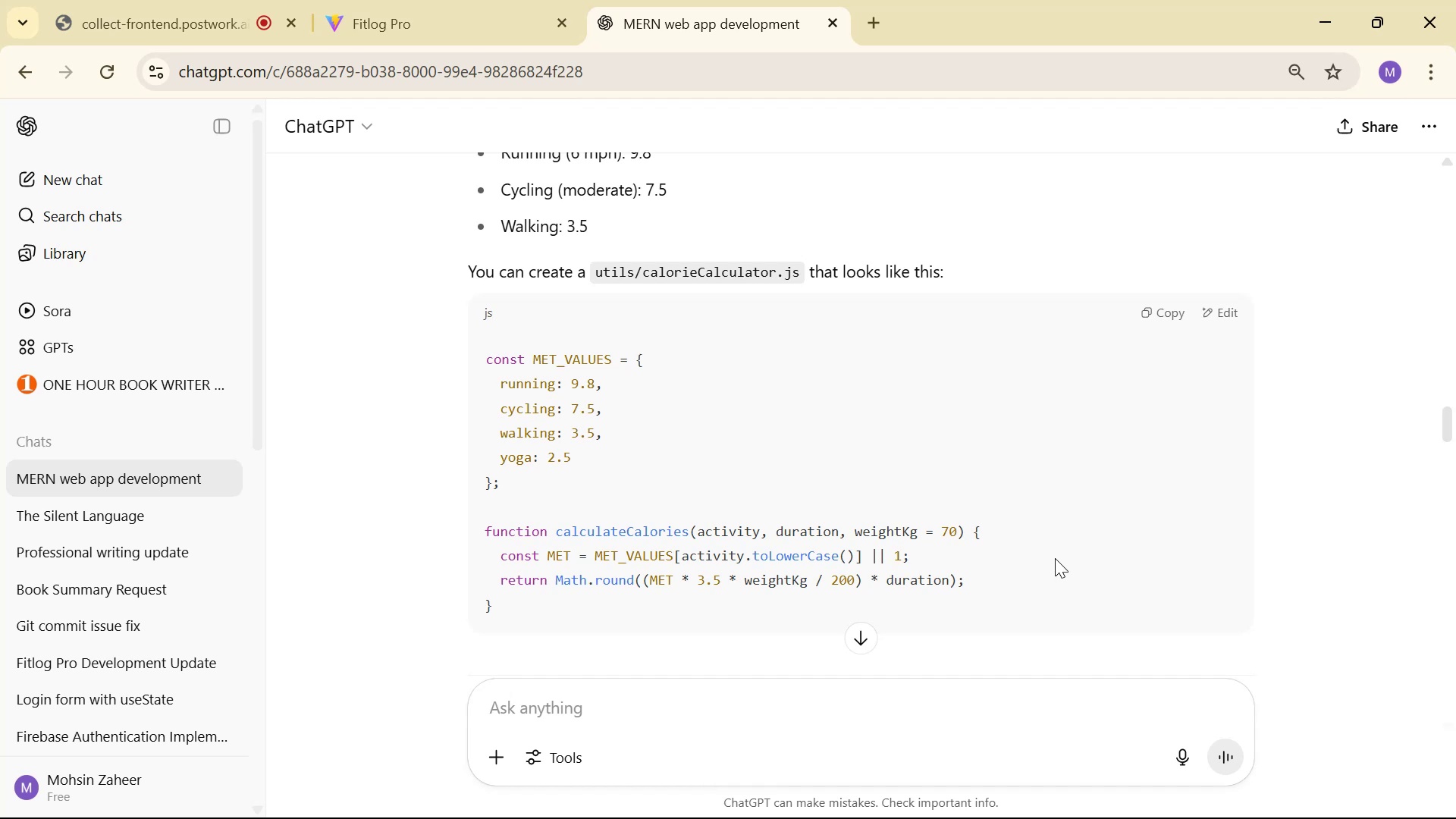 
wait(21.81)
 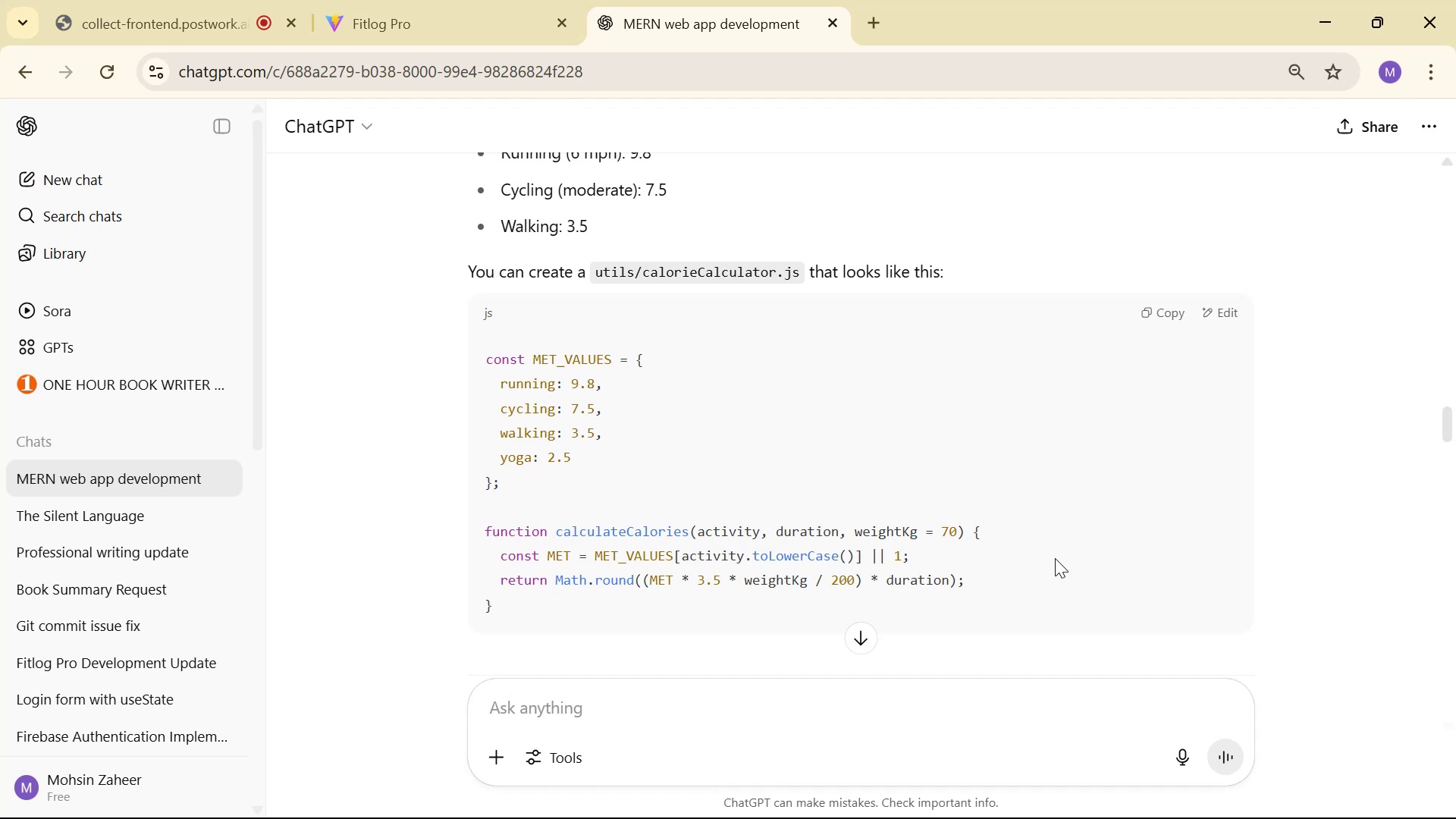 
scroll: coordinate [1050, 549], scroll_direction: down, amount: 2.0
 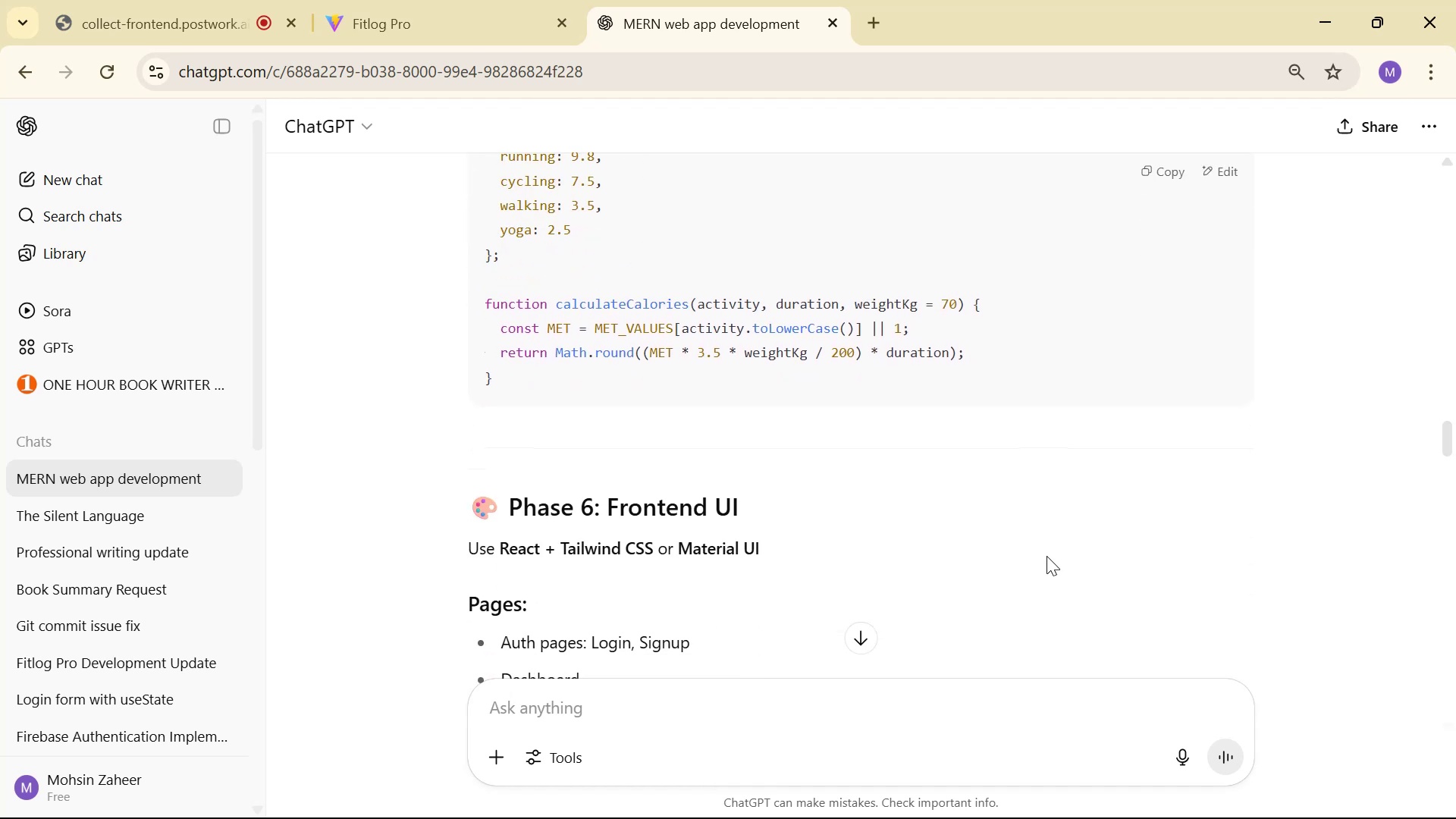 
scroll: coordinate [1040, 548], scroll_direction: up, amount: 13.0
 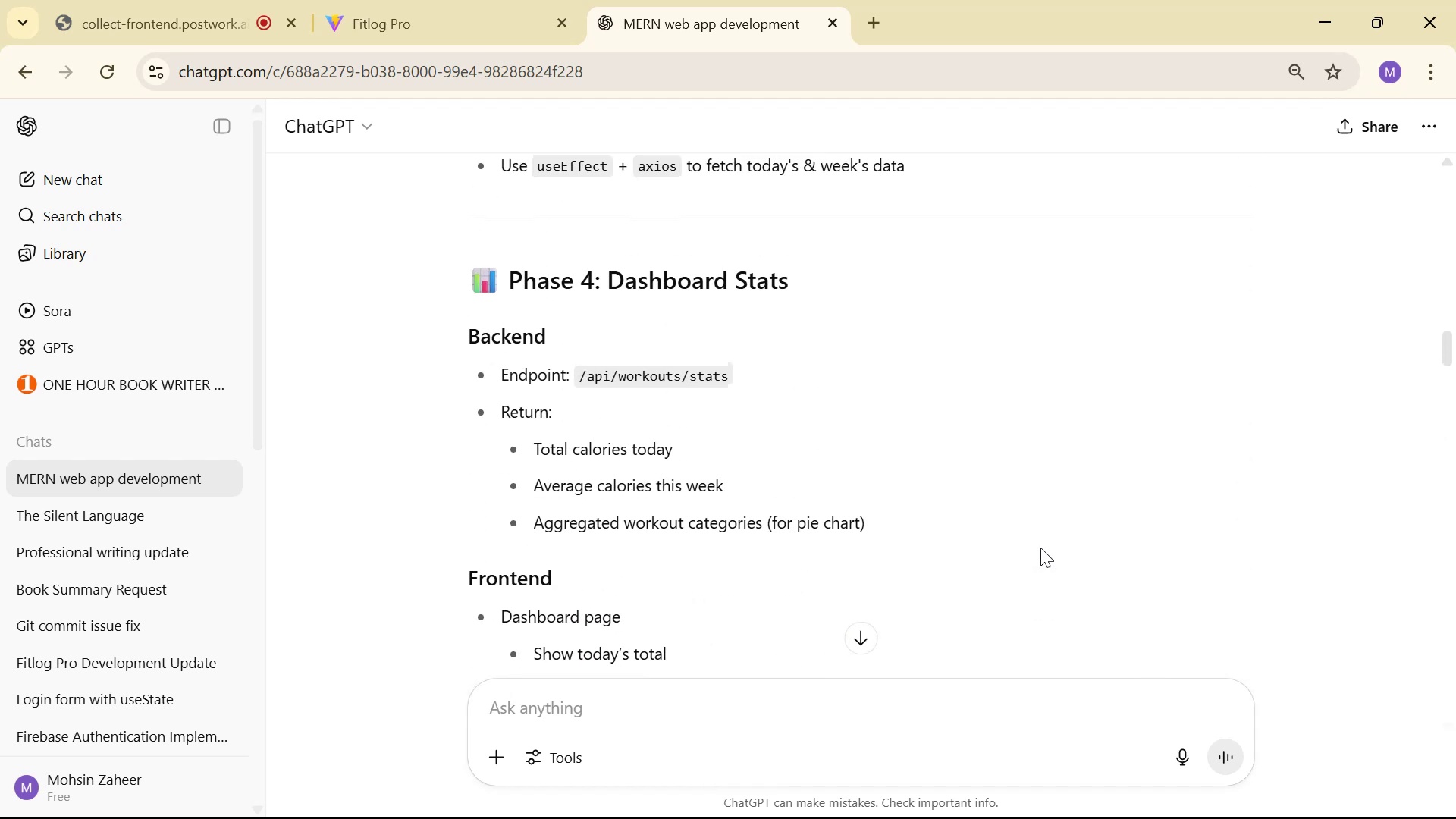 
scroll: coordinate [1040, 538], scroll_direction: up, amount: 16.0
 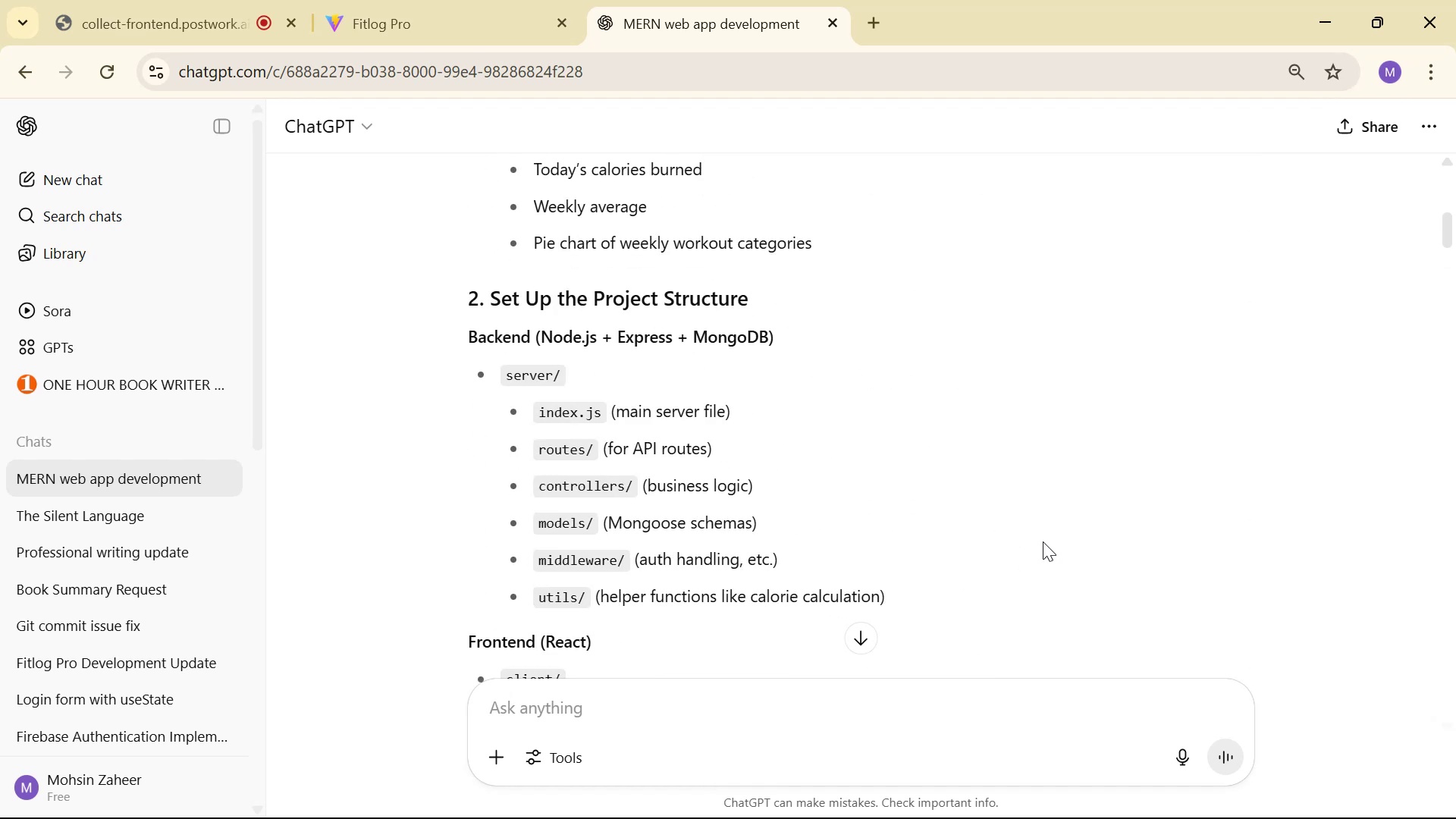 
scroll: coordinate [1047, 536], scroll_direction: down, amount: 2.0
 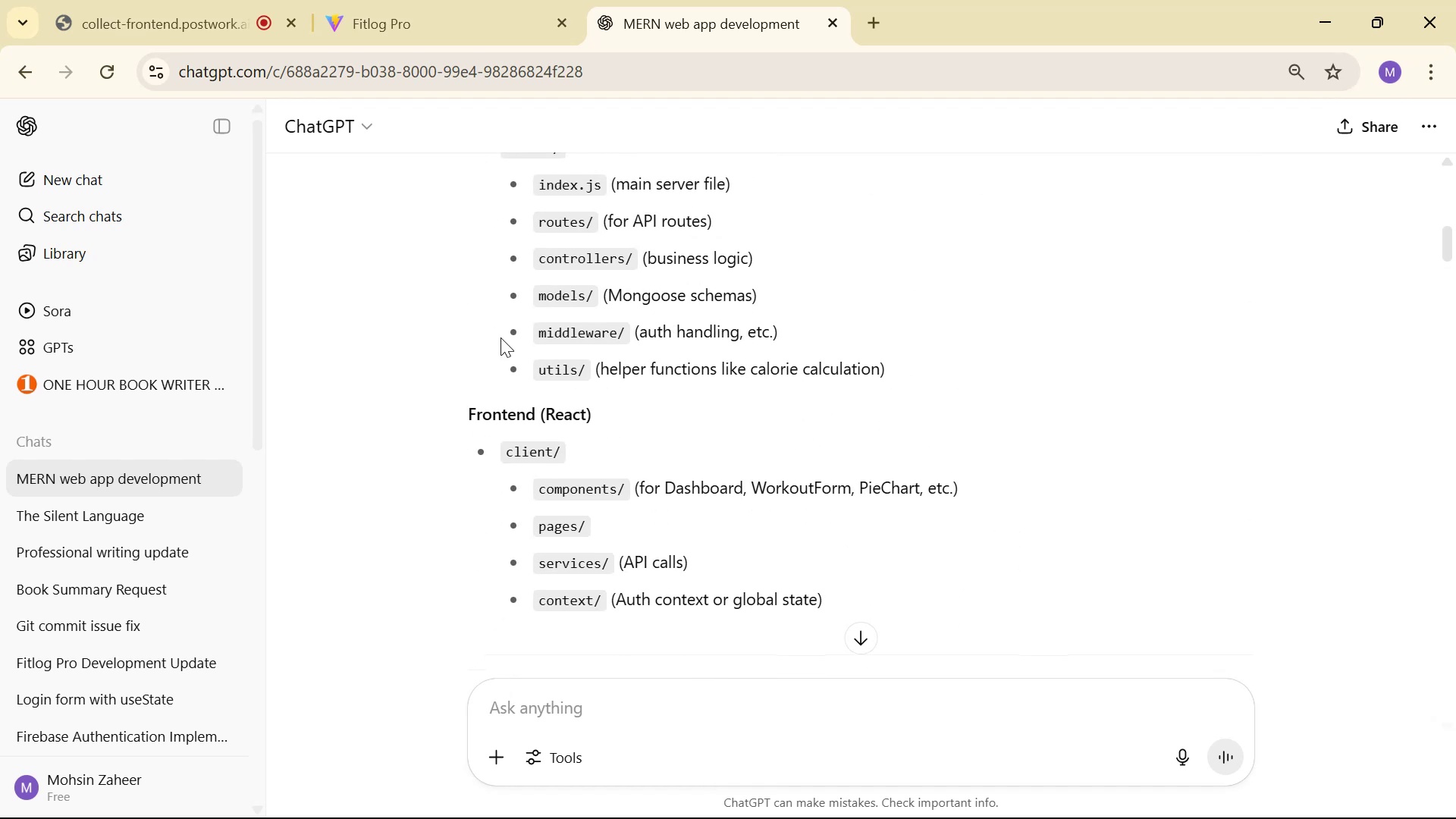 
key(Alt+Tab)
 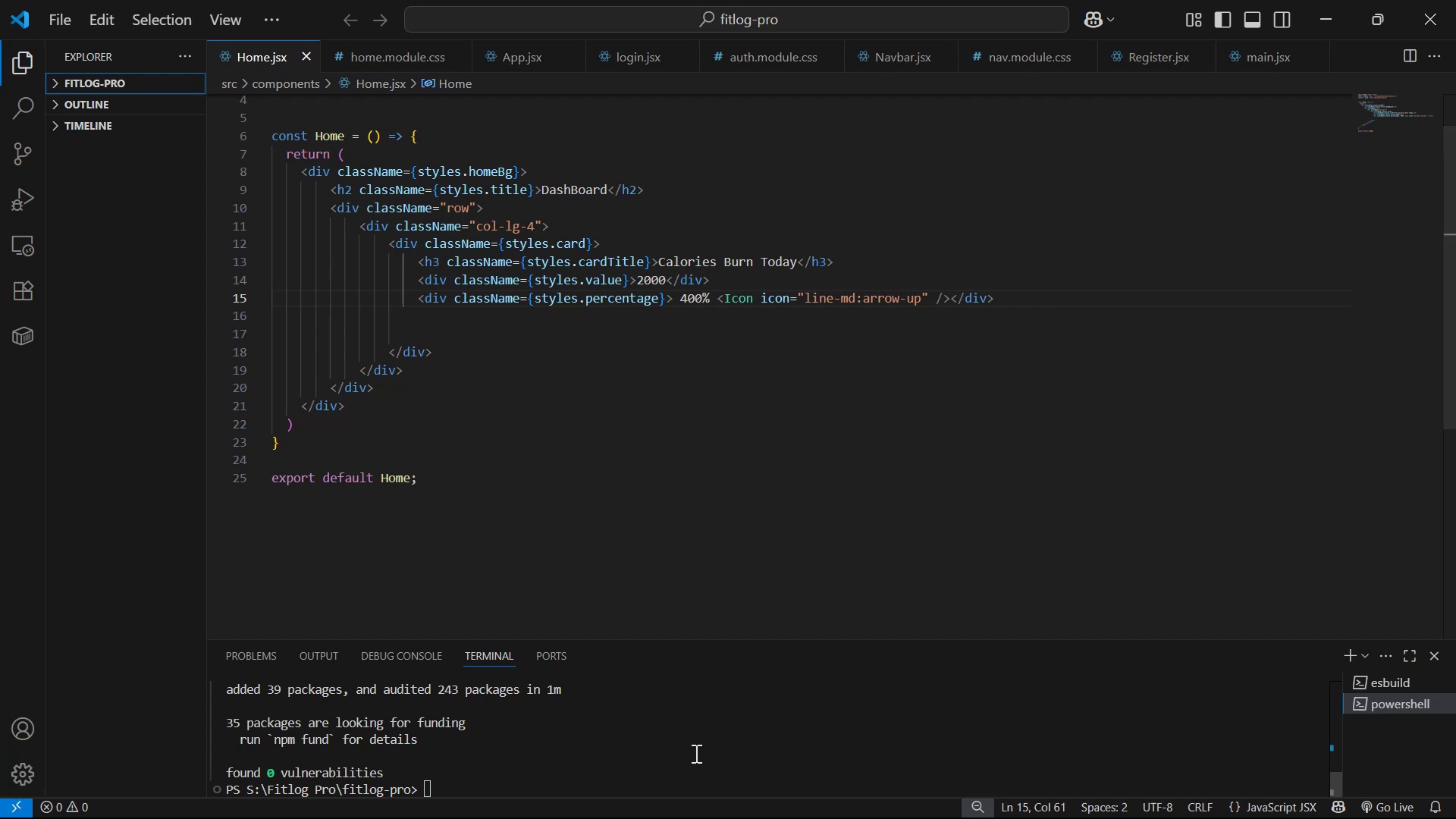 
right_click([695, 753])
 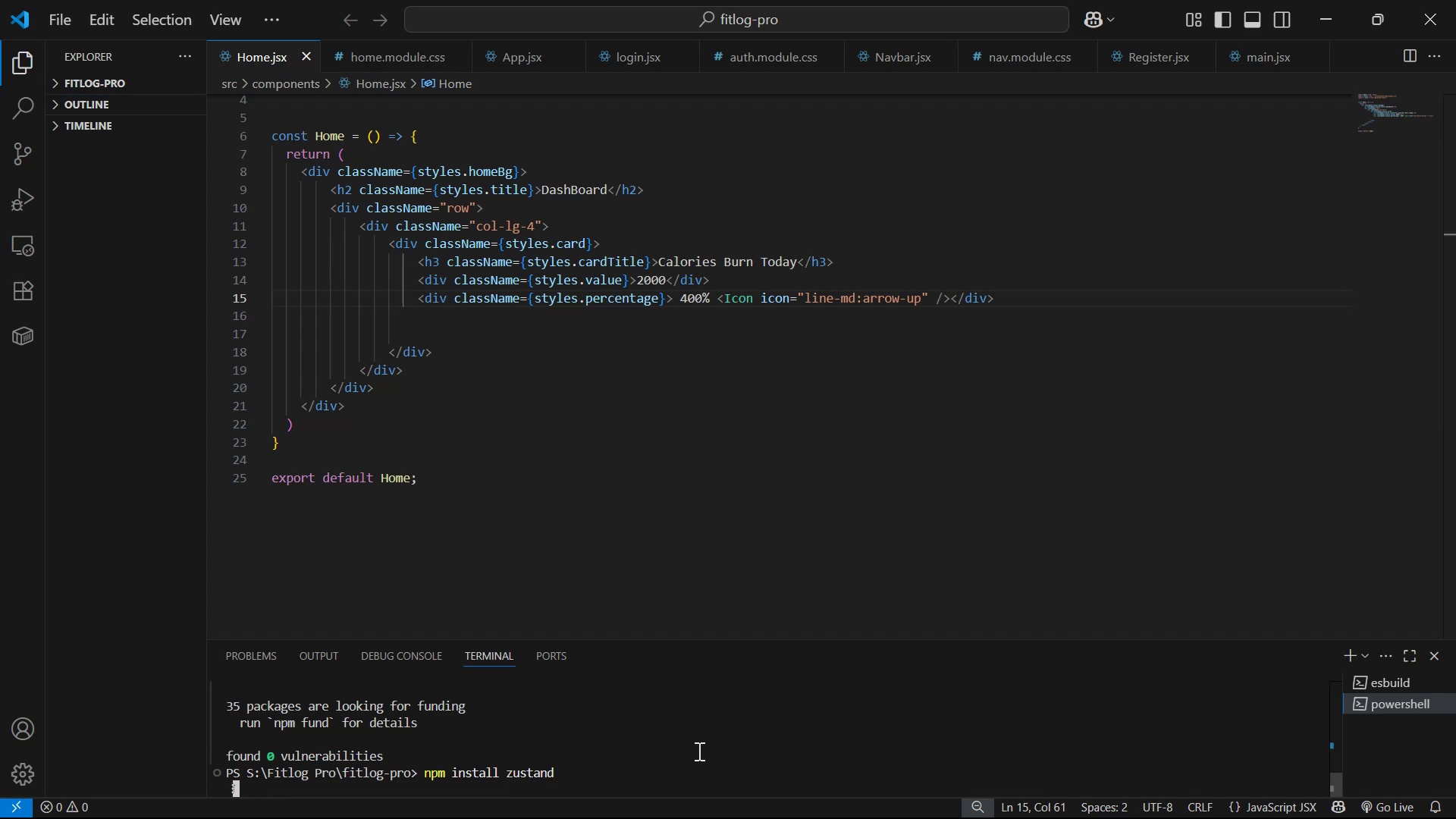 
scroll: coordinate [701, 742], scroll_direction: up, amount: 2.0
 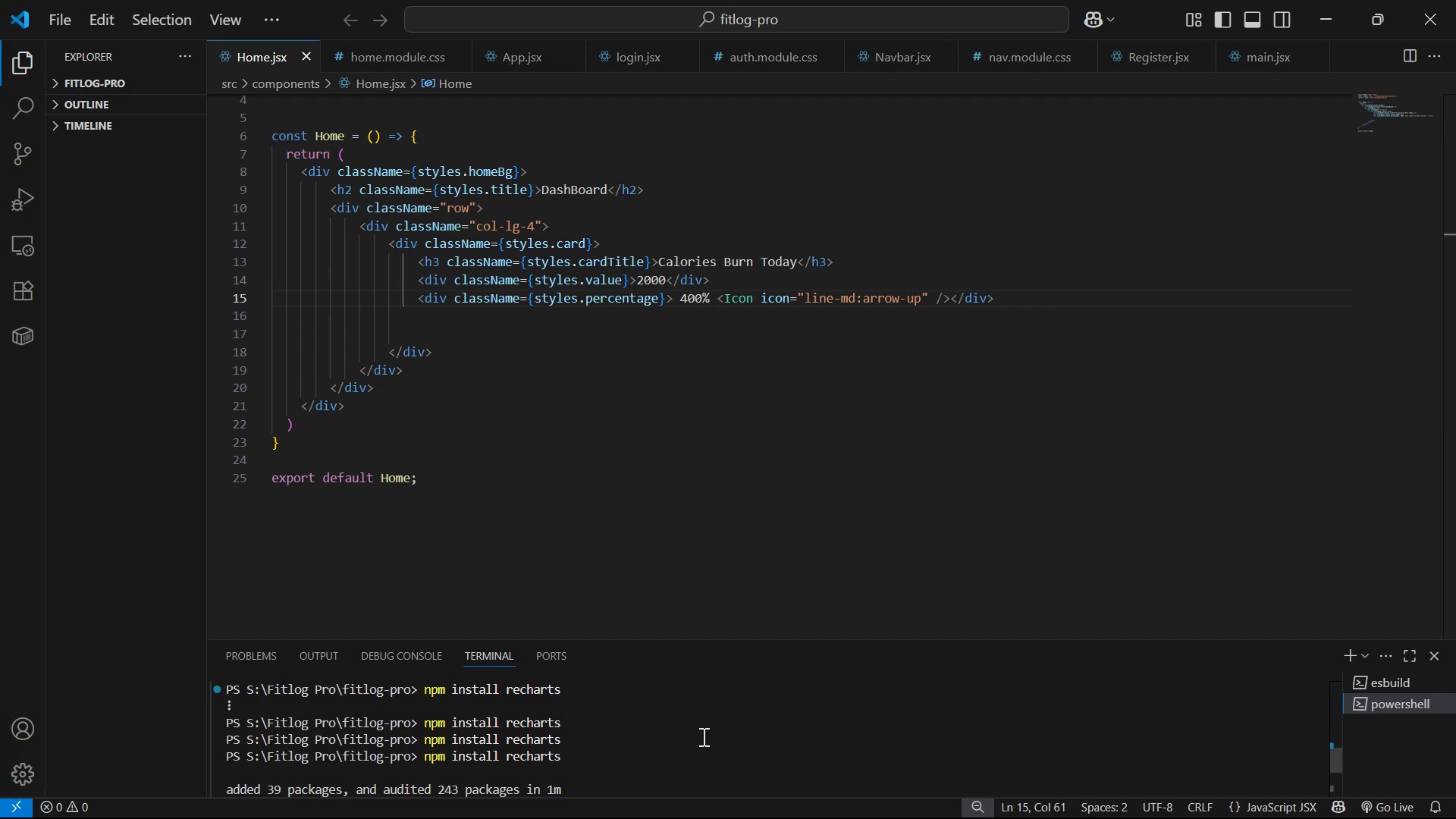 
scroll: coordinate [710, 747], scroll_direction: down, amount: 7.0
 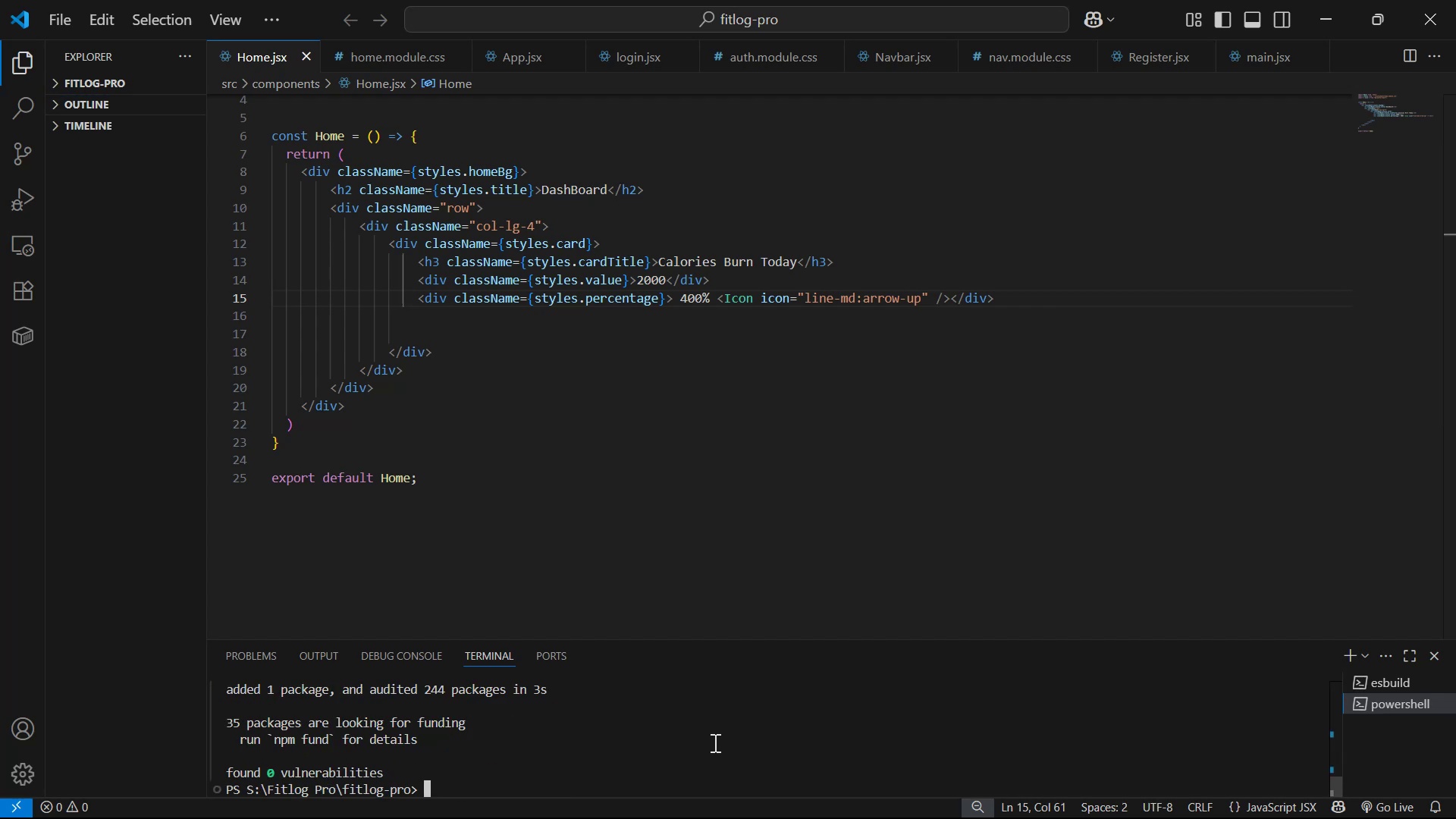 
key(Alt+AltLeft)
 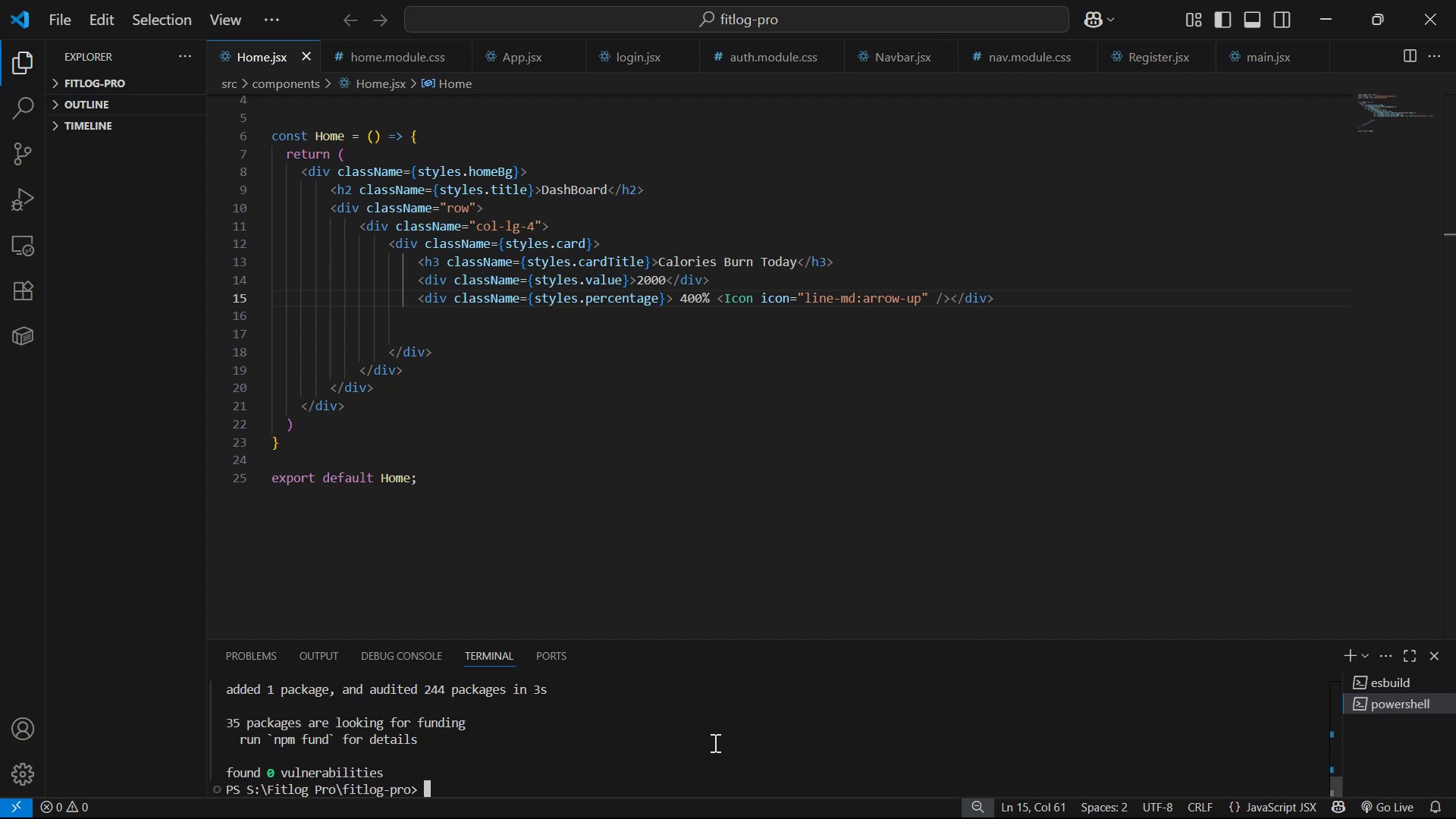 
key(Alt+Tab)
 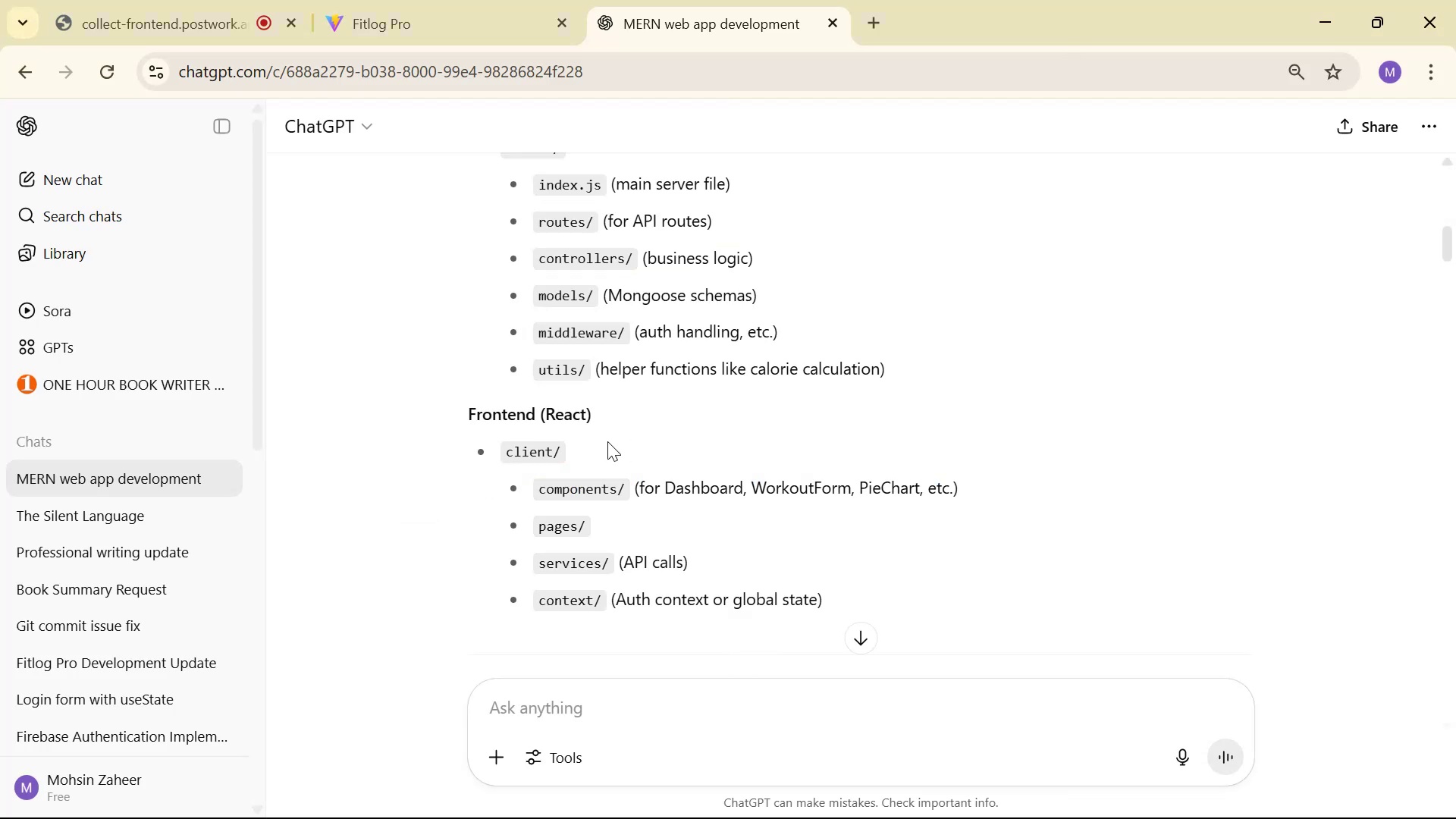 
key(Alt+AltLeft)
 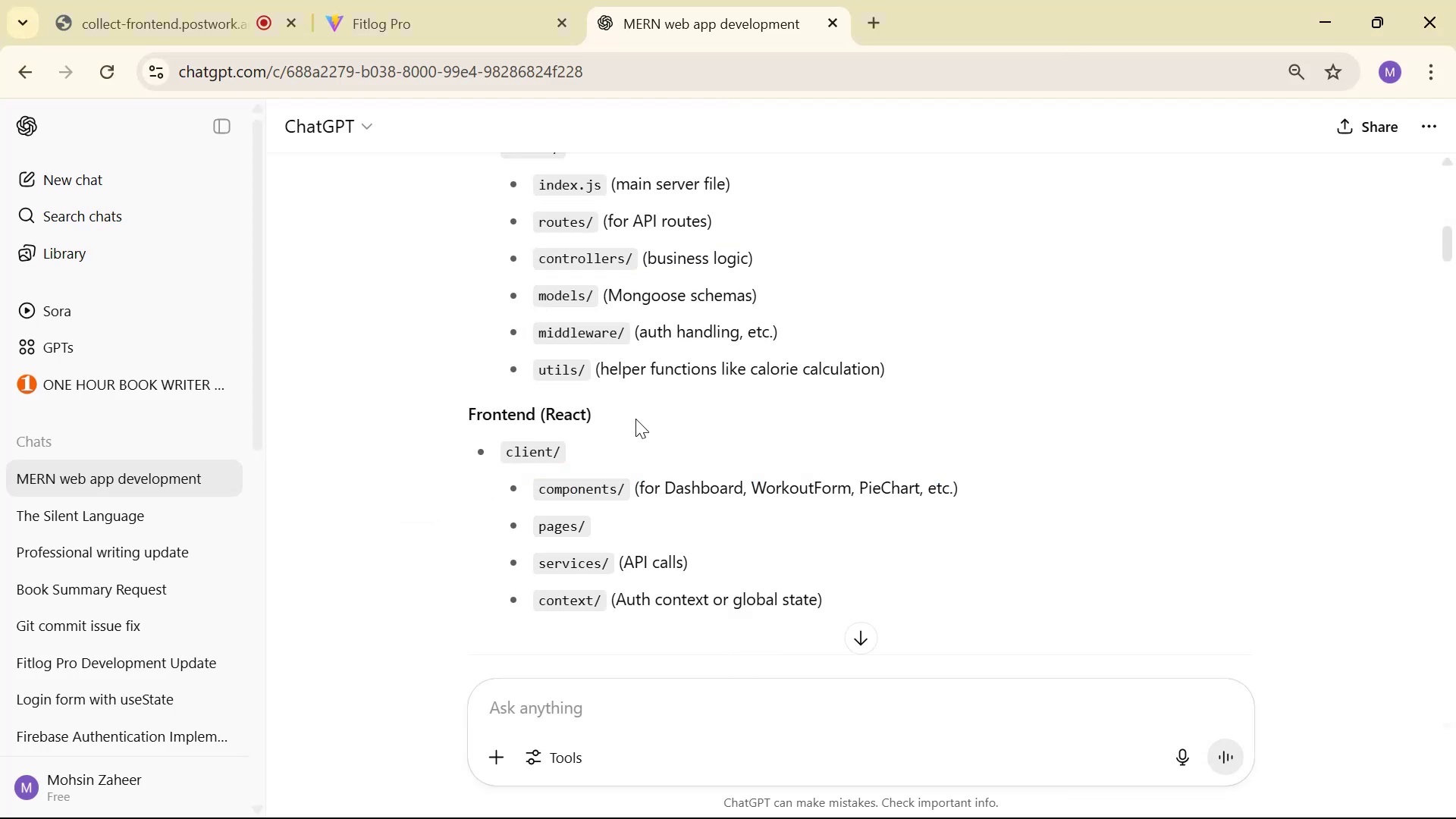 
key(Alt+Tab)
 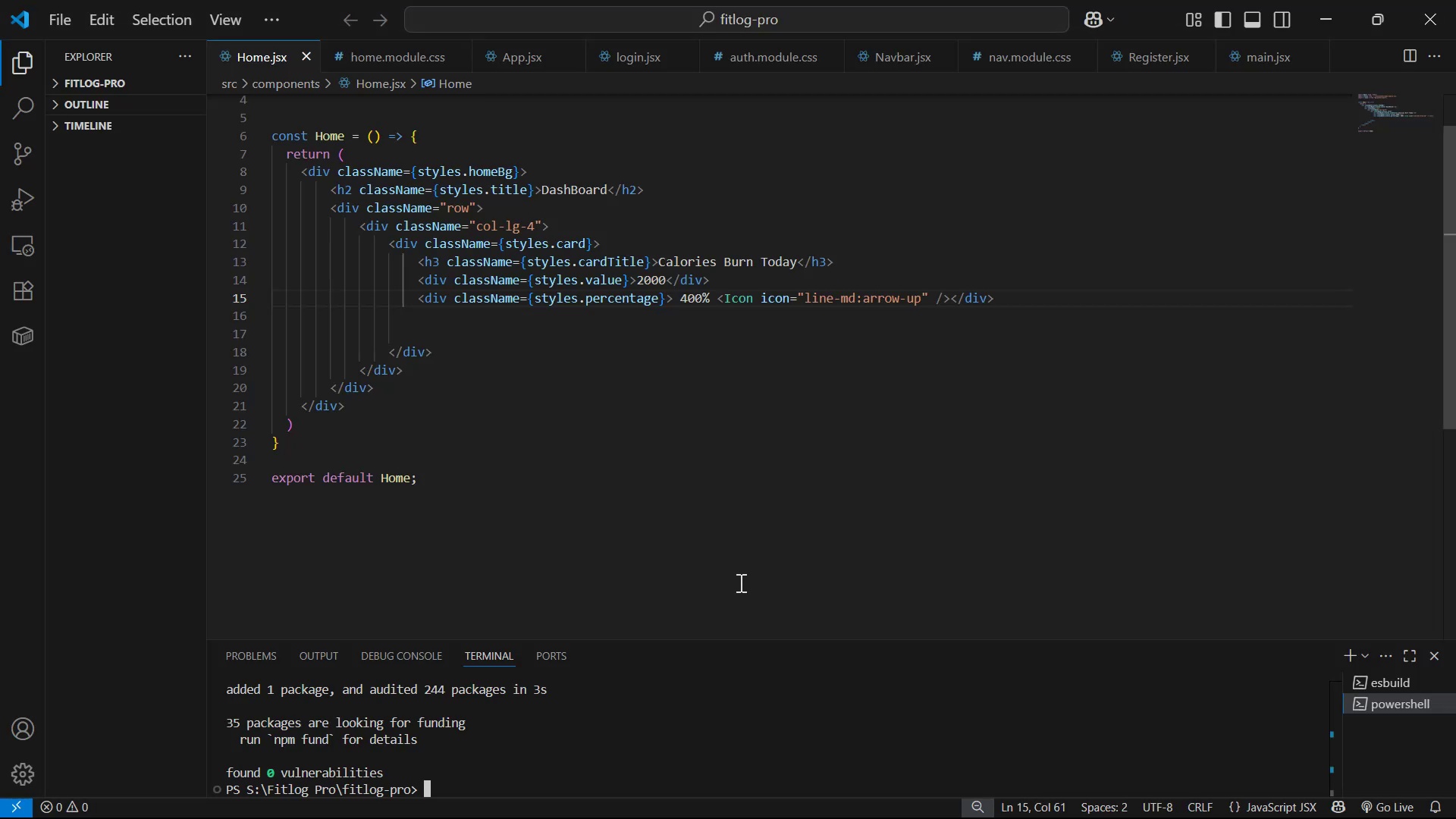 
key(Alt+Tab)
 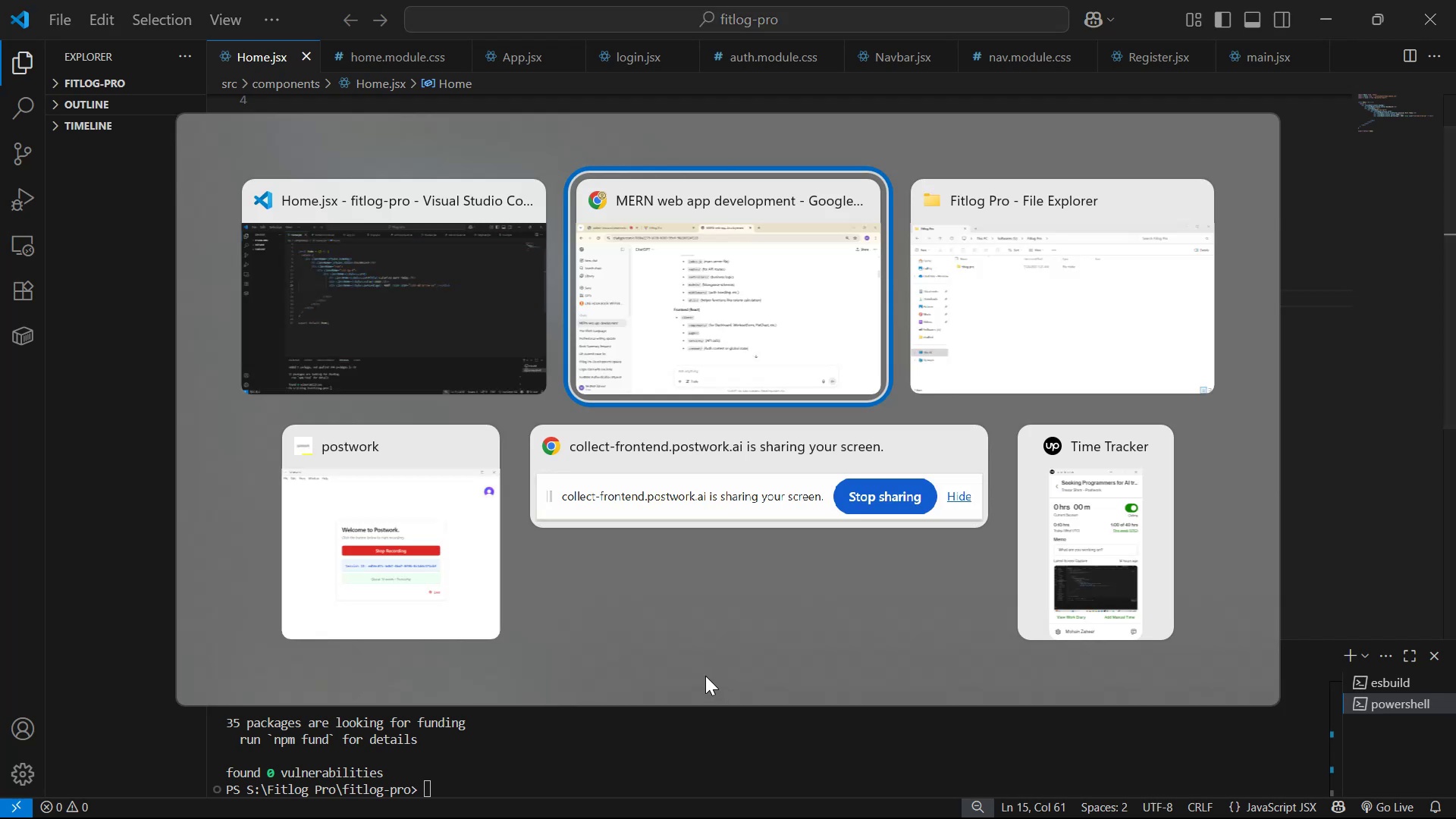 
key(Alt+AltLeft)
 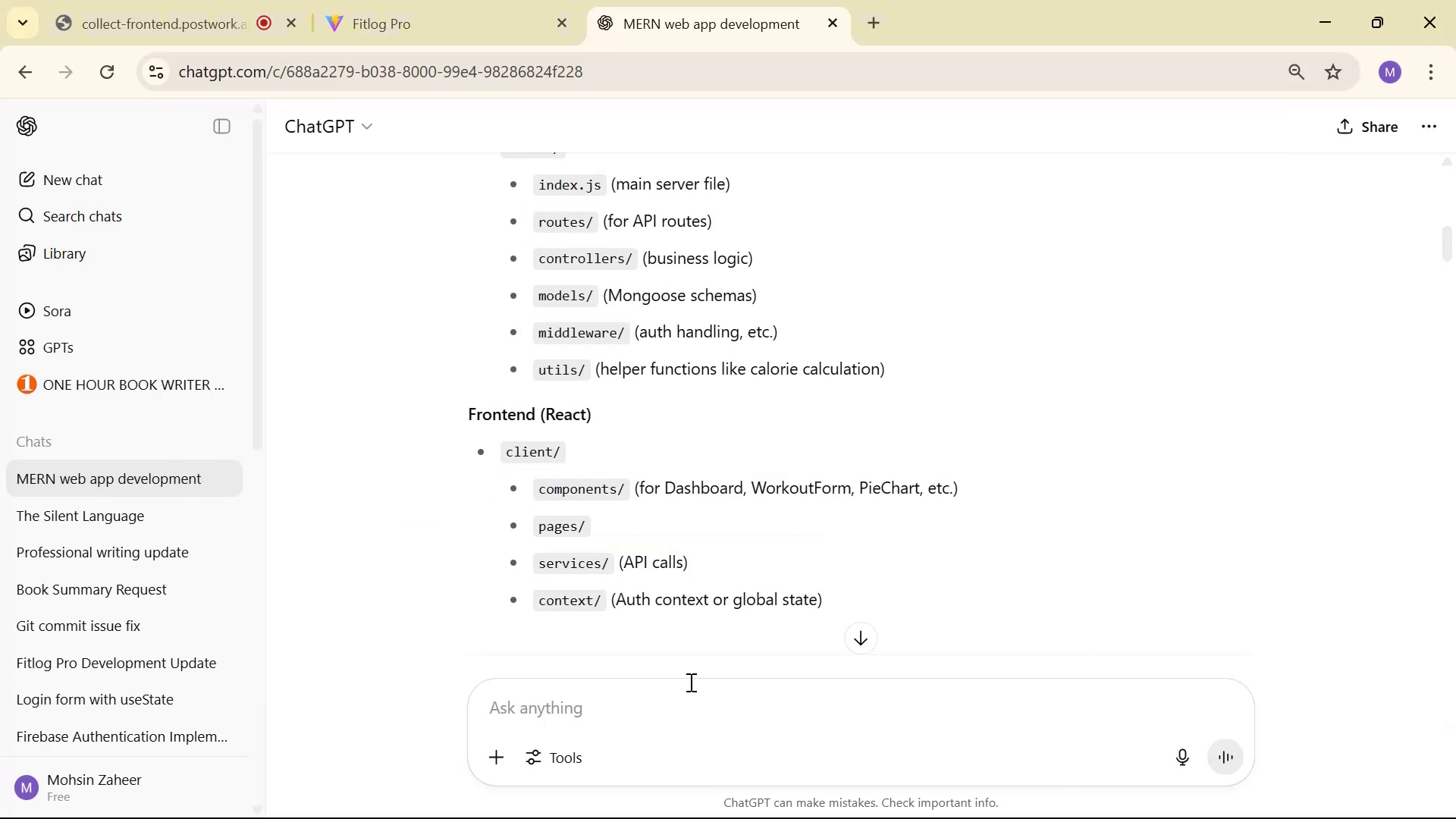 
key(Alt+Tab)
 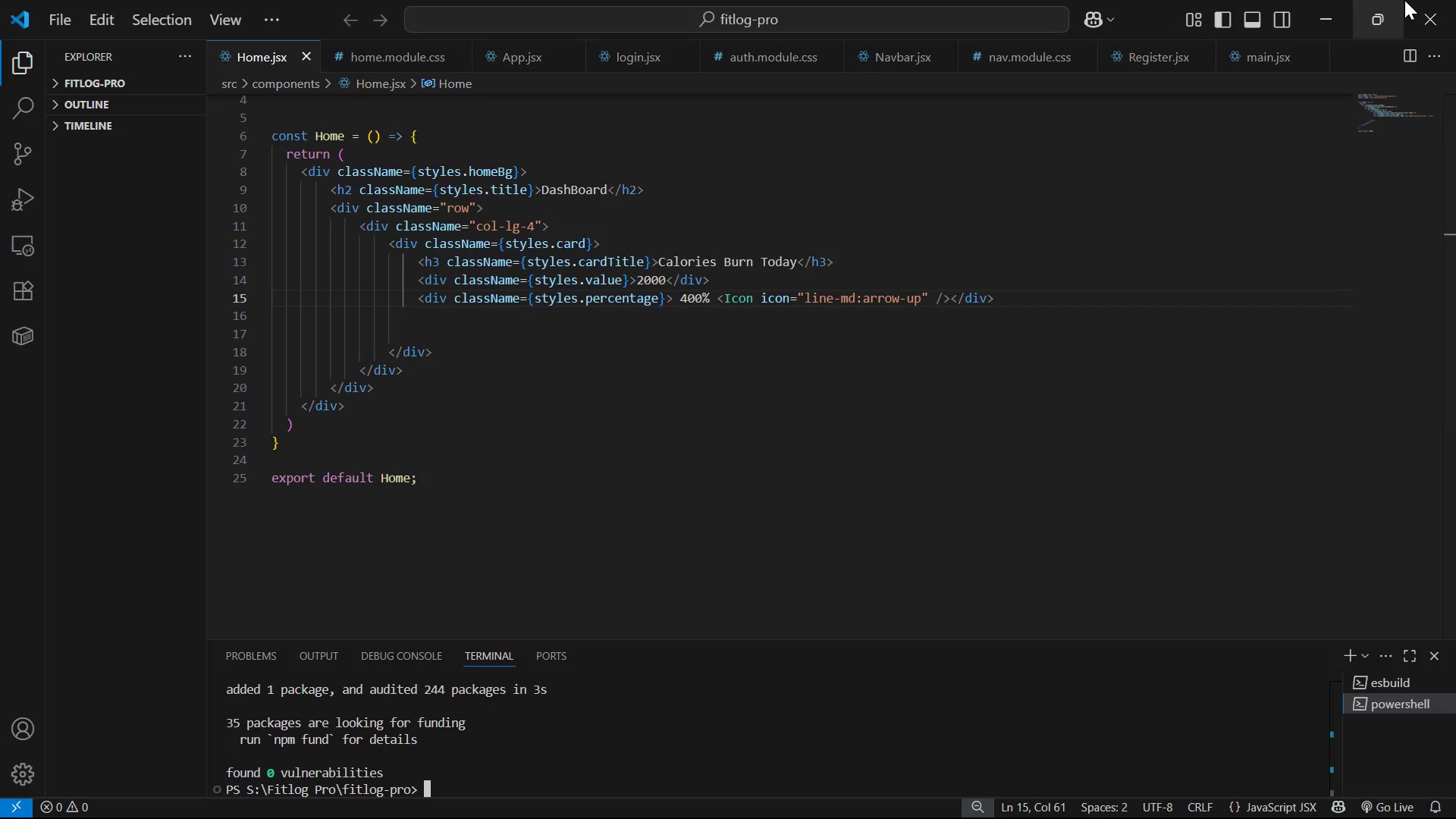 
left_click_drag(start_coordinate=[1437, 8], to_coordinate=[1429, 8])
 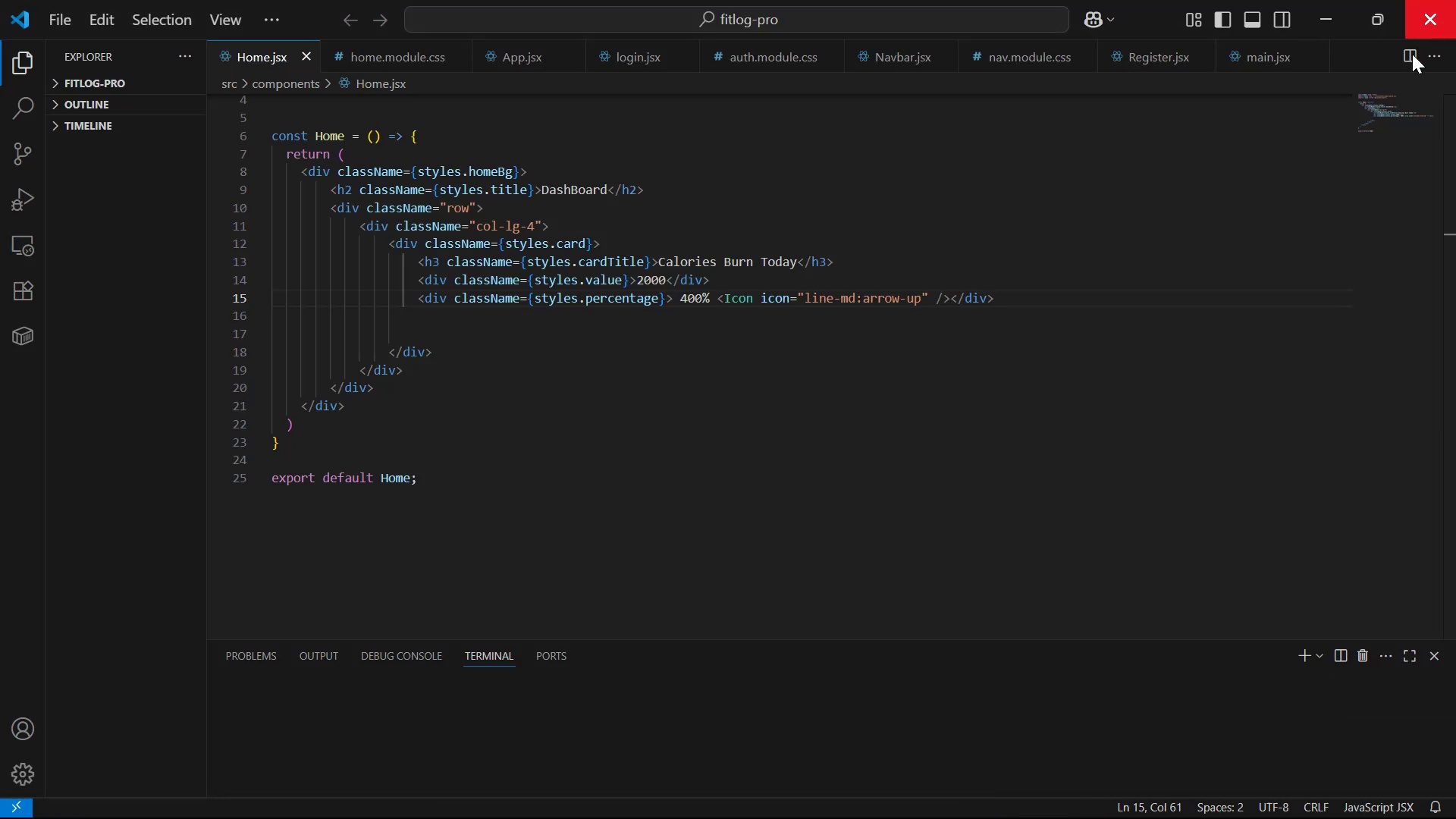 
key(Alt+Tab)
 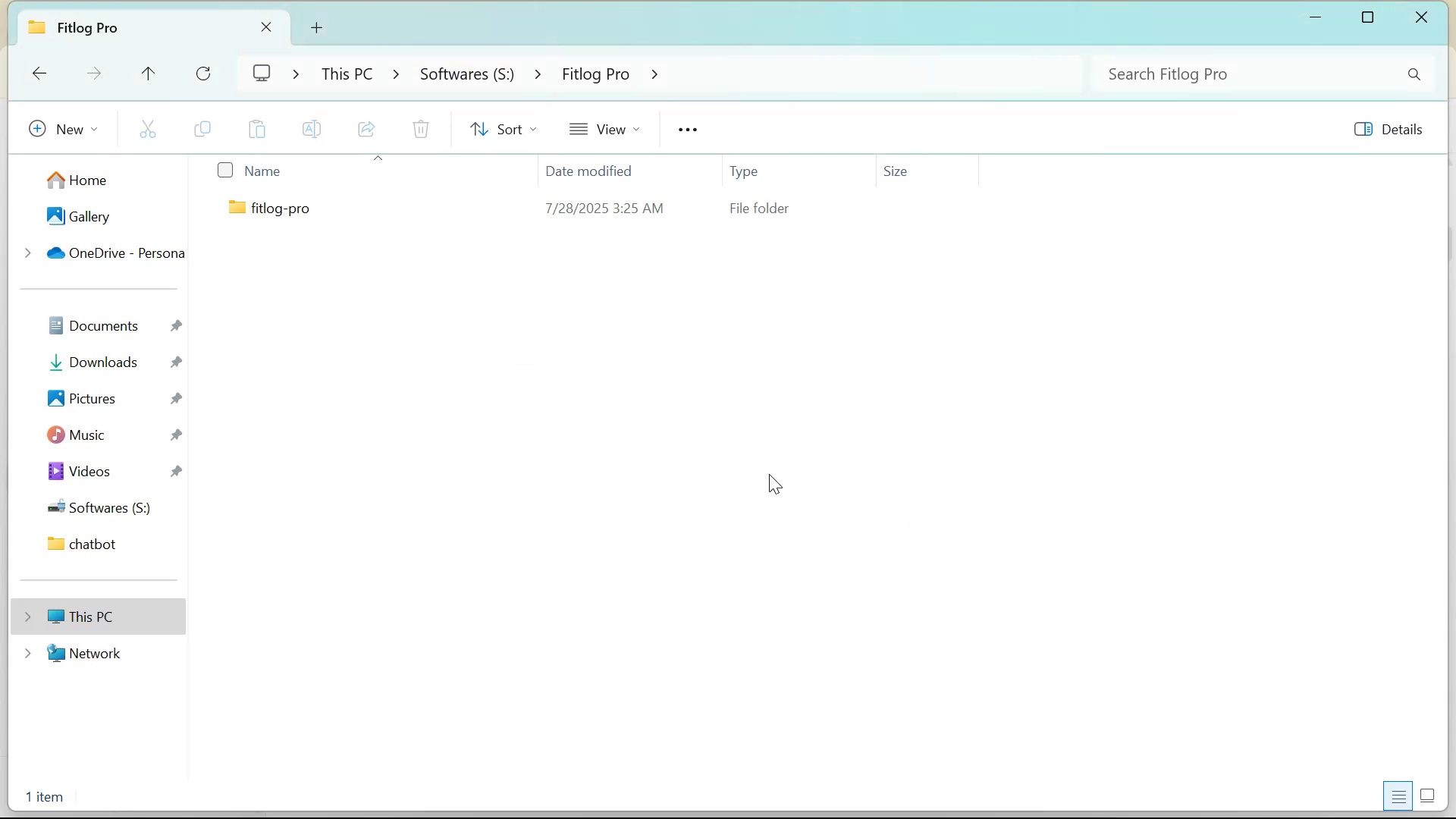 
left_click([838, 640])
 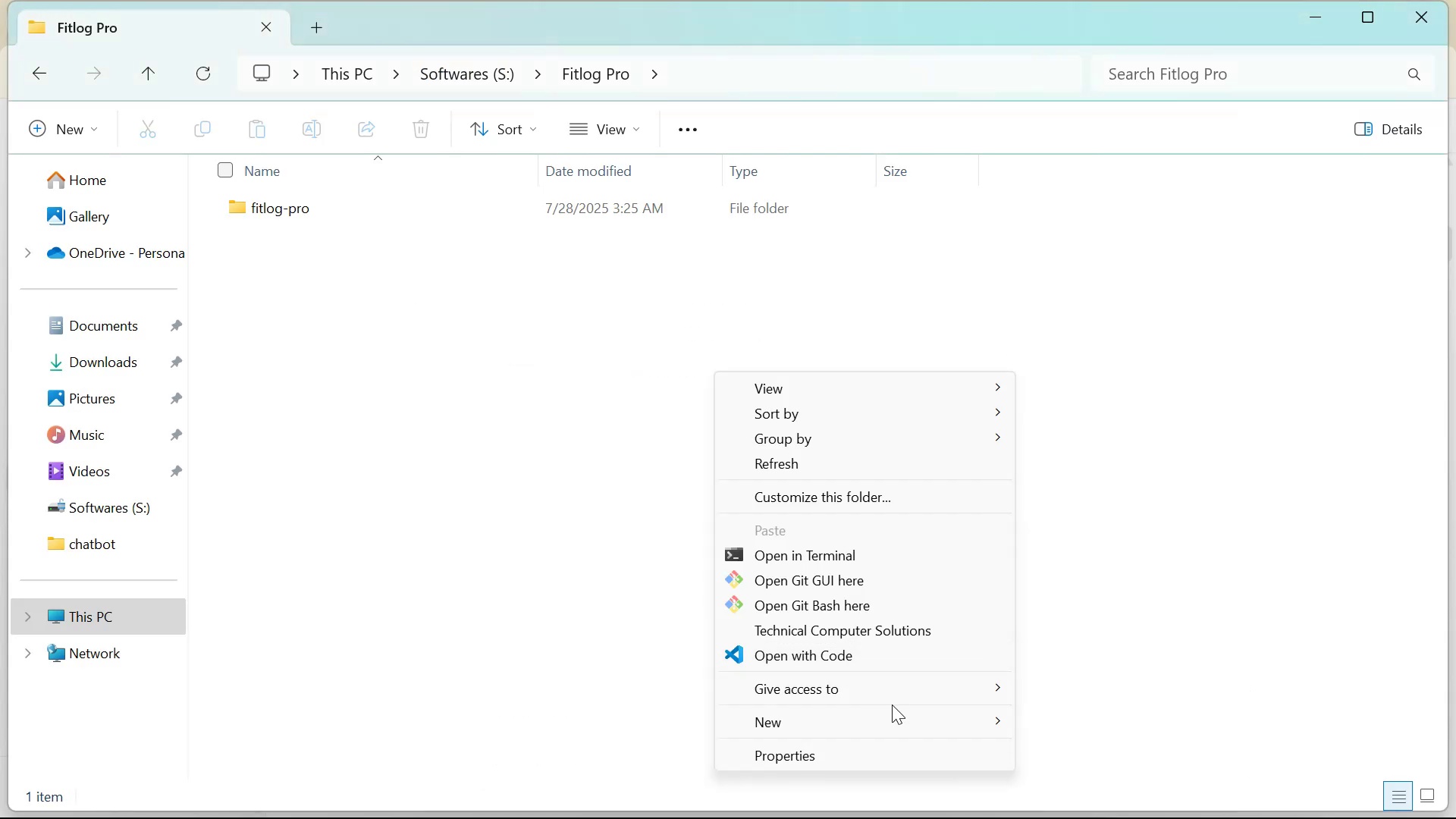 
left_click_drag(start_coordinate=[896, 652], to_coordinate=[892, 652])
 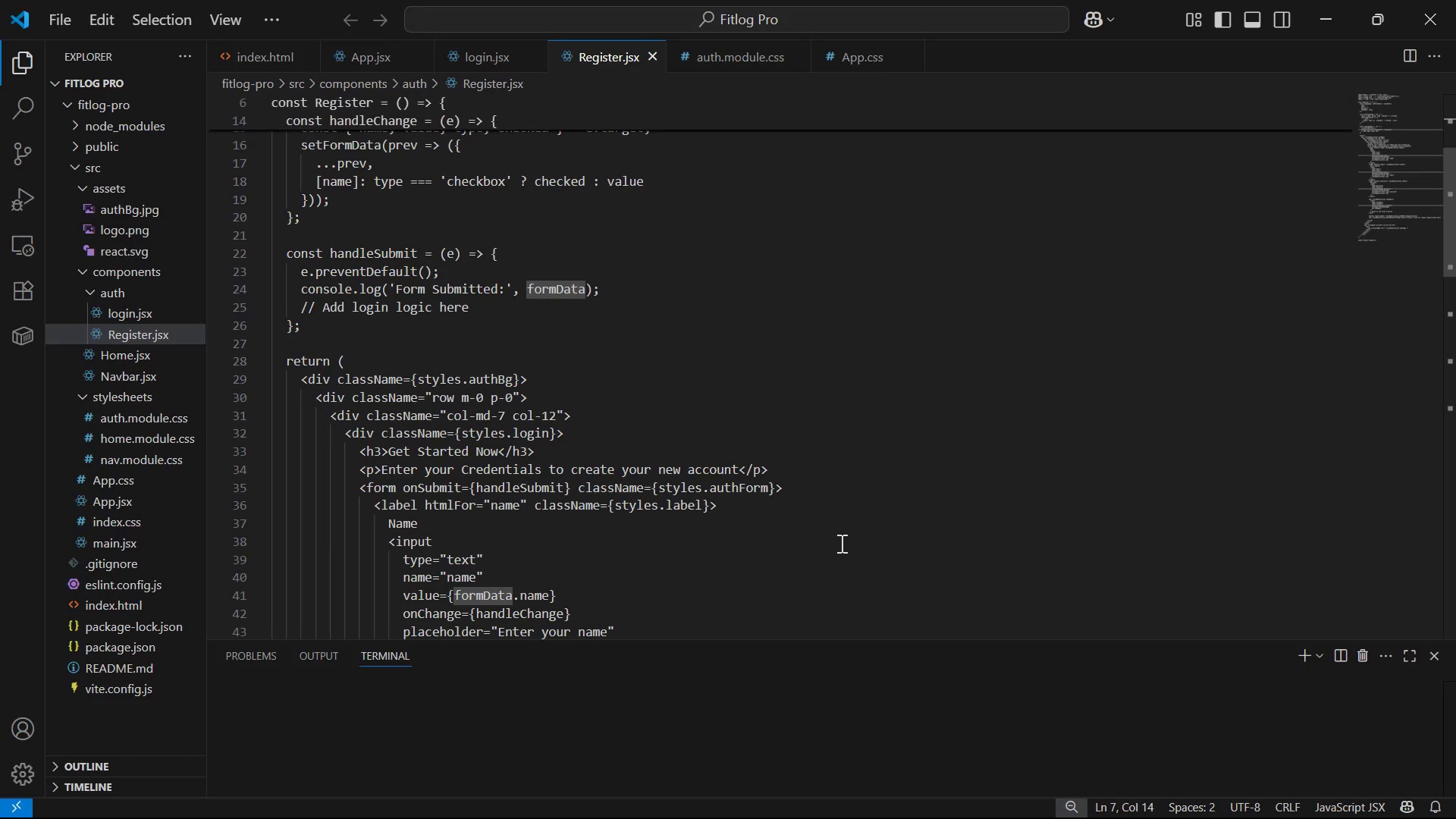 
wait(5.18)
 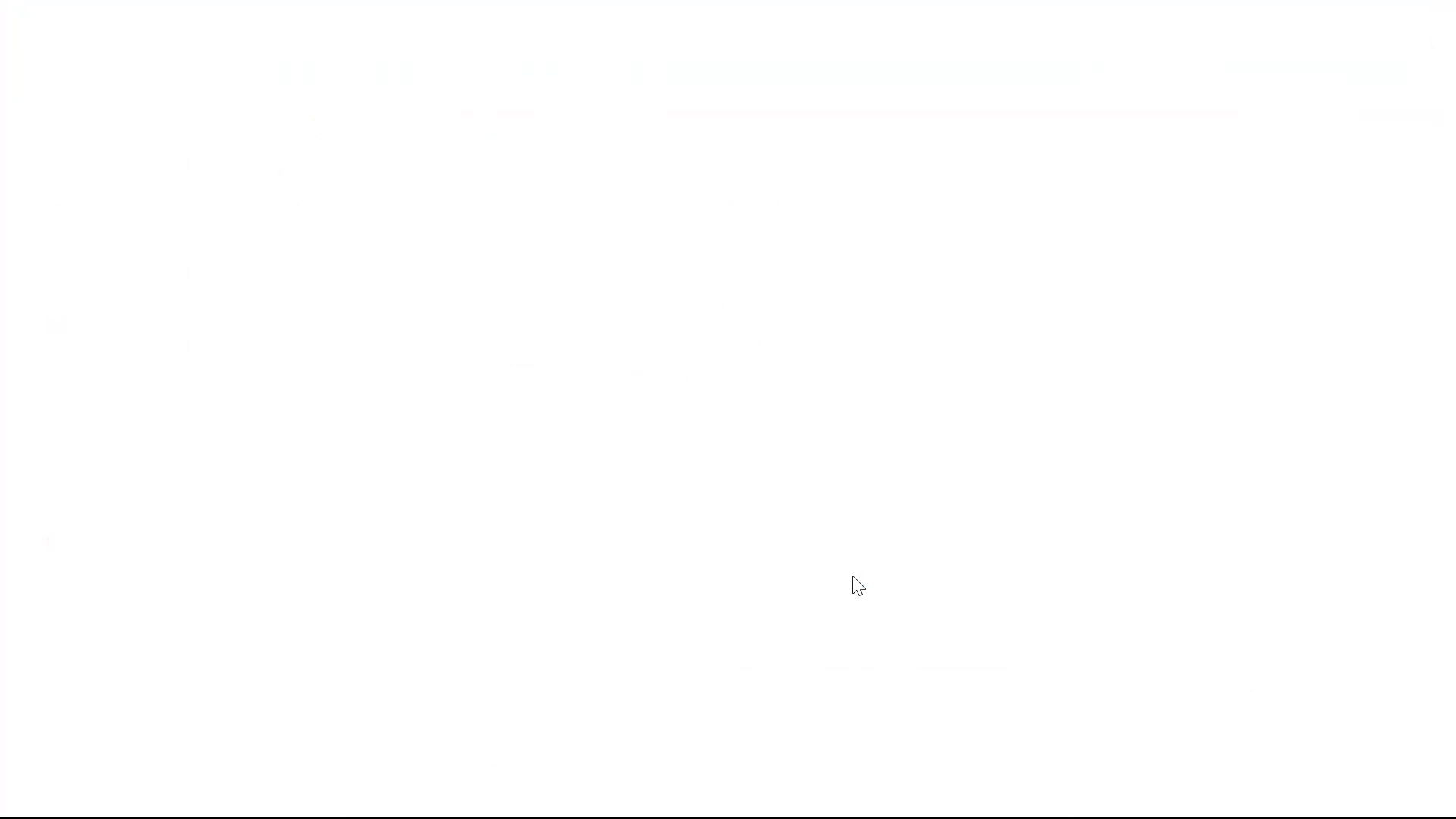 
left_click([86, 103])
 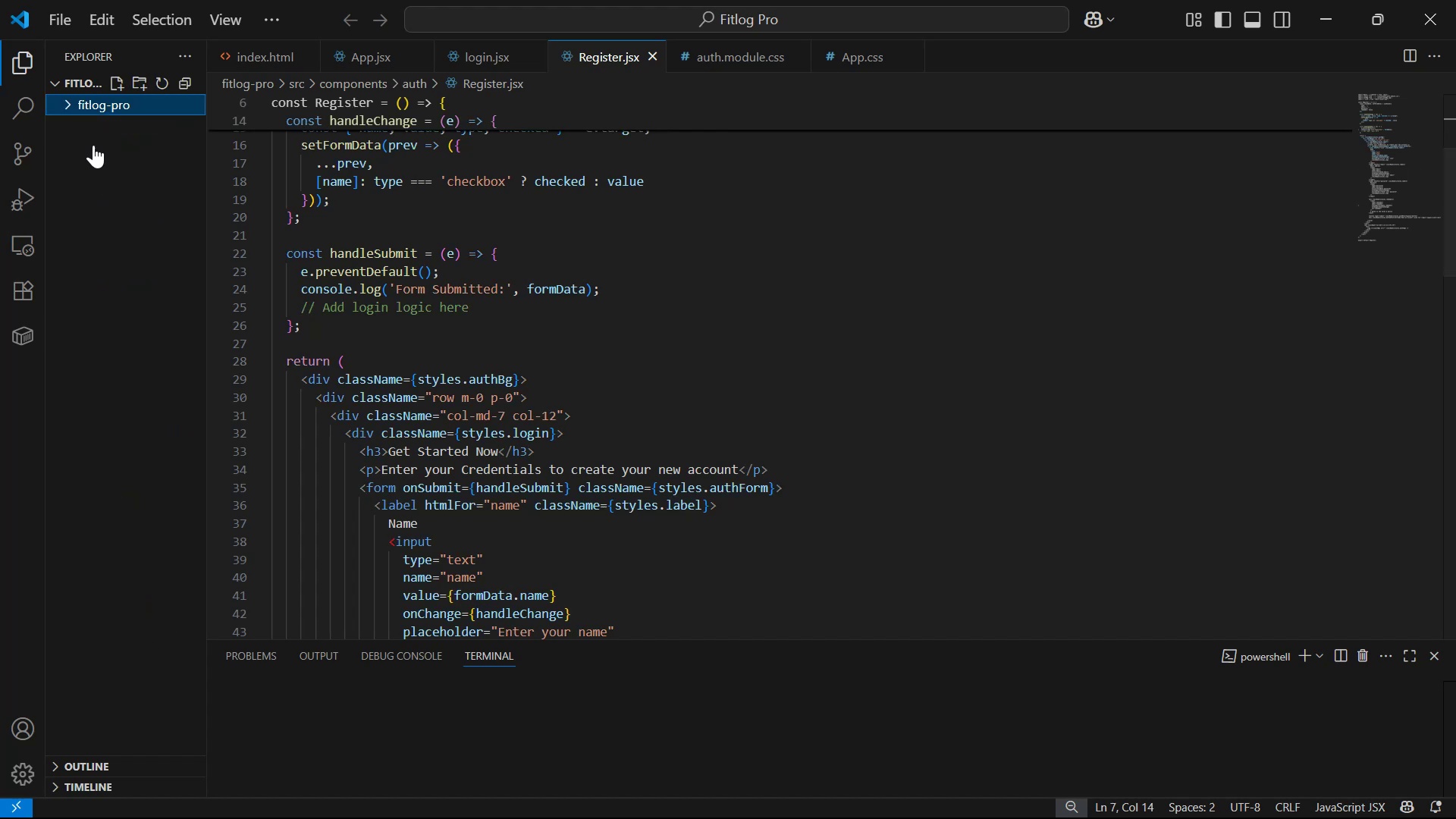 
left_click([109, 339])
 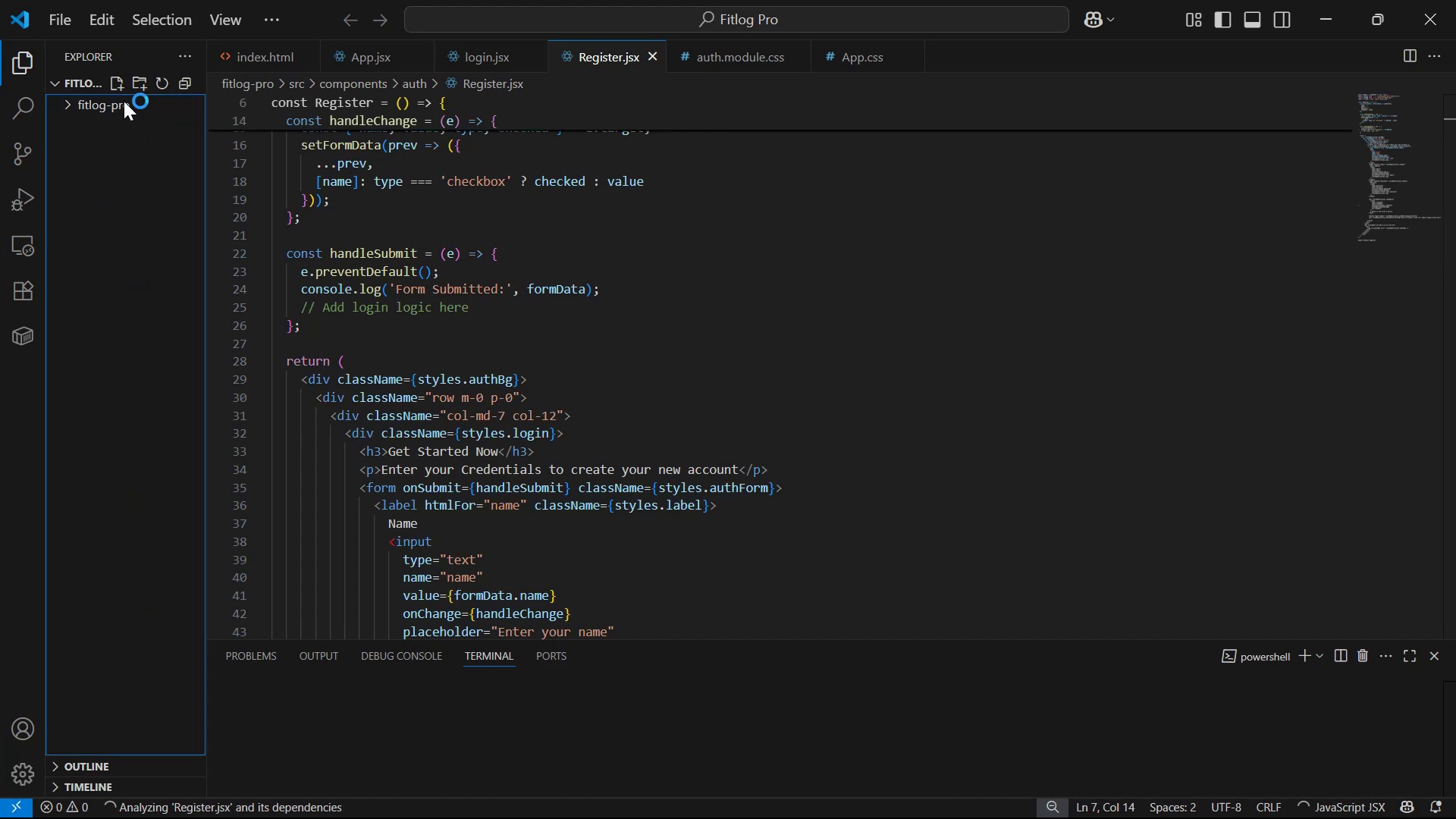 
left_click([134, 74])
 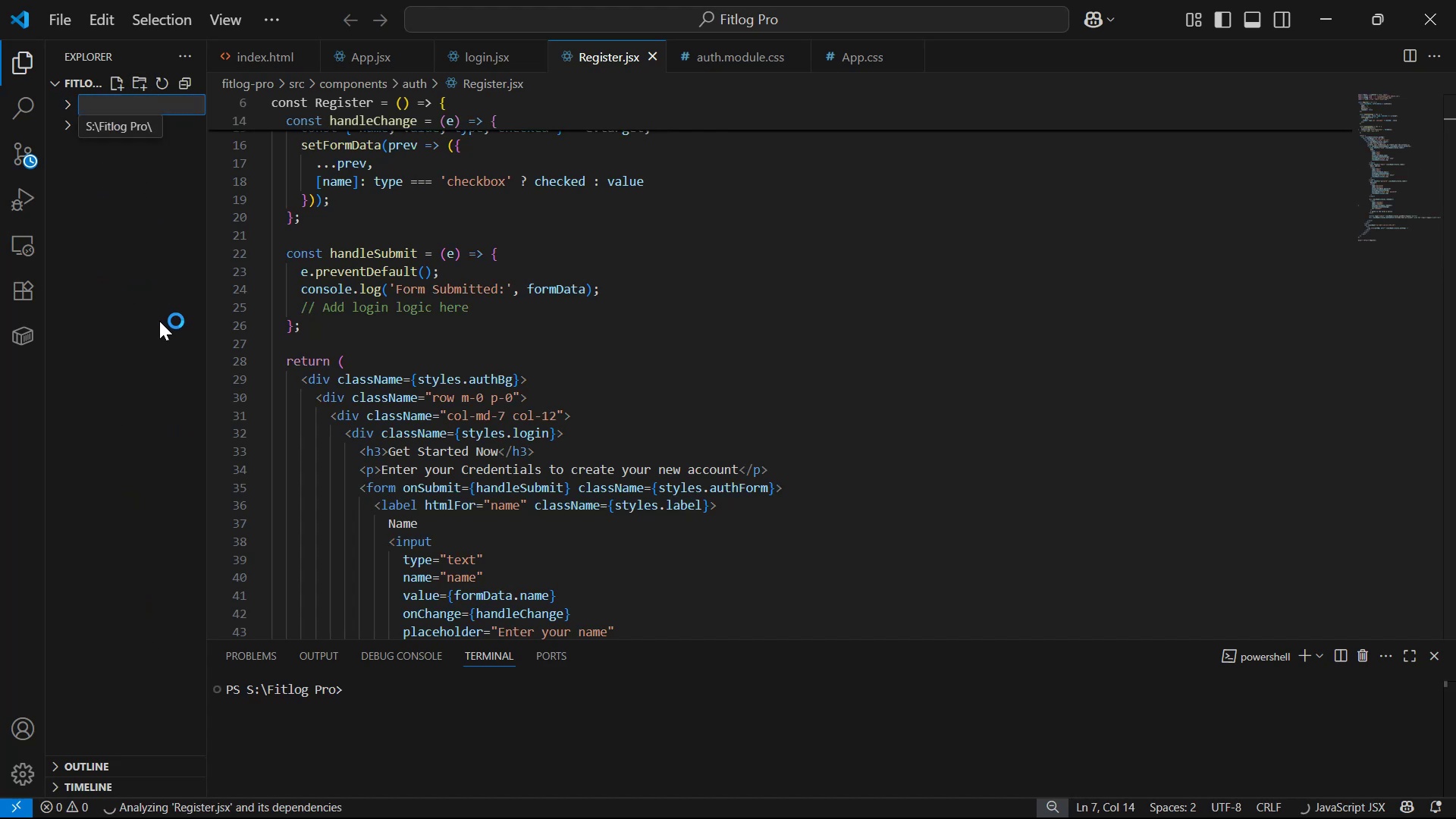 
type(backen =)
key(Backspace)
key(Backspace)
 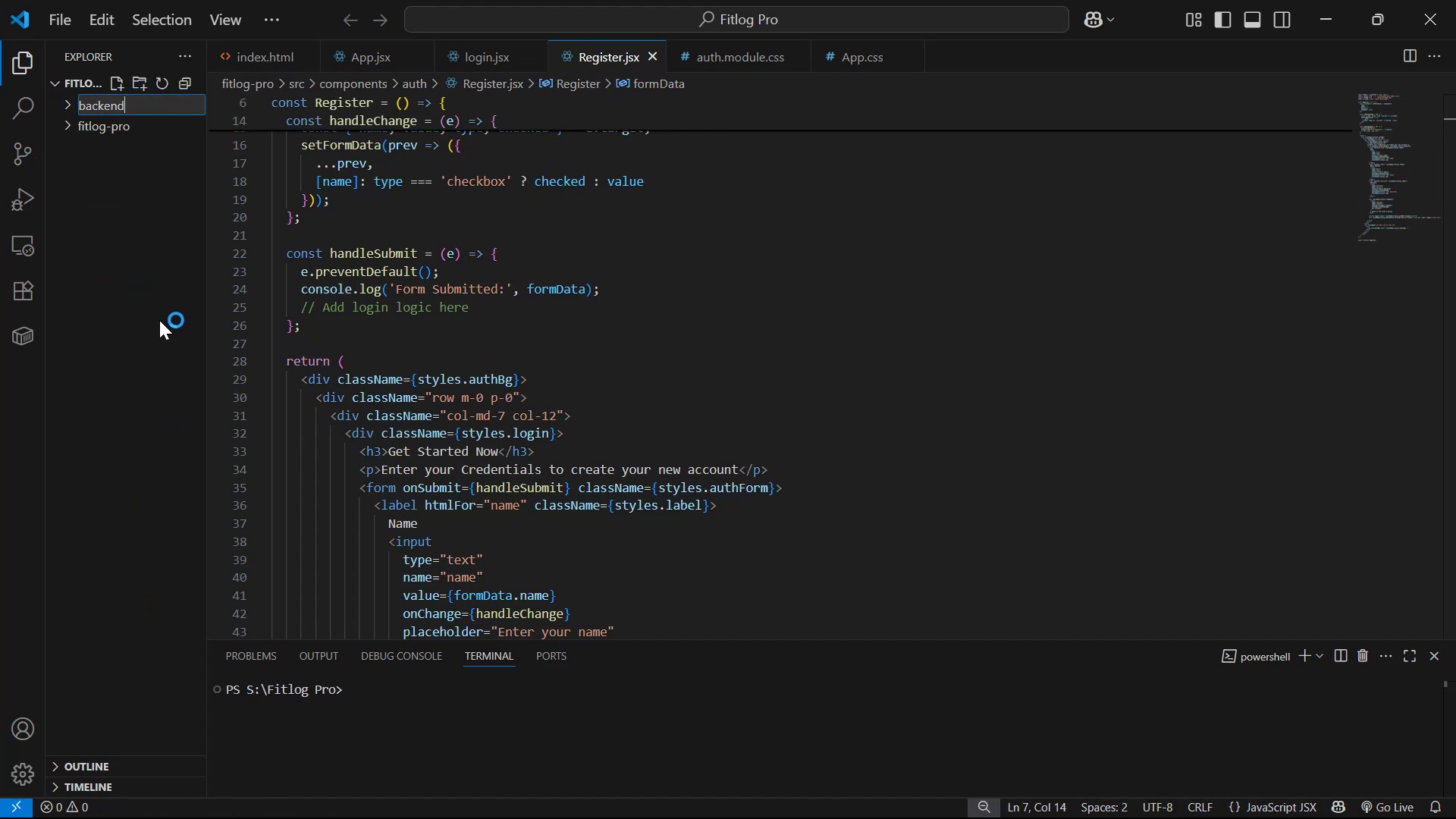 
key(Enter)
 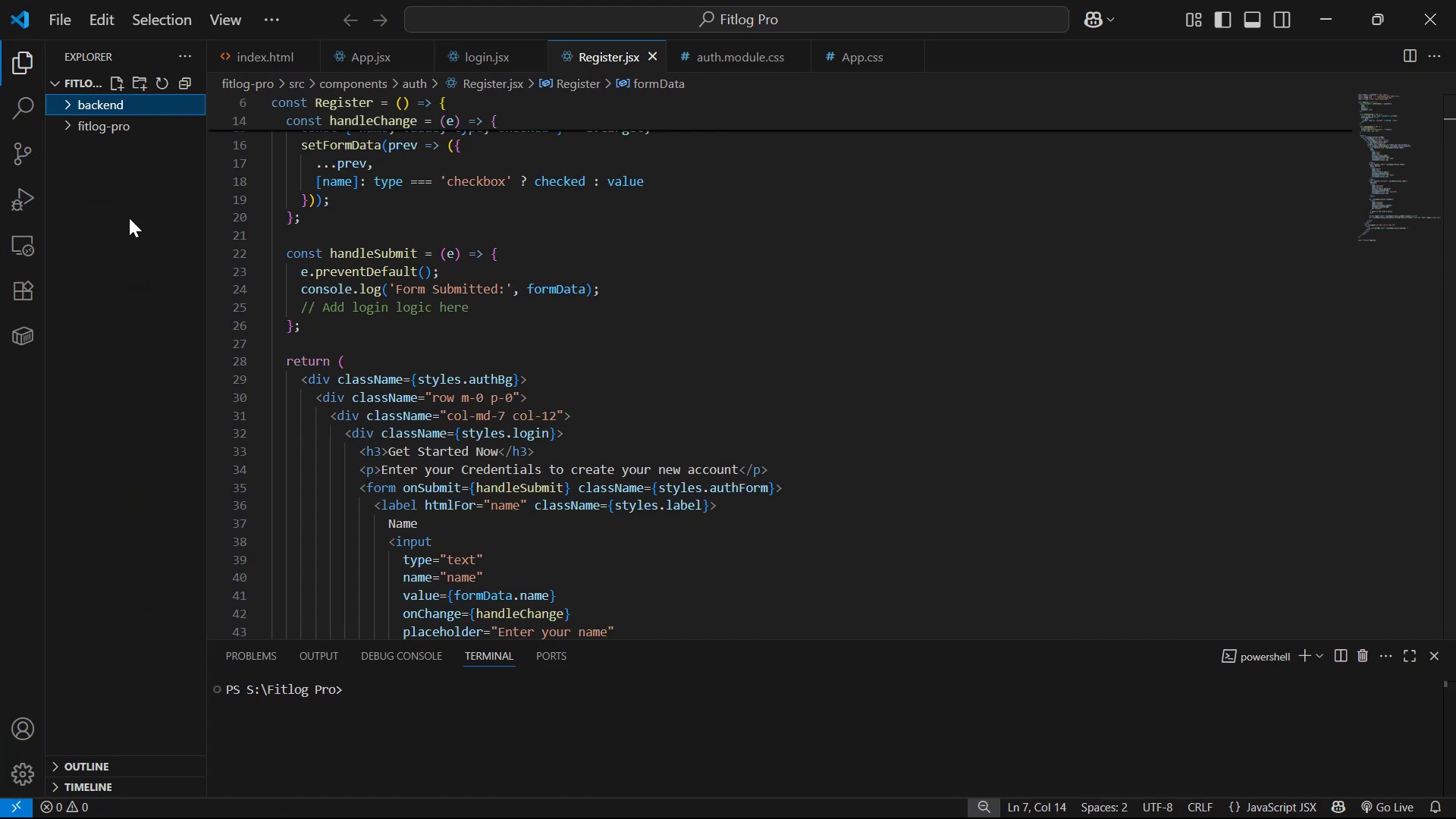 
left_click([108, 77])
 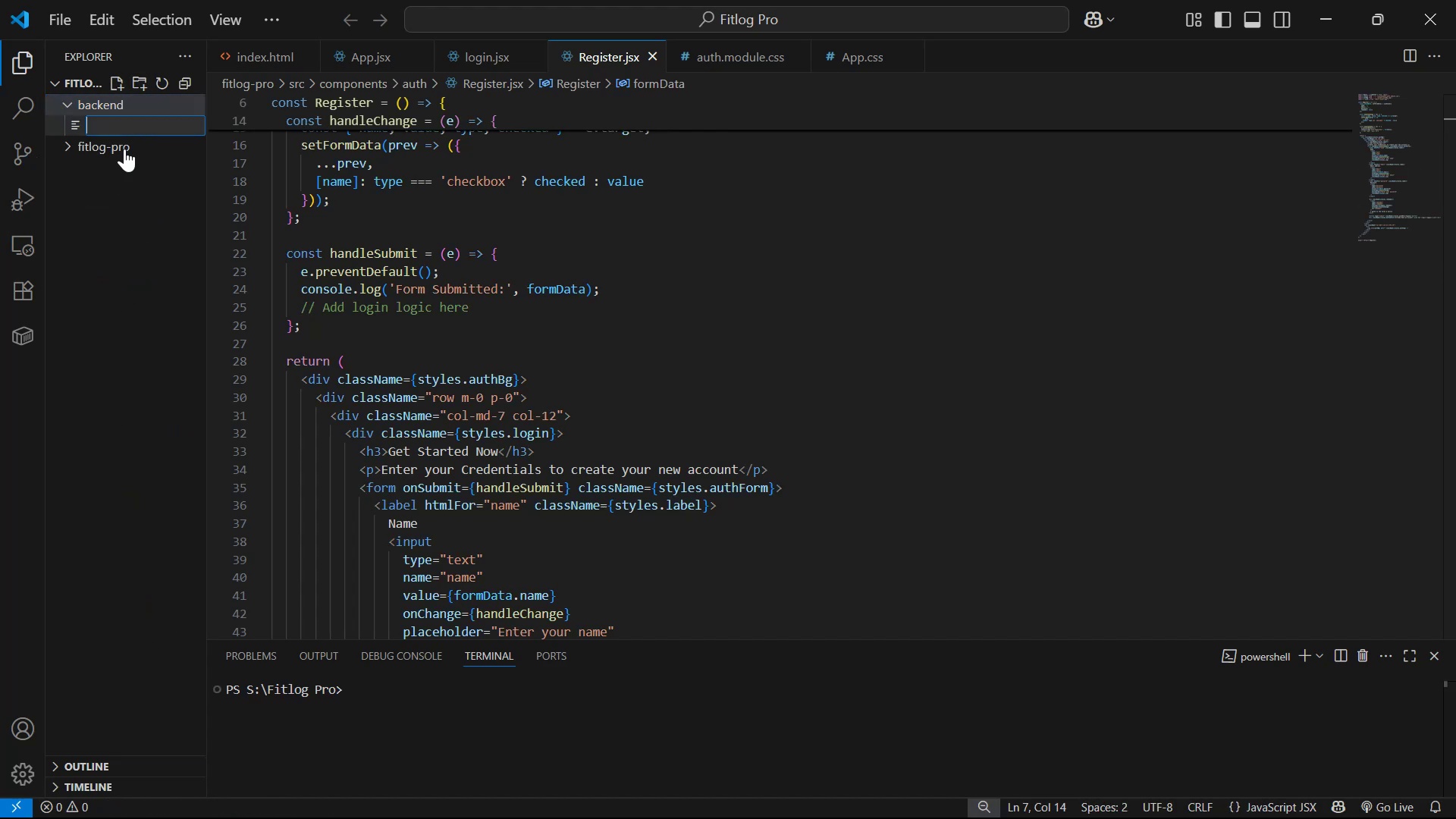 
type(server.js)
 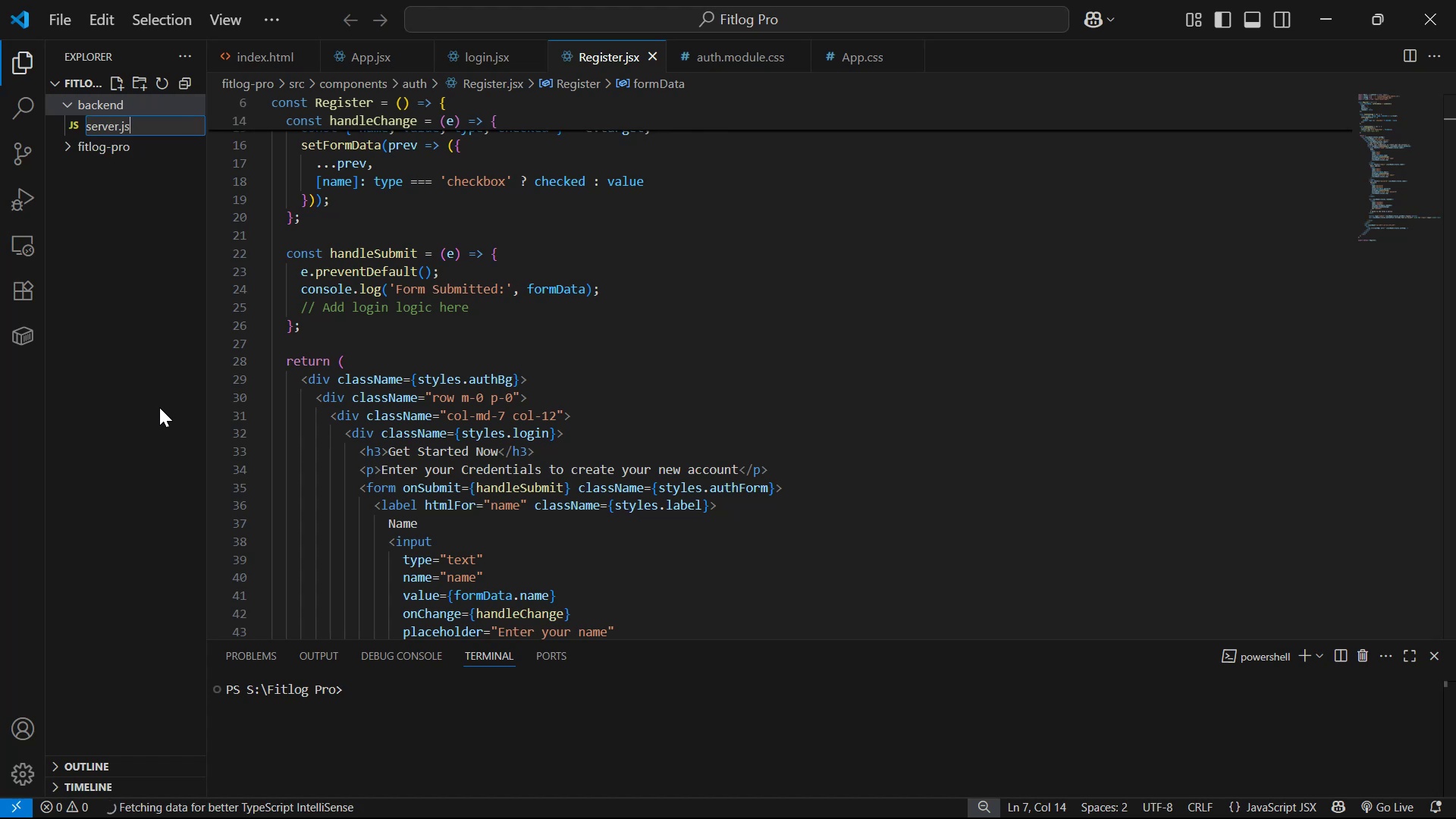 
key(Enter)
 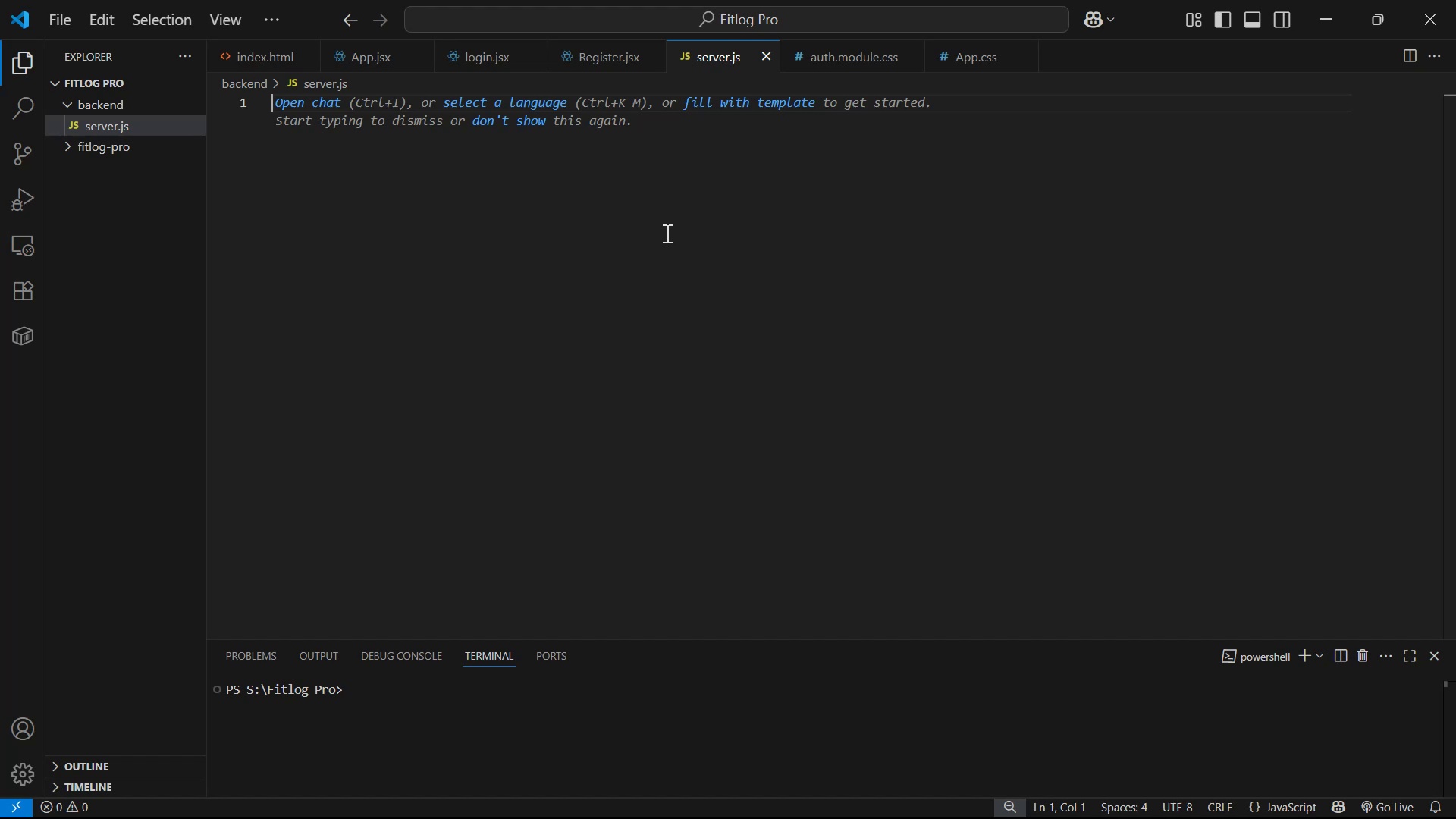 
wait(45.57)
 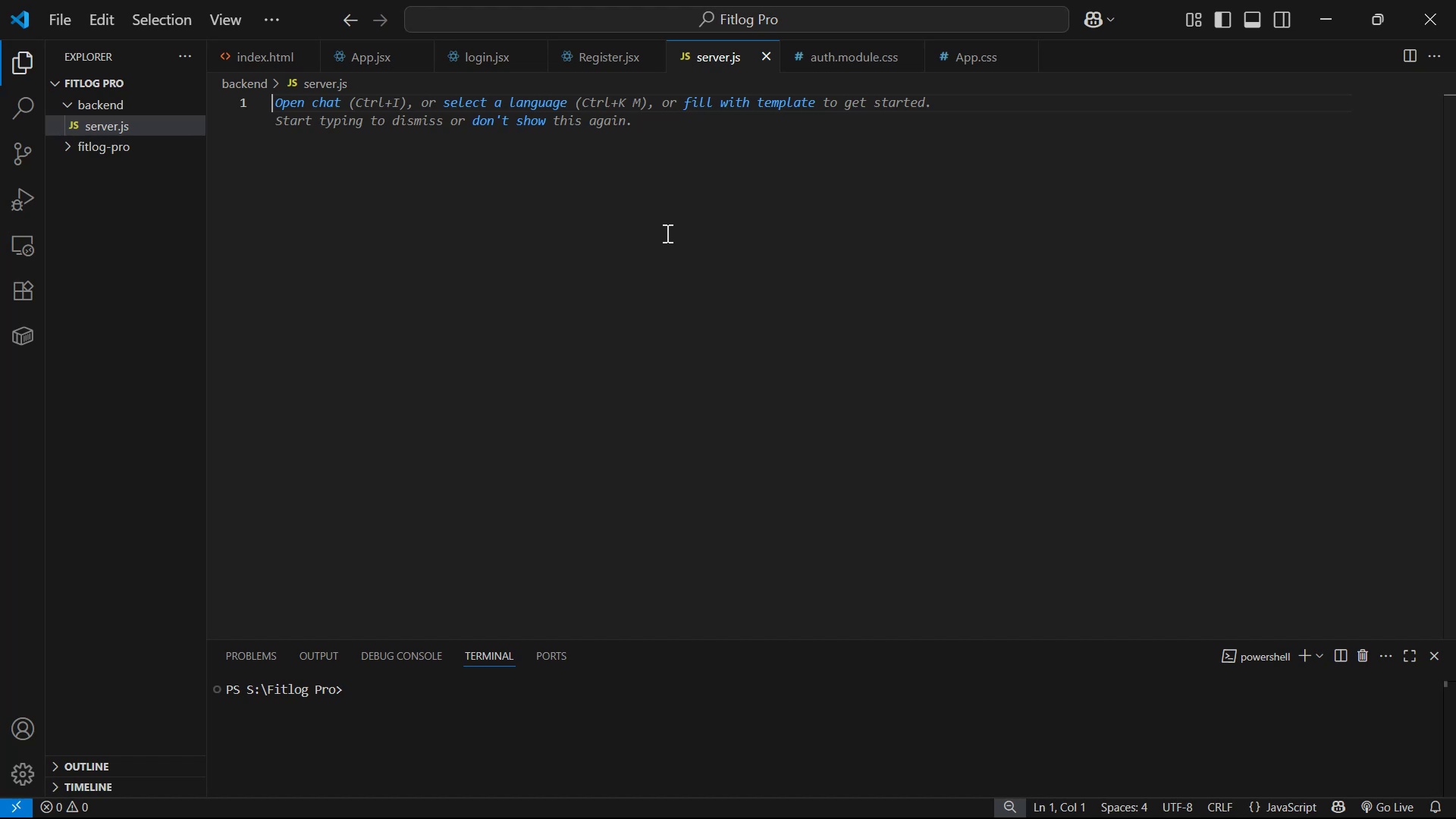 
type(se)
key(Backspace)
key(Backspace)
type(cd bac)
key(Tab)
 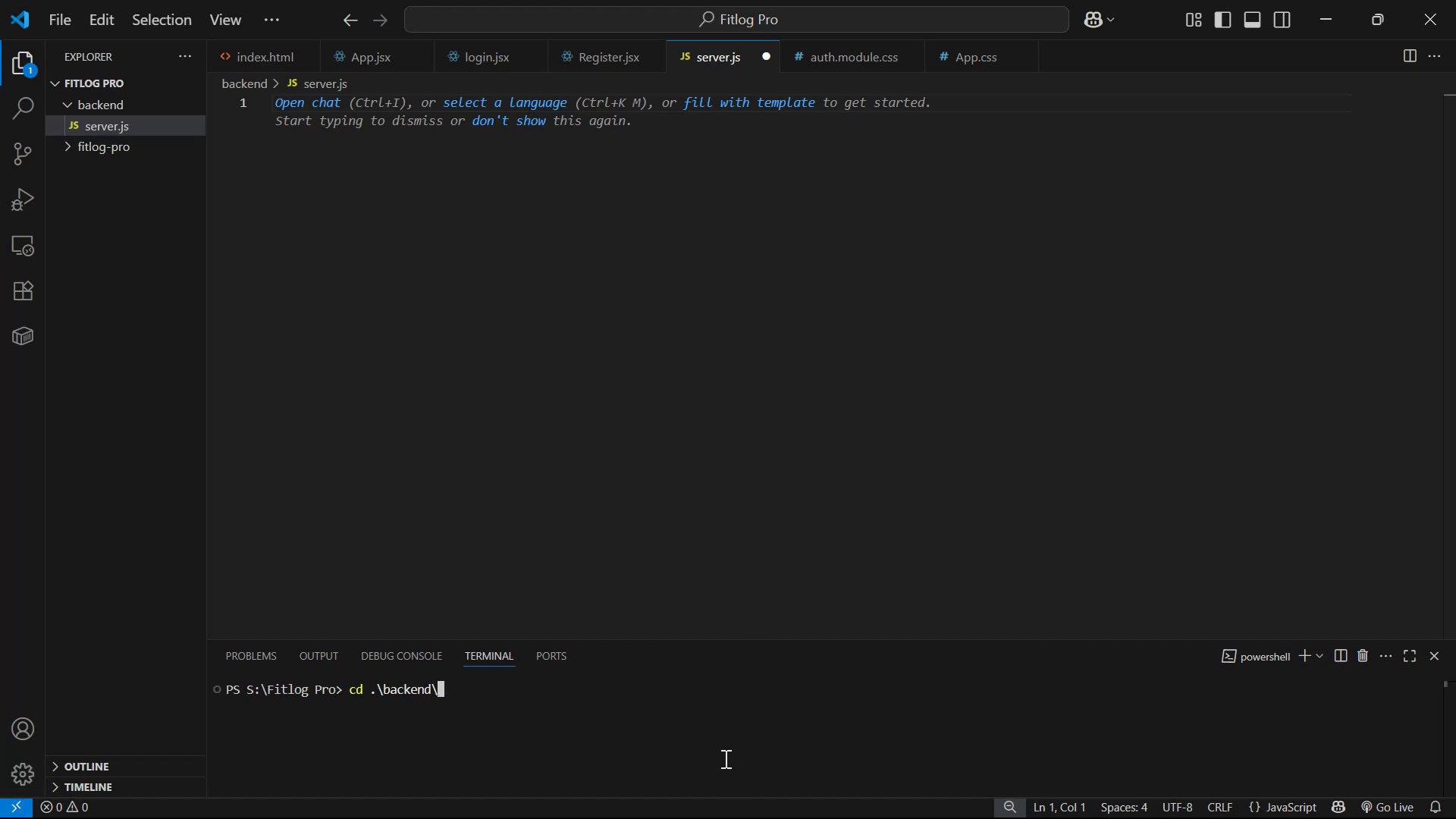 
key(Enter)
 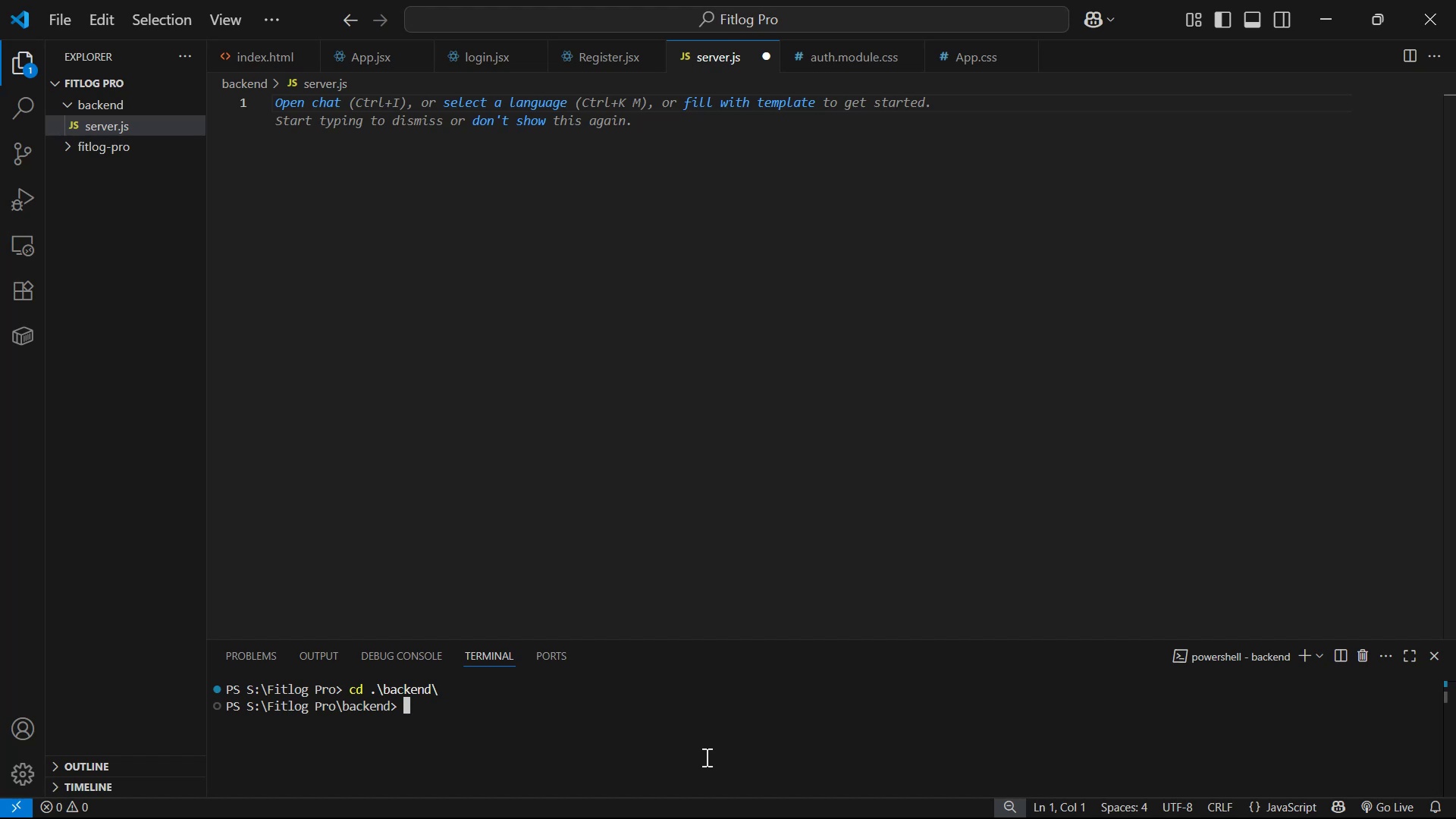 
wait(7.84)
 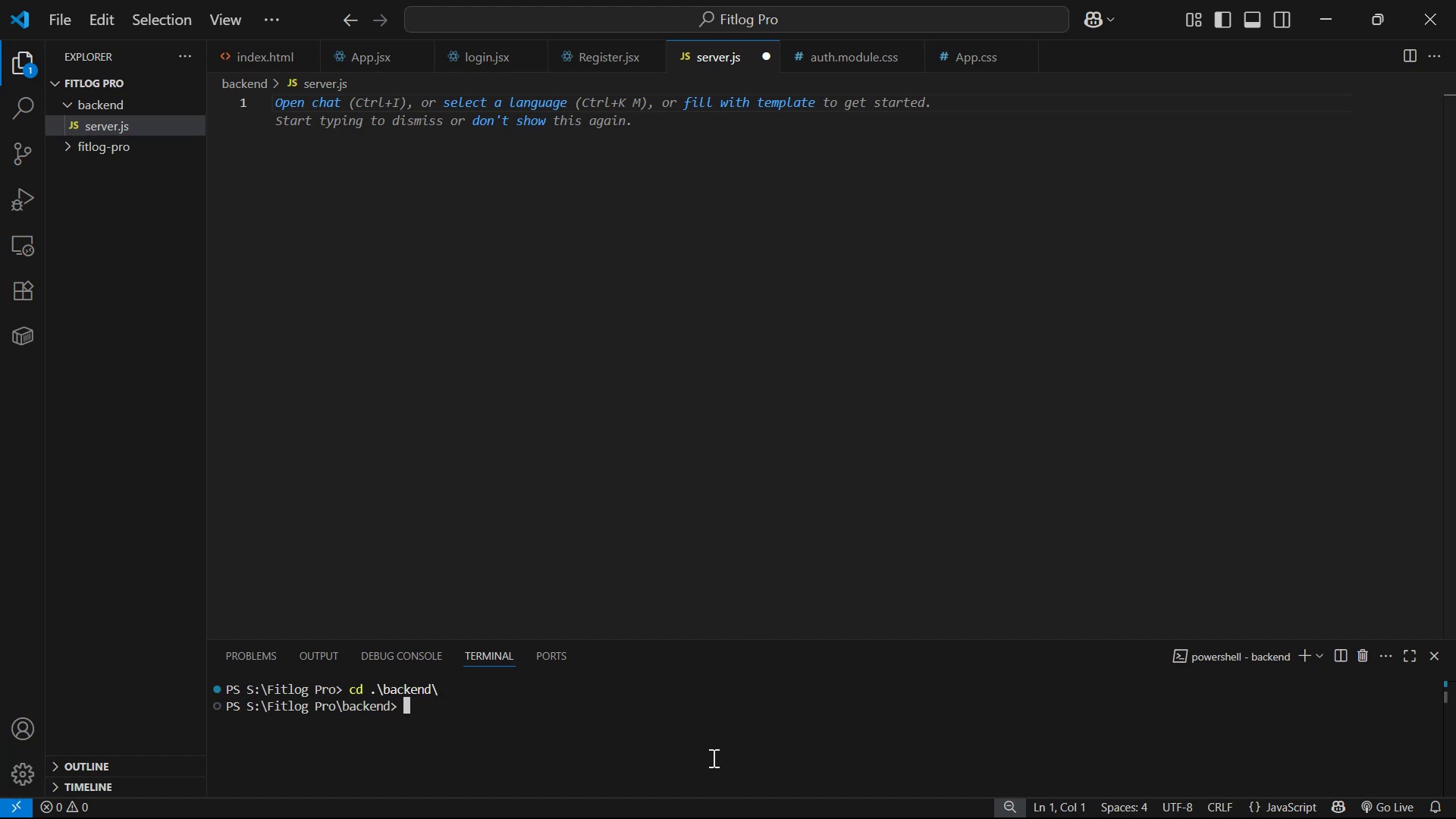 
type(n)
key(Backspace)
key(Backspace)
type(npm in)
key(Backspace)
type(t)
key(Backspace)
type(nit)
 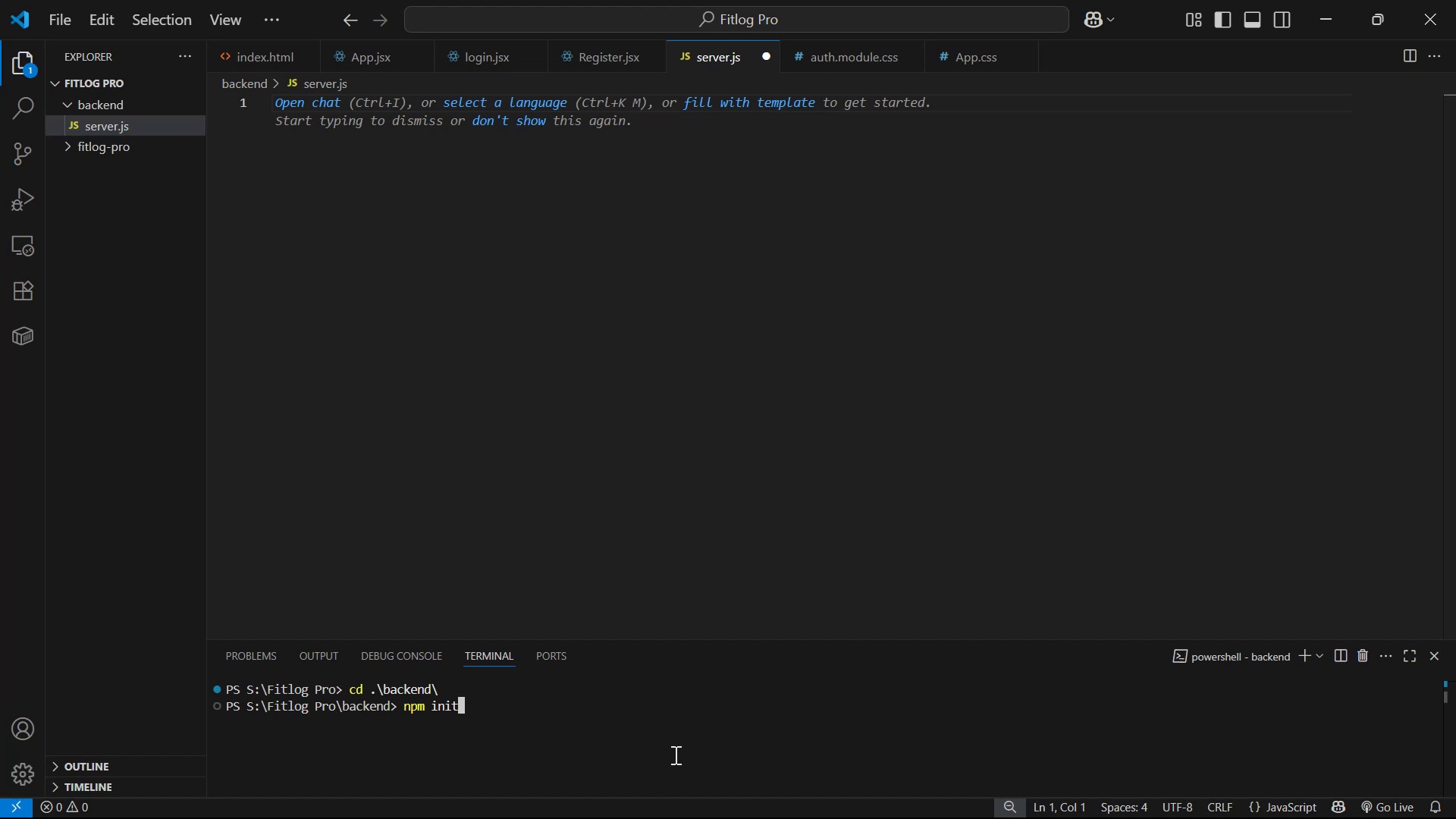 
key(Enter)
 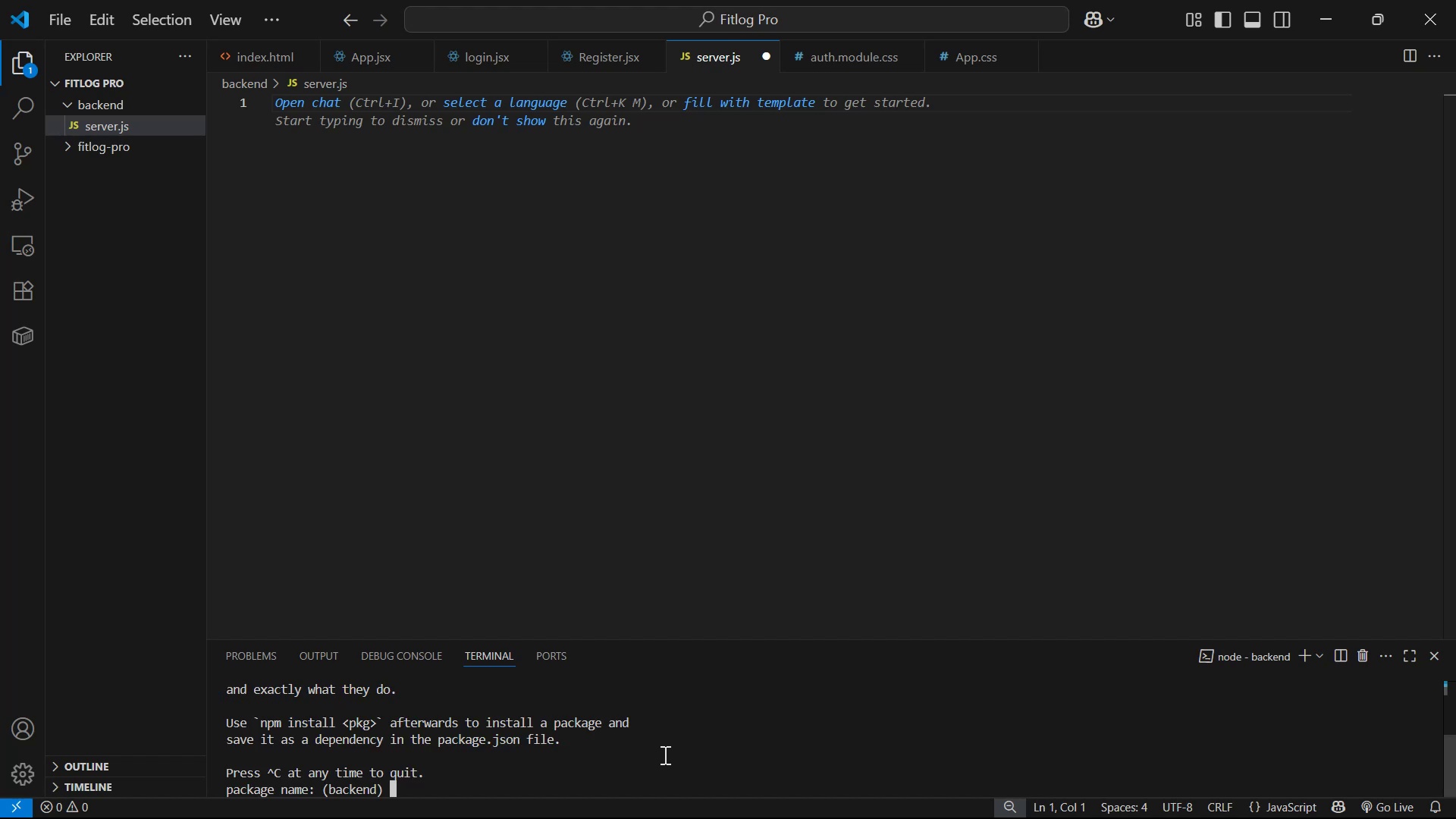 
key(Enter)
 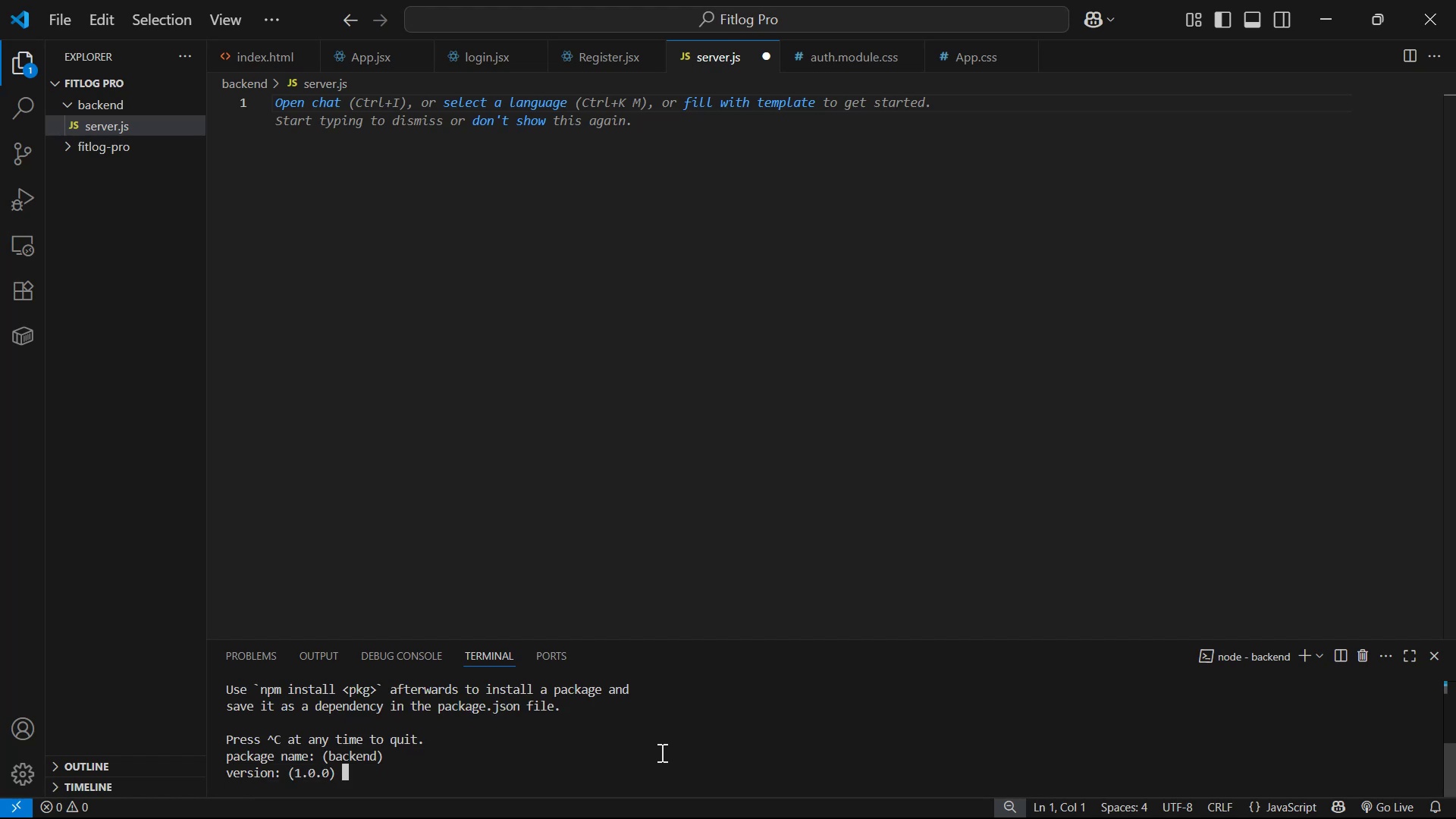 
key(Enter)
 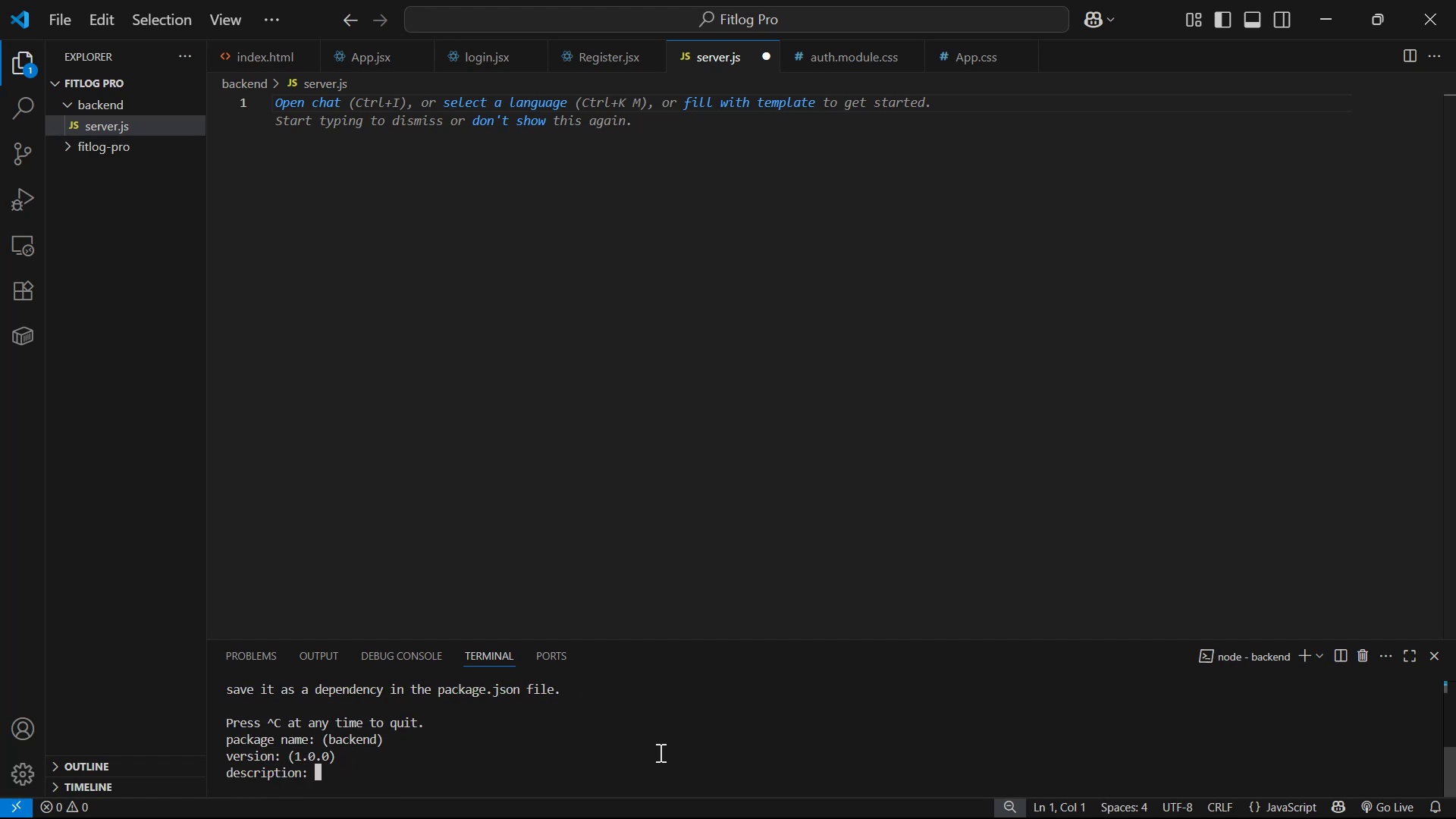 
key(Enter)
 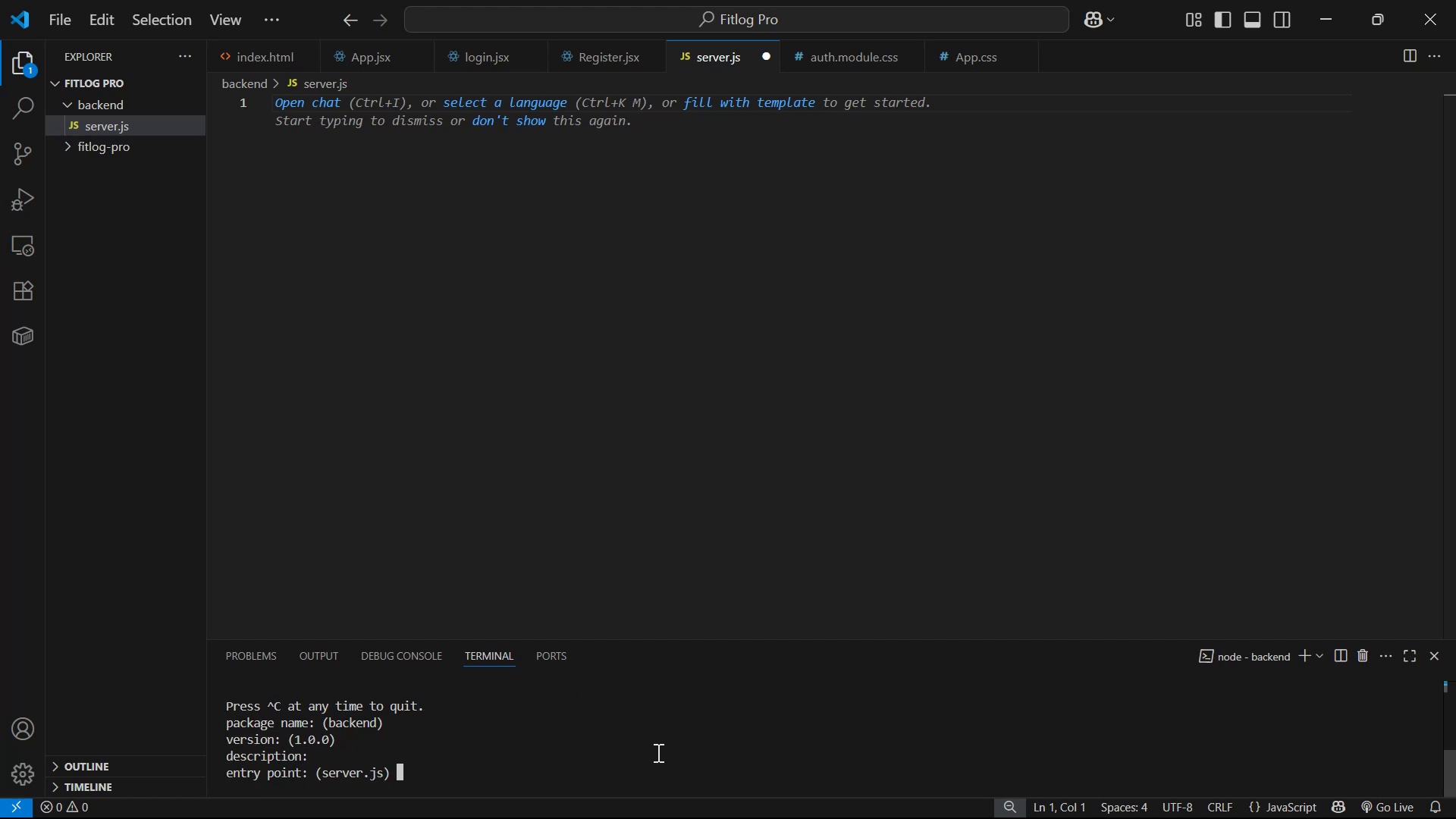 
key(Enter)
 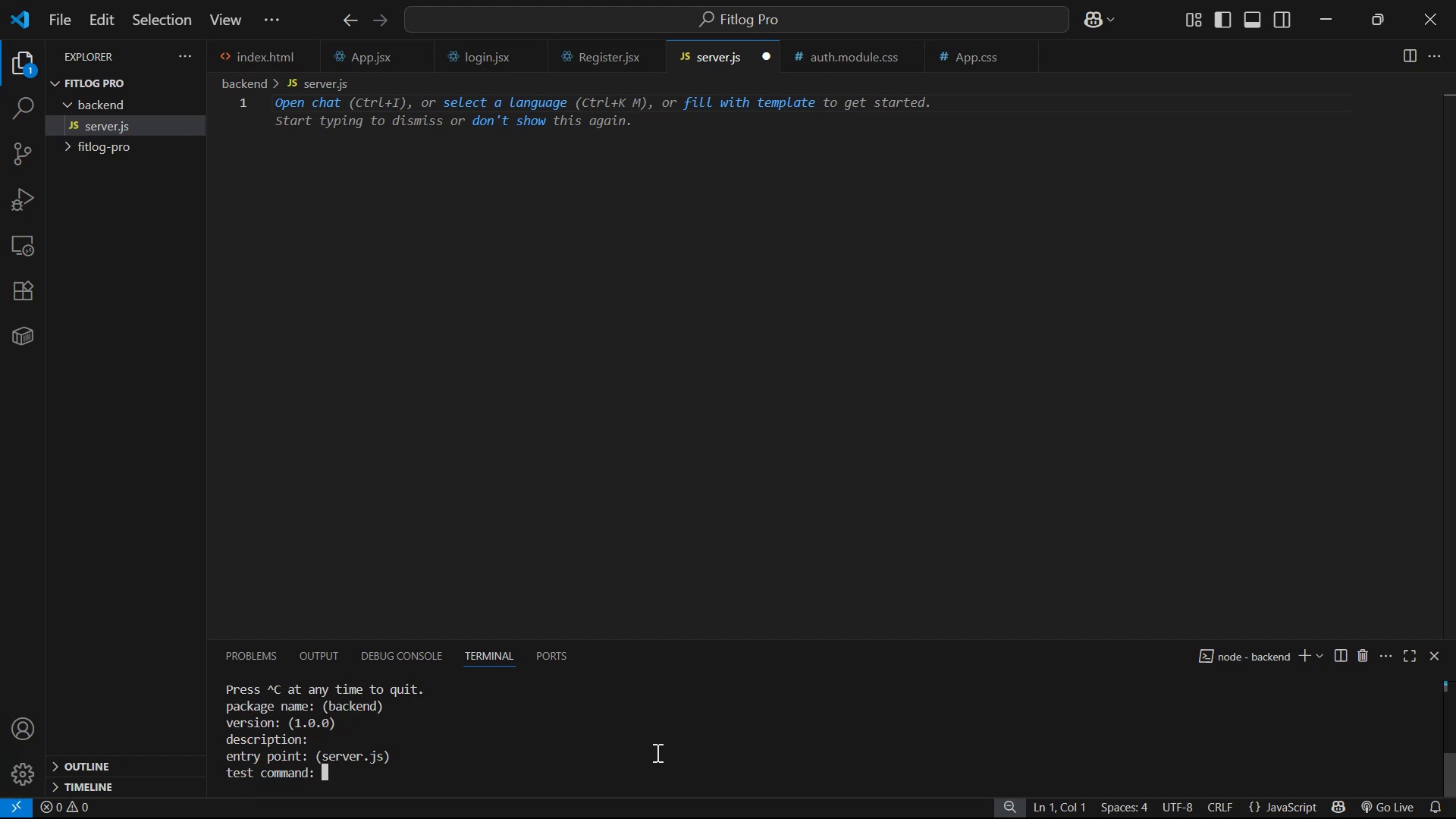 
key(Enter)
 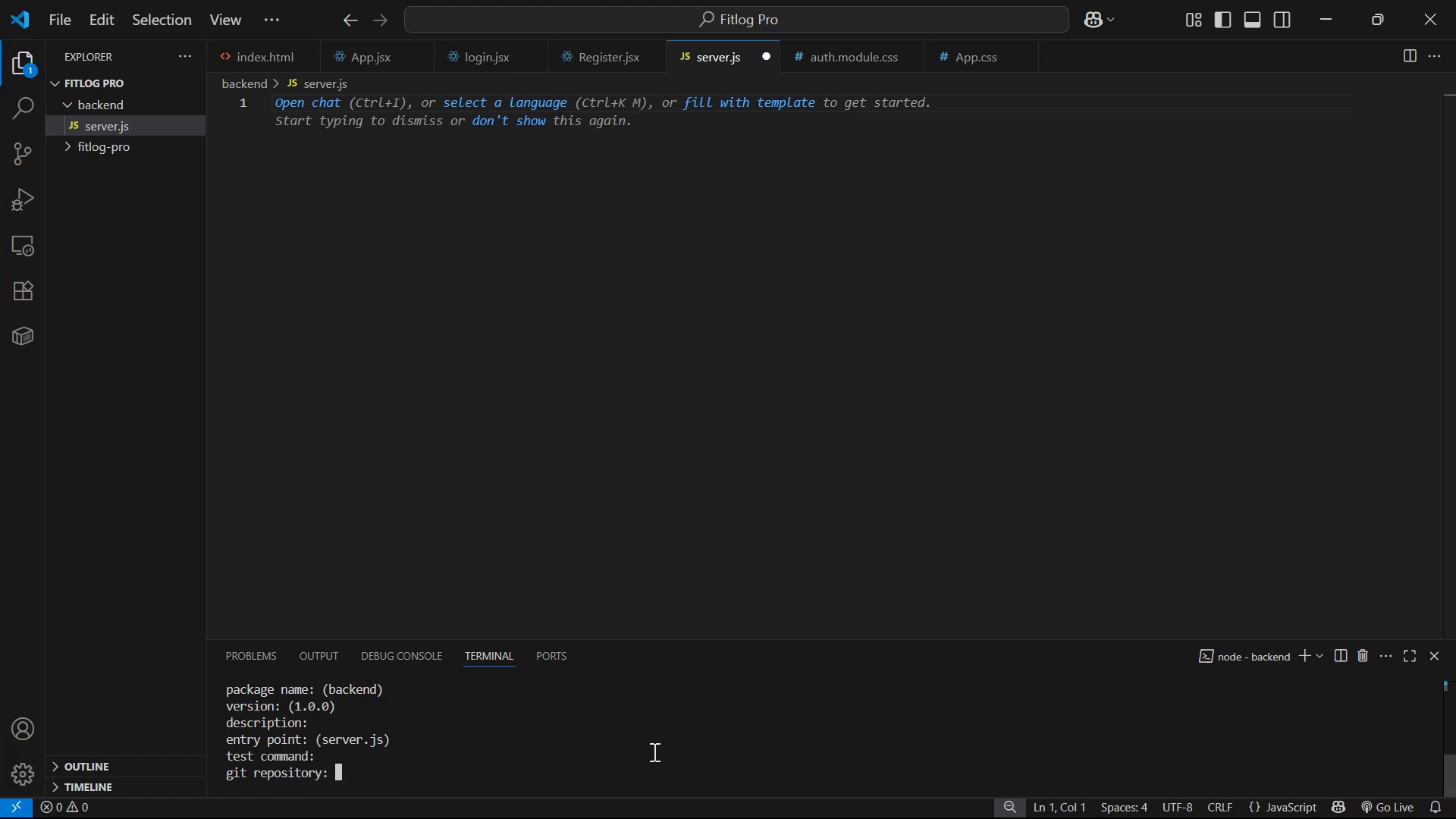 
key(Enter)
 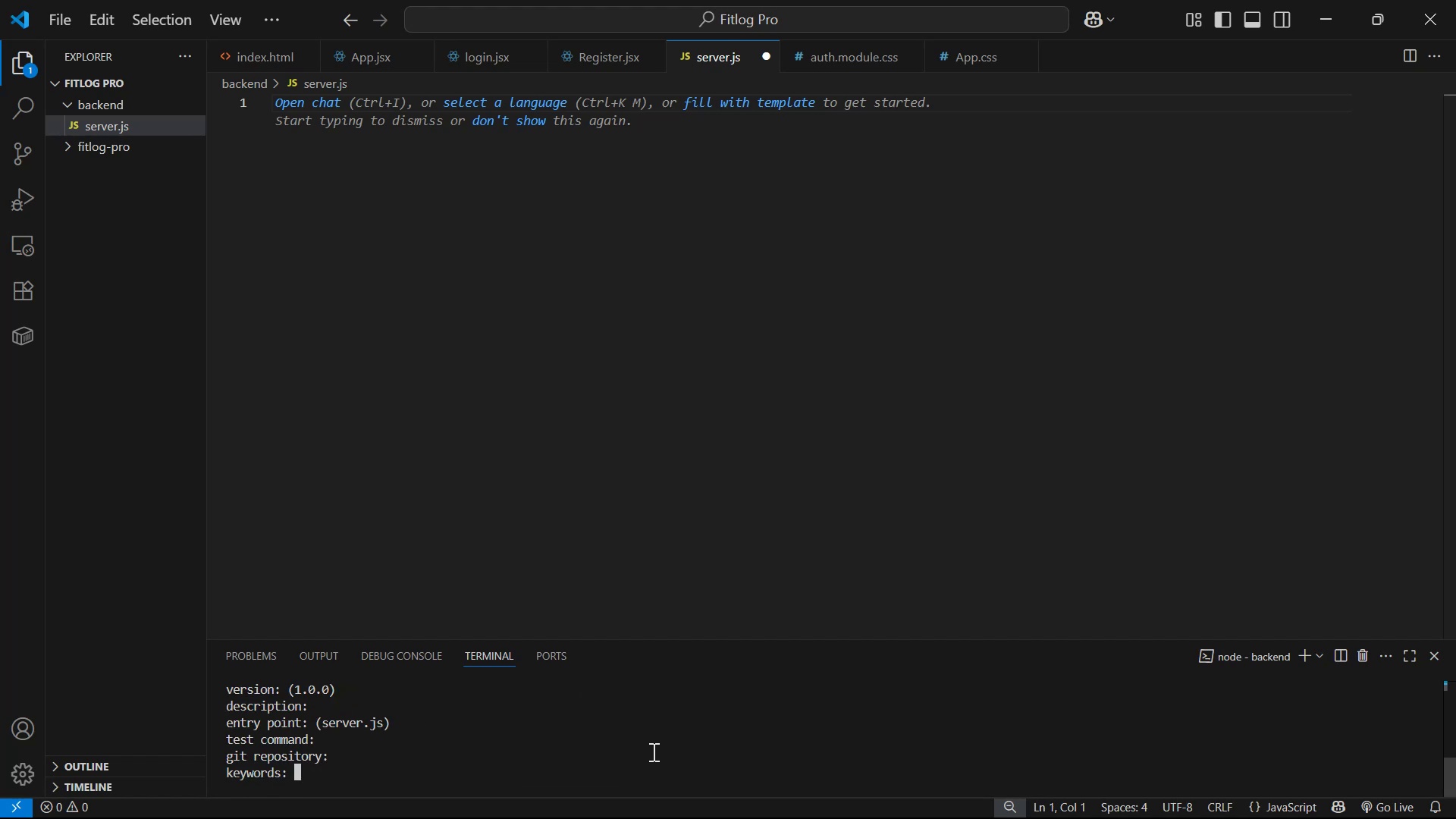 
key(Enter)
 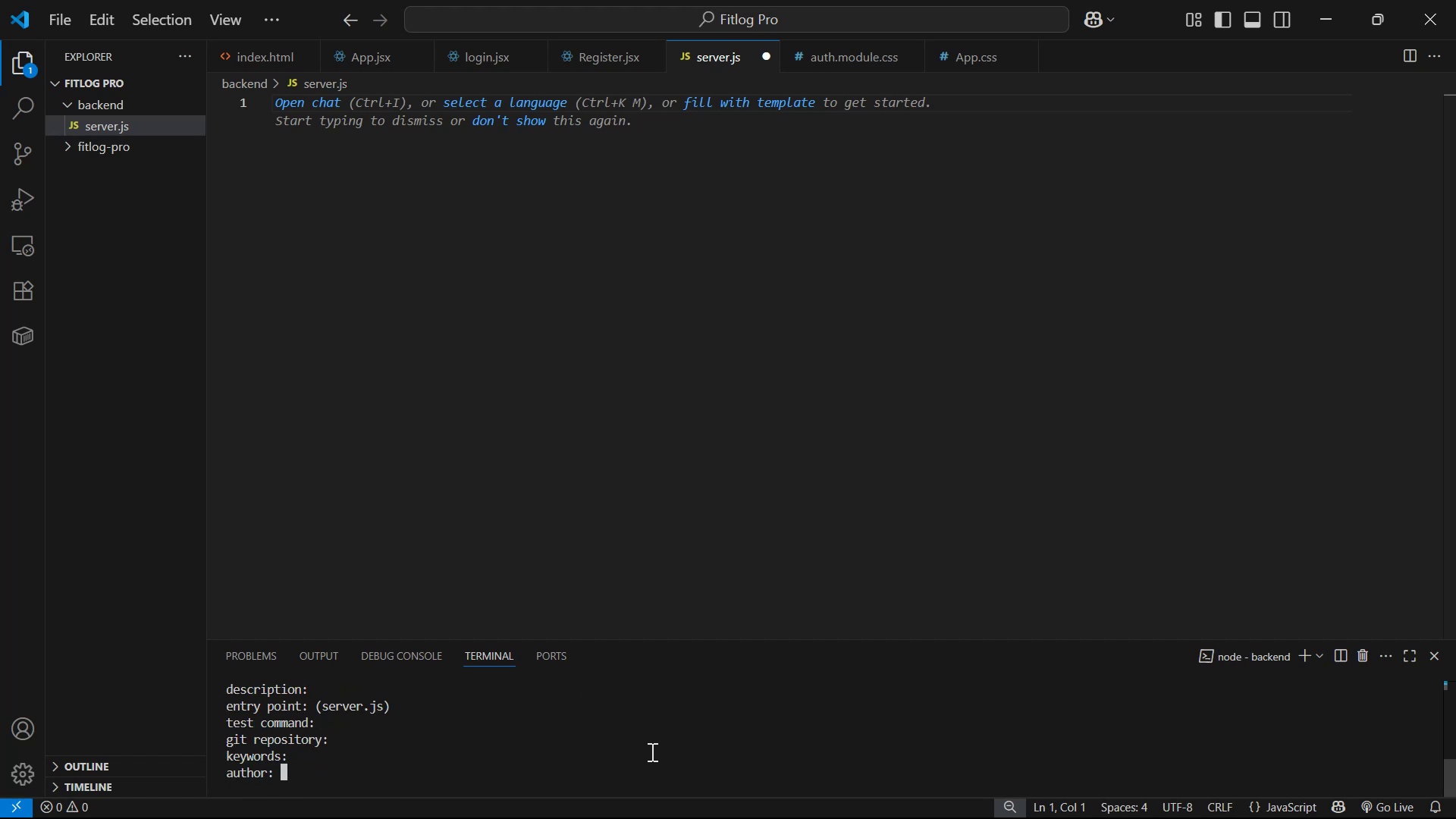 
key(Enter)
 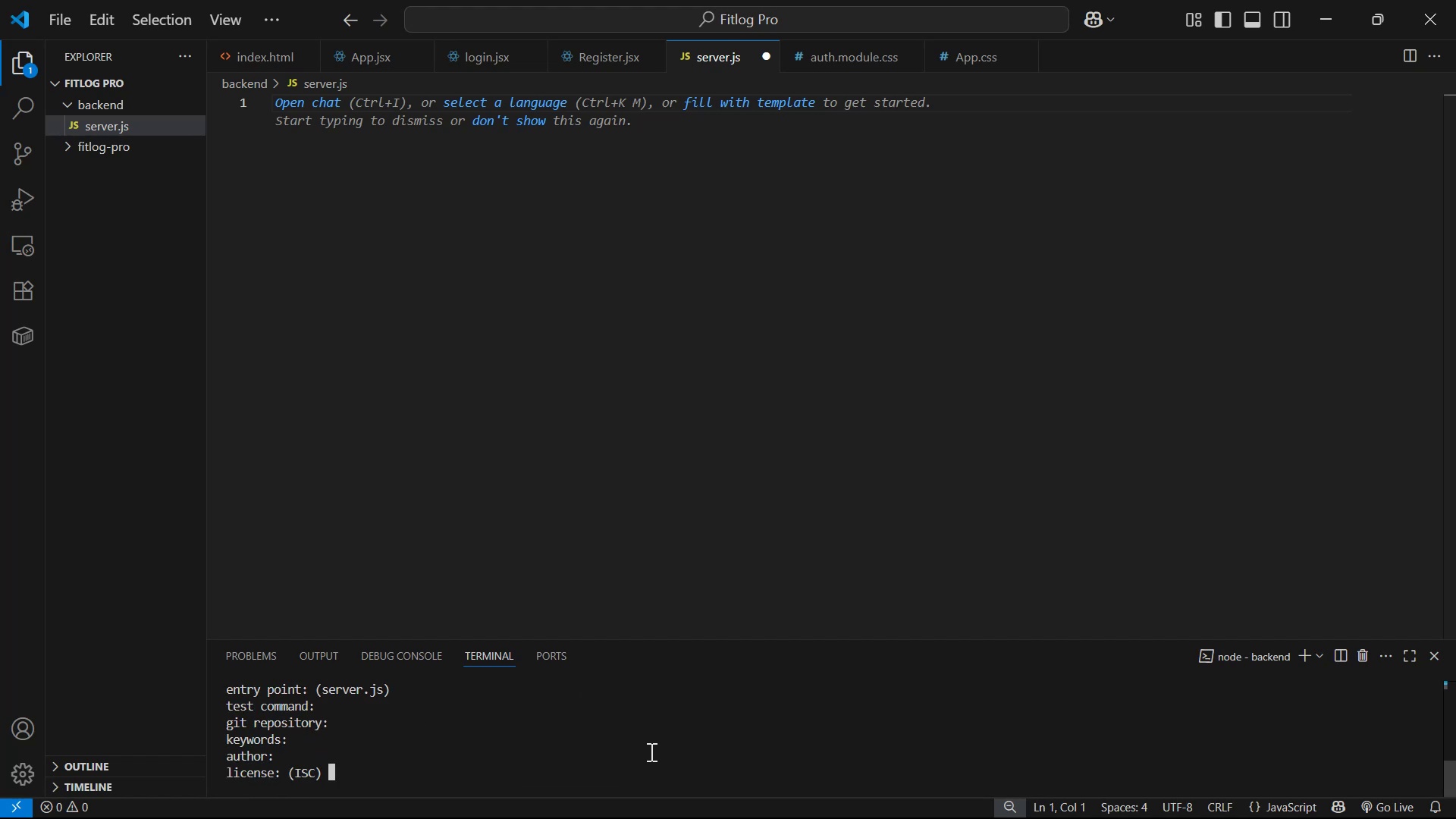 
key(Enter)
 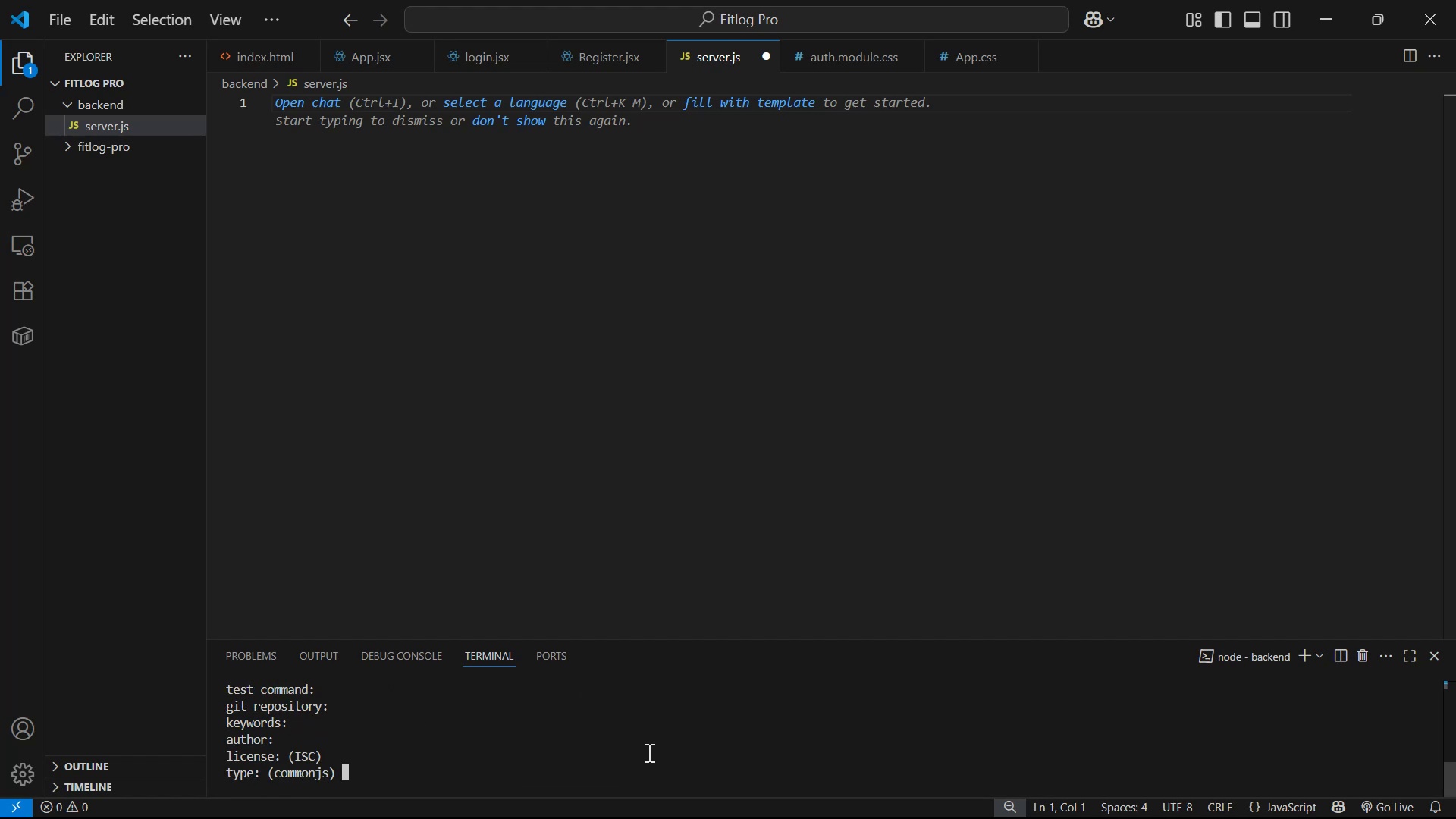 
key(Enter)
 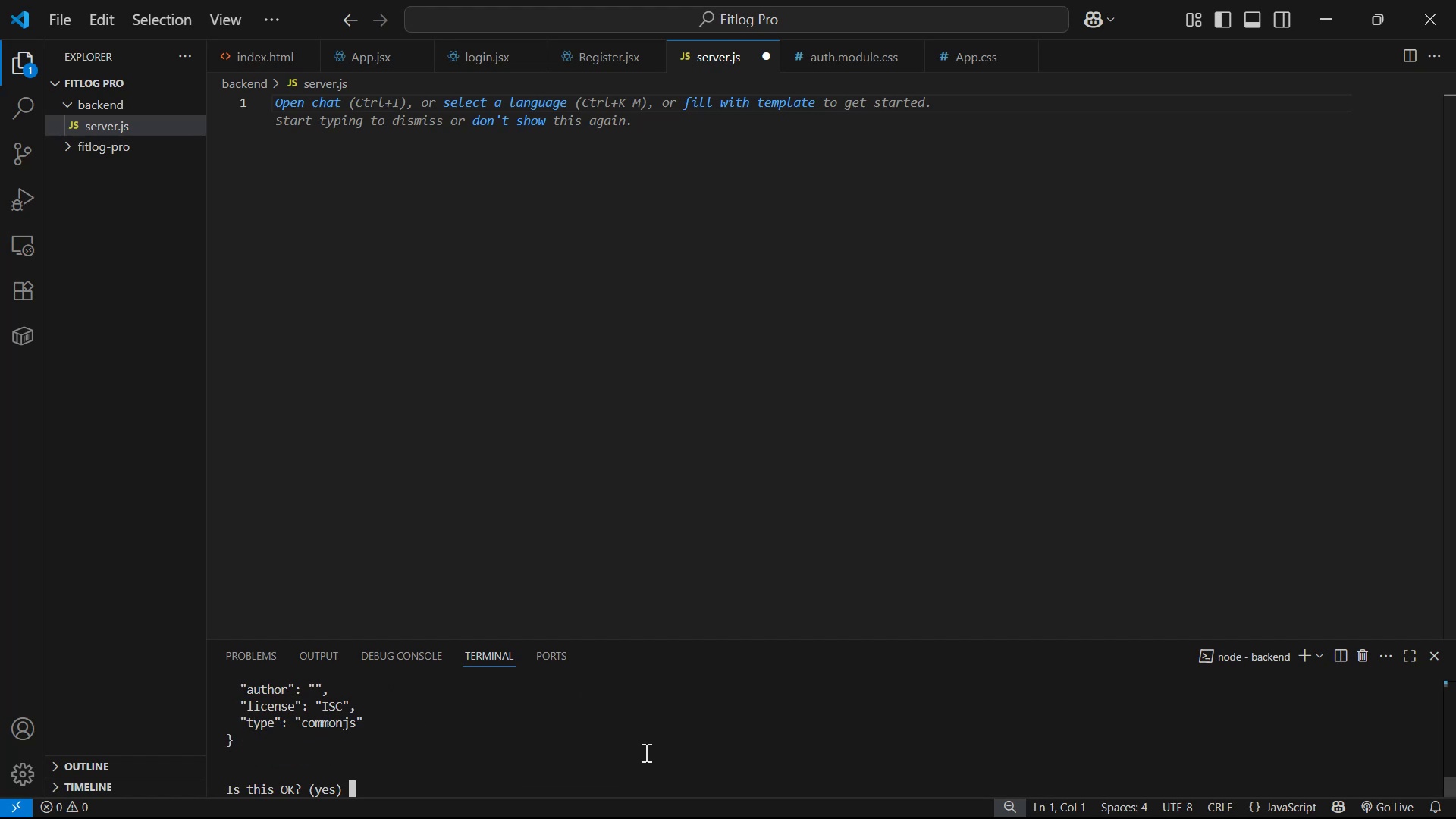 
key(Enter)
 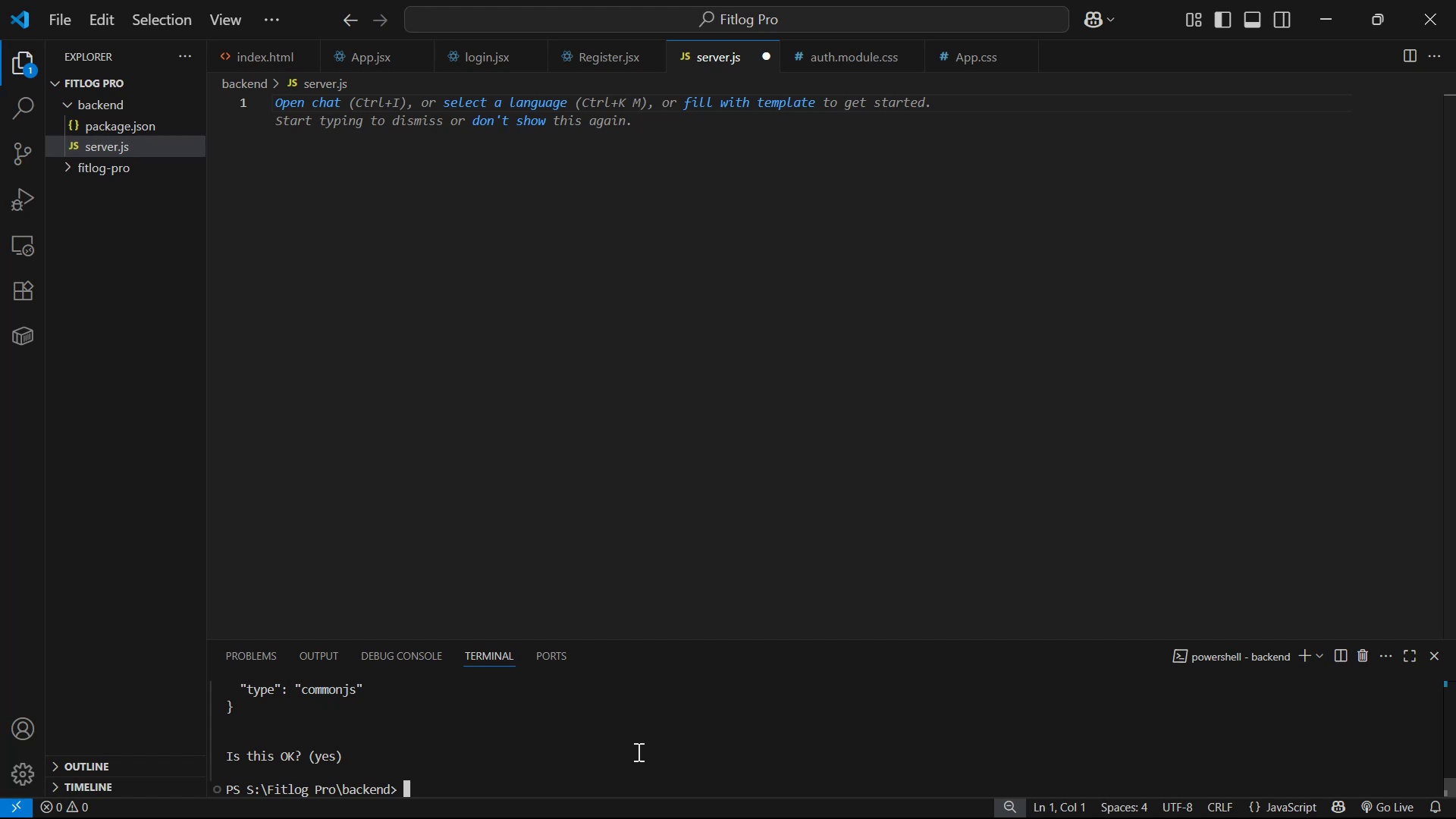 
key(Enter)
 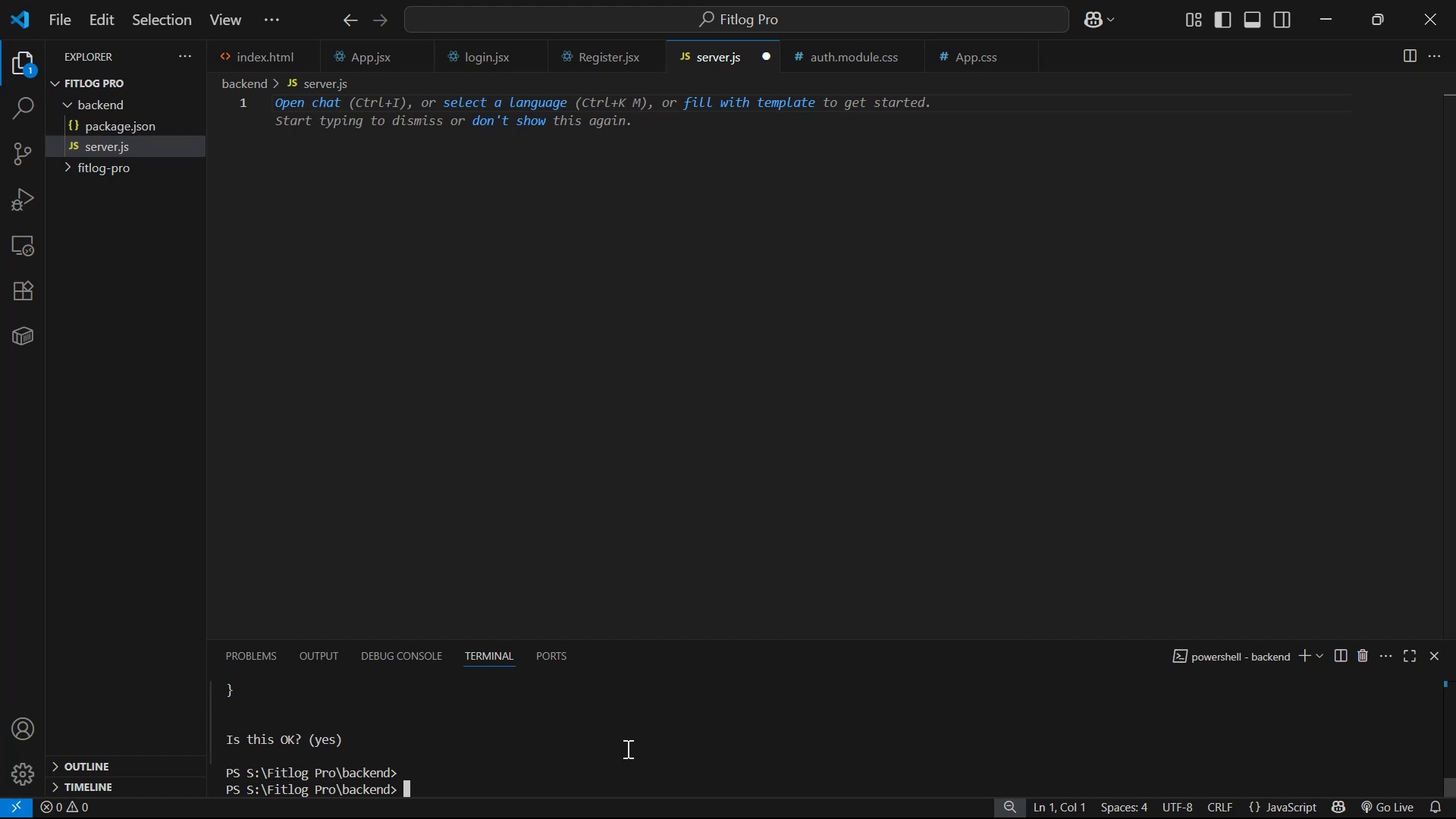 
type(npm i express )
key(Backspace)
type( )
key(Tab)
key(Tab)
 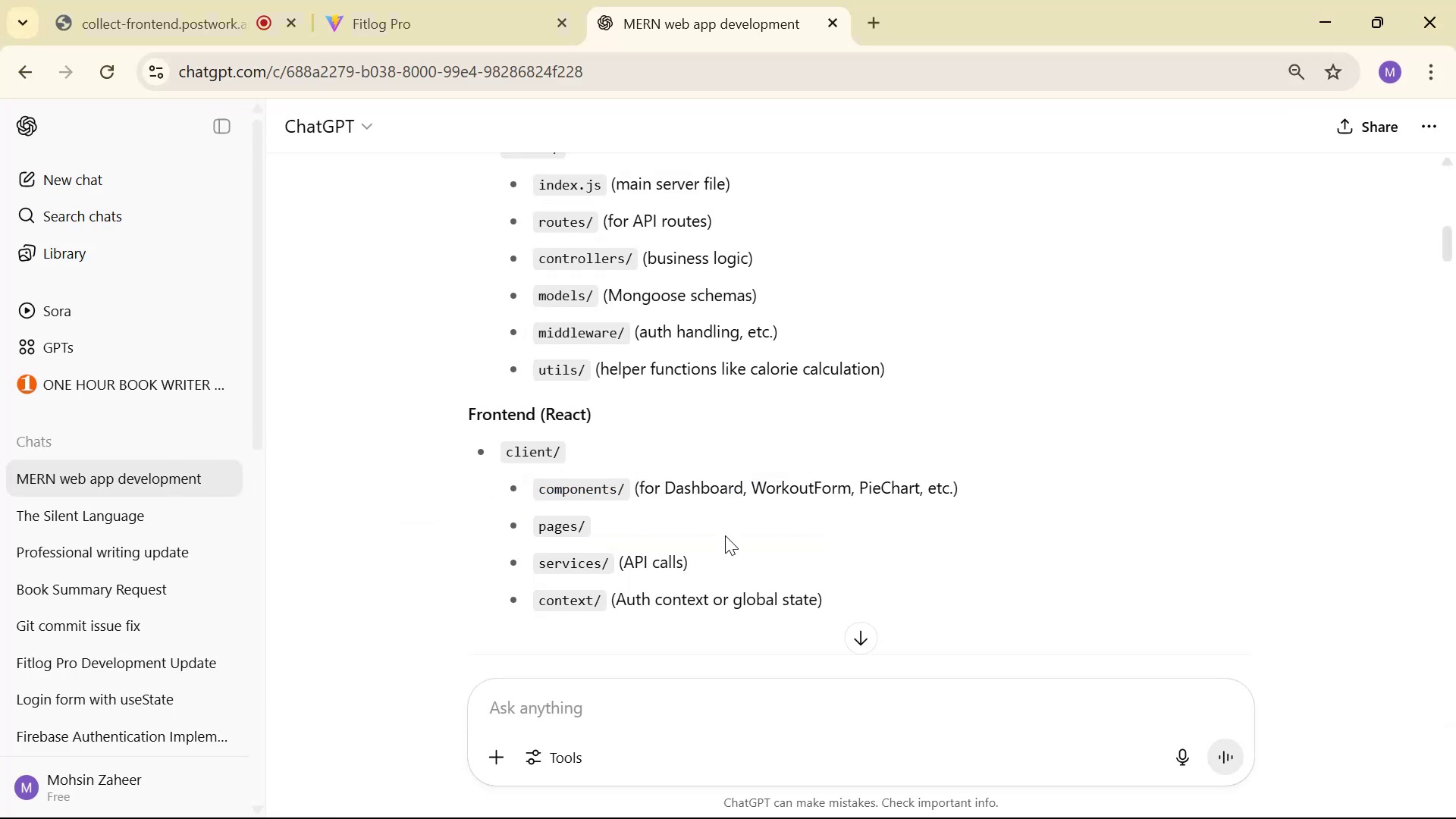 
hold_key(key=AltLeft, duration=1.17)
 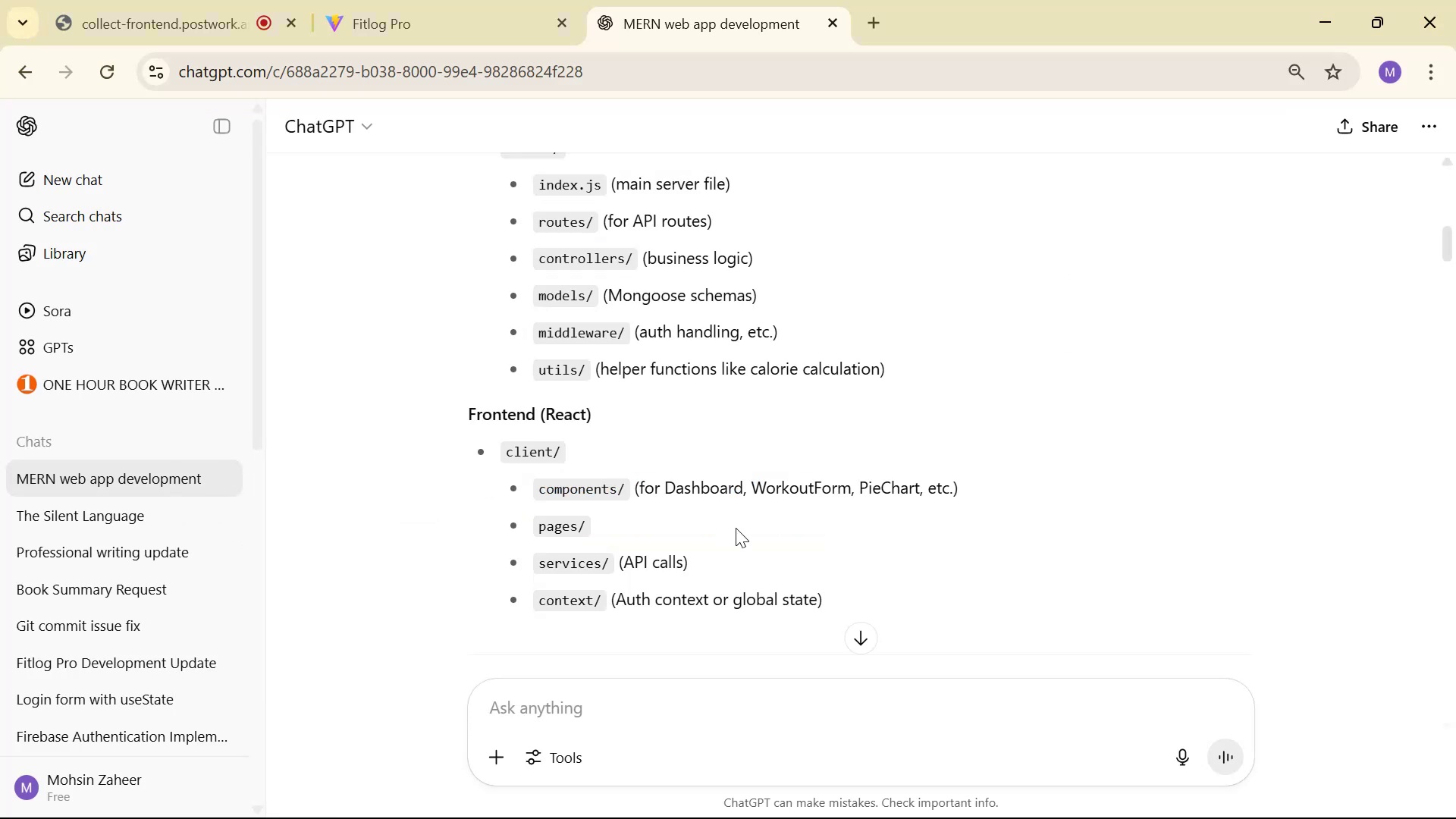 
scroll: coordinate [773, 602], scroll_direction: down, amount: 76.0
 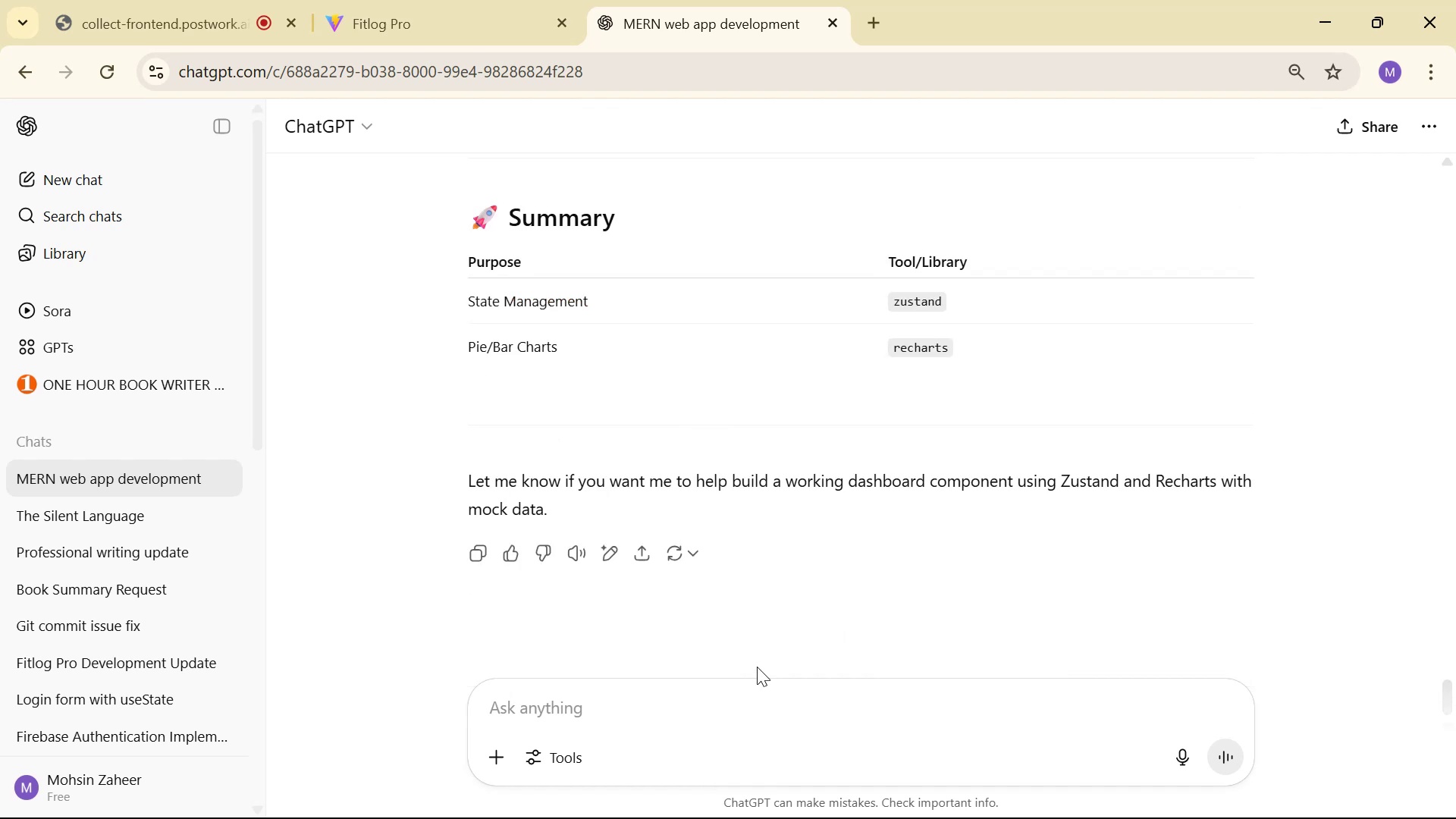 
left_click([754, 717])
 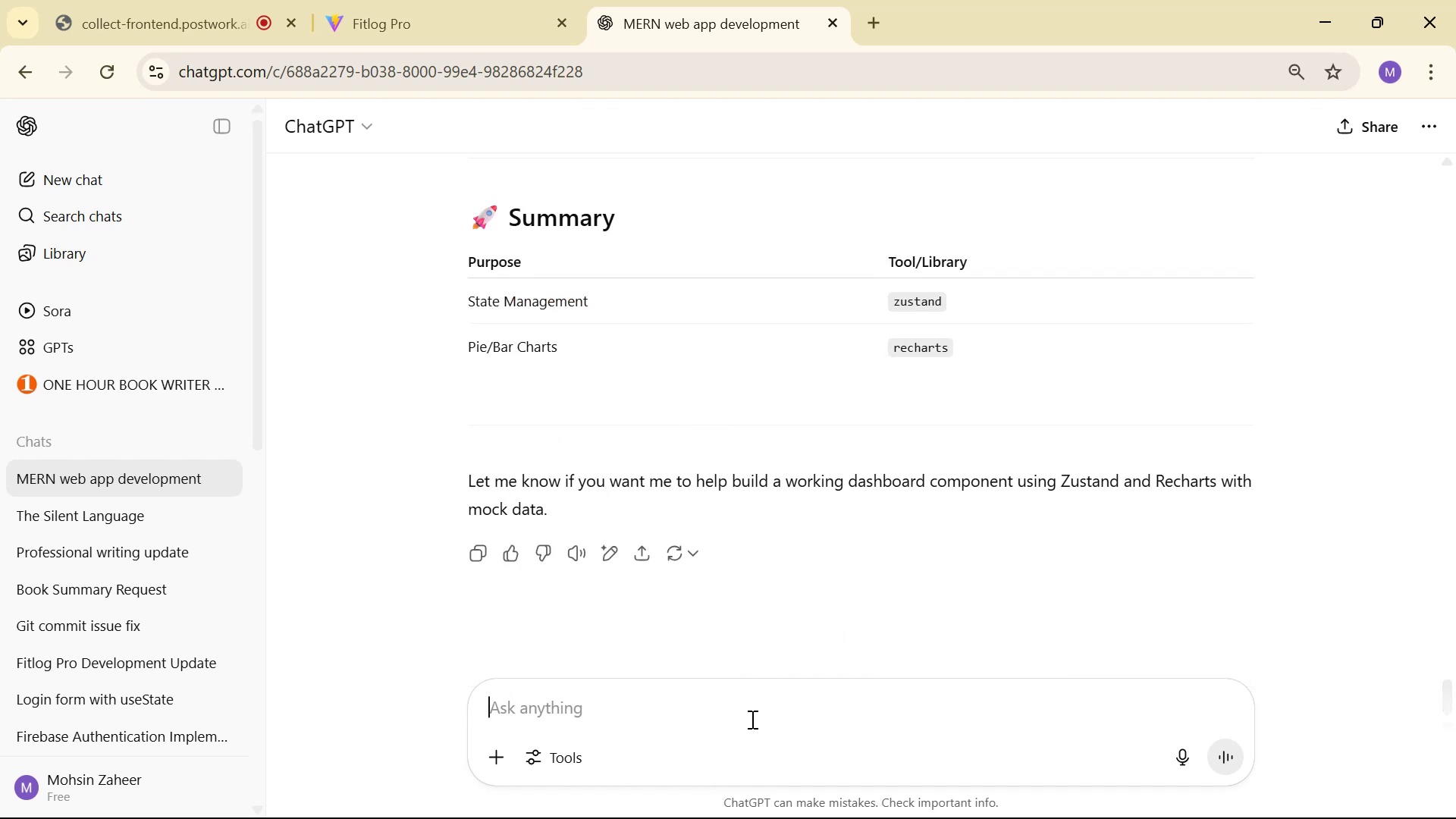 
type(please give me authentication backend )
key(Backspace)
type(  )
key(Backspace)
type(step by step)
 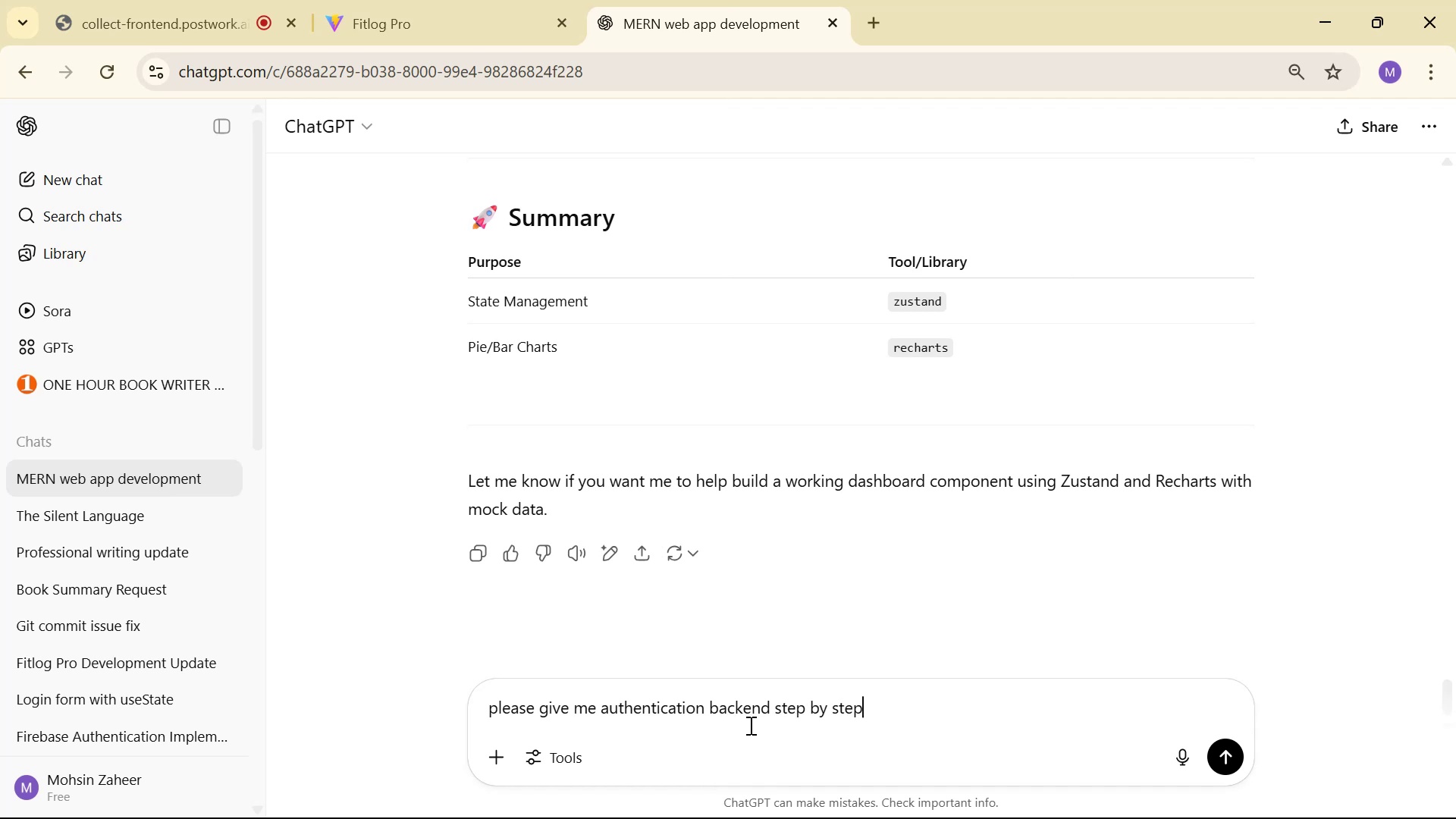 
key(Enter)
 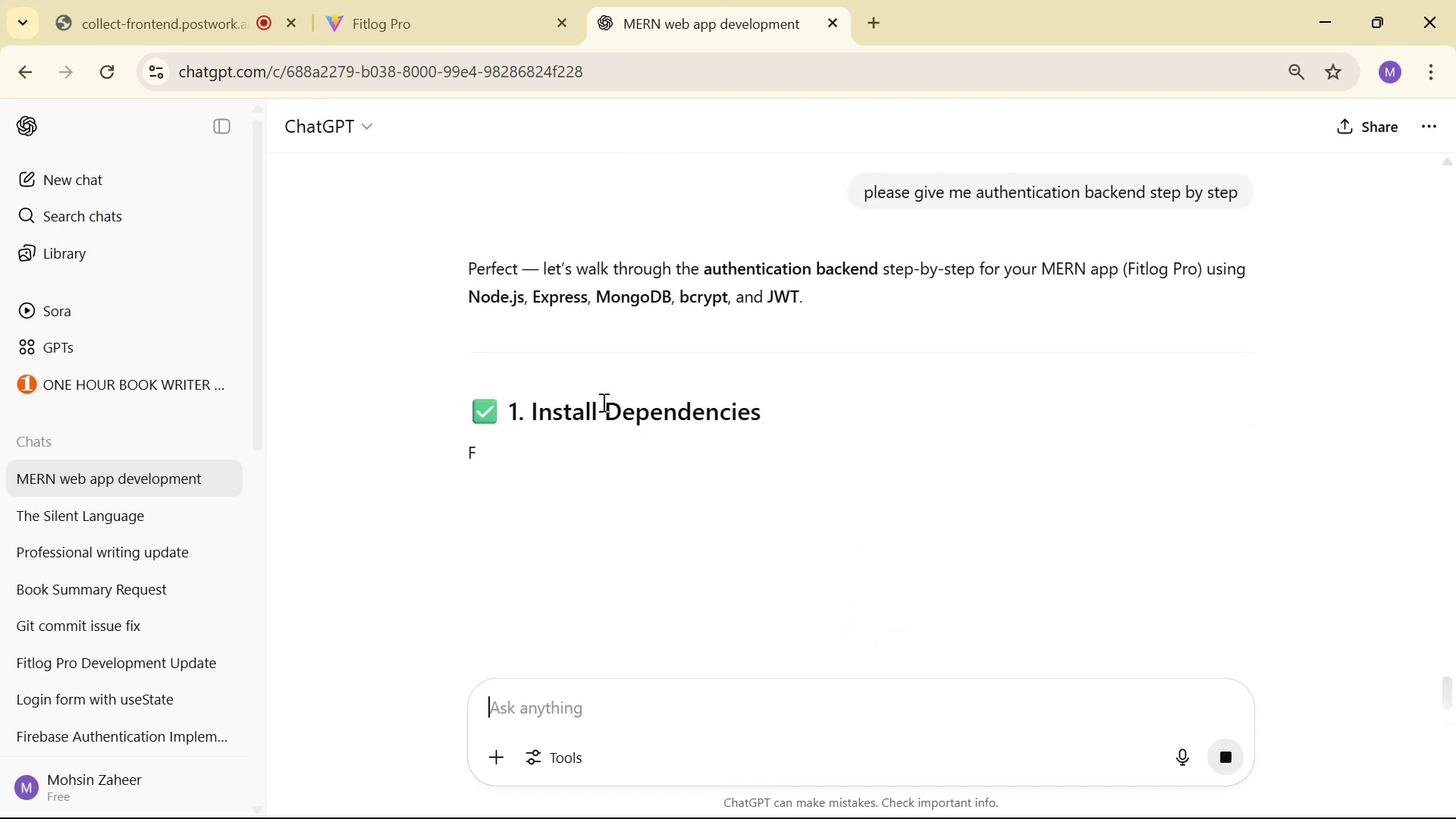 
scroll: coordinate [680, 381], scroll_direction: down, amount: 1.0
 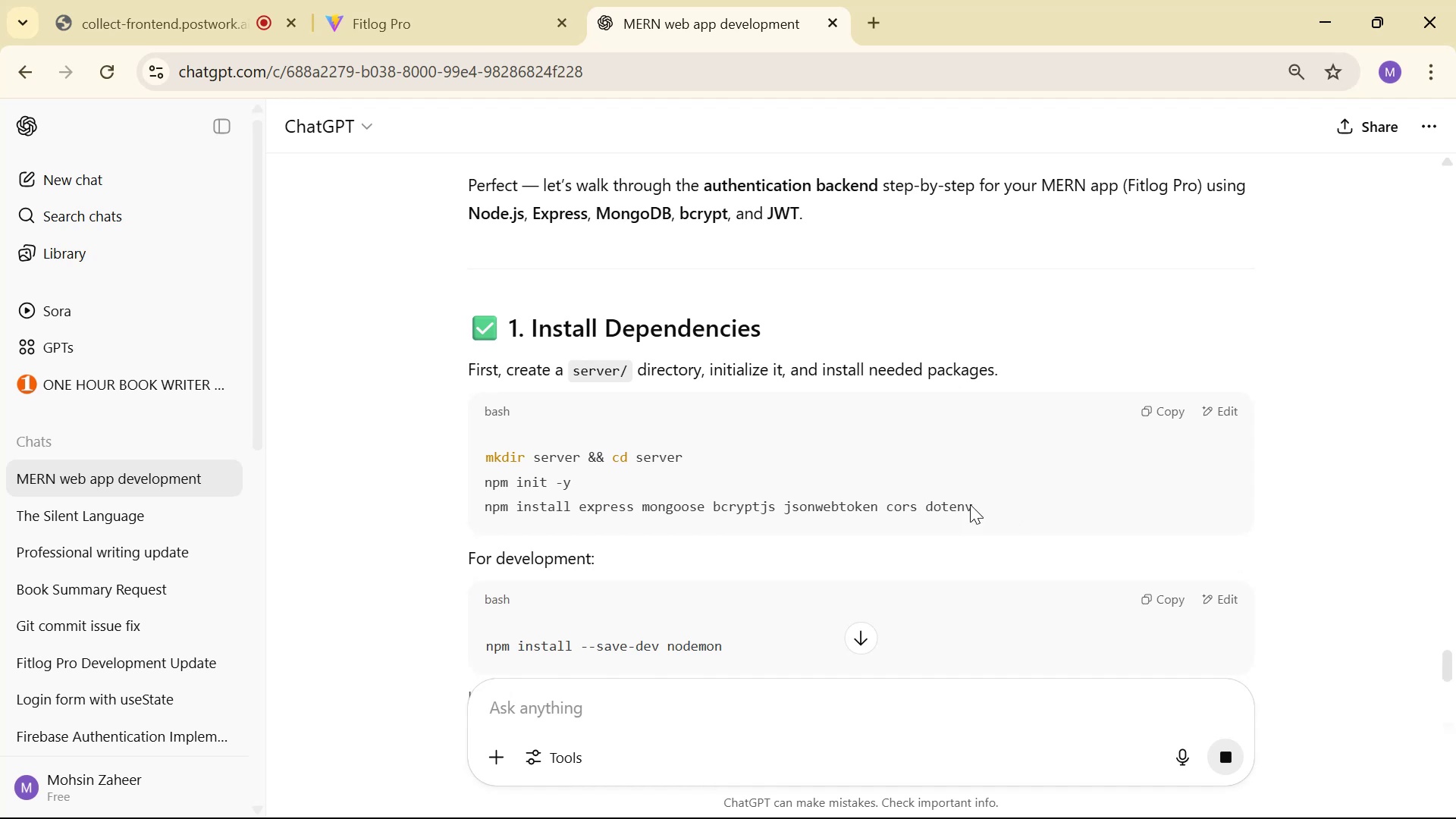 
key(Control+ControlLeft)
 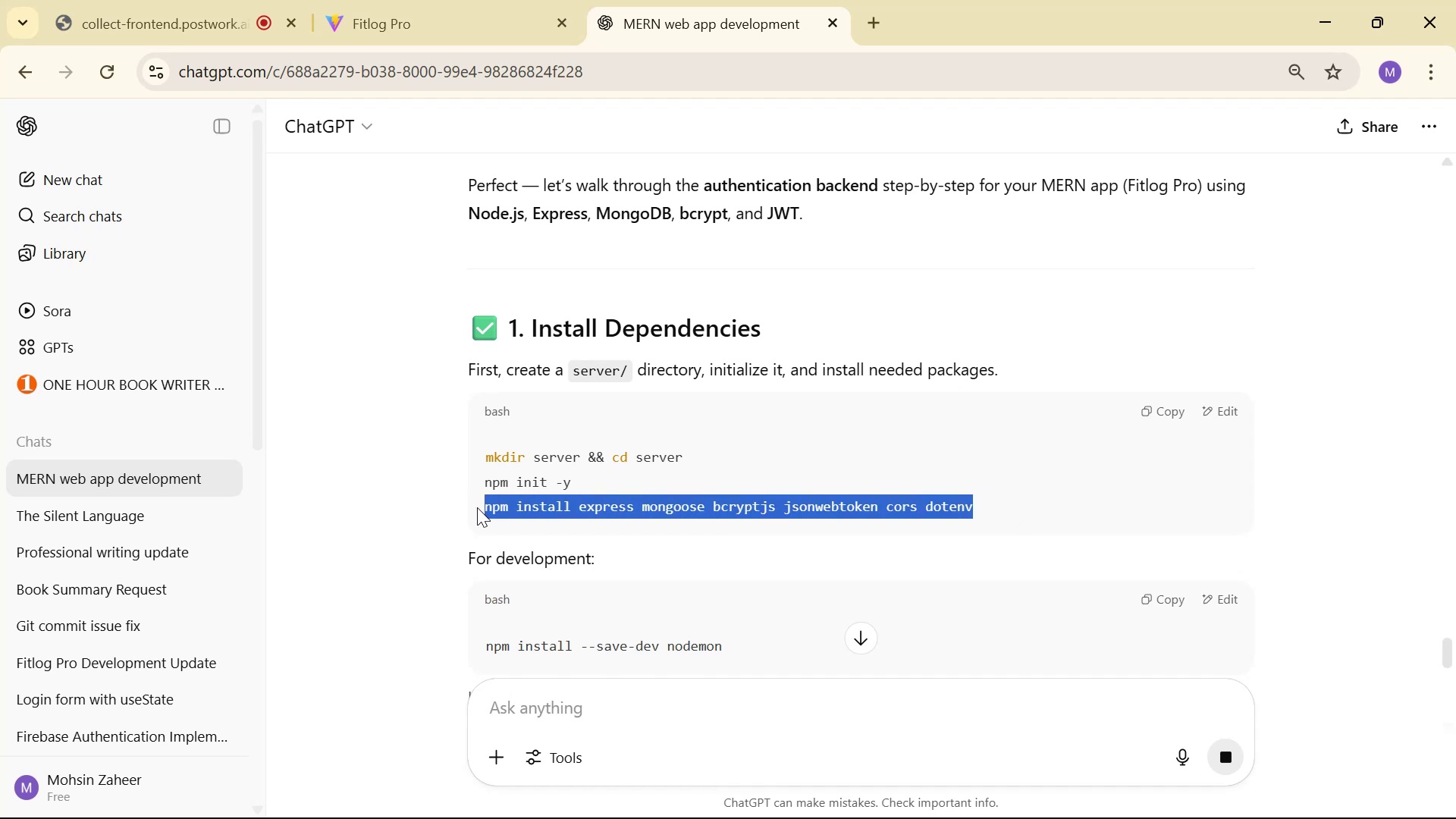 
key(Control+C)
 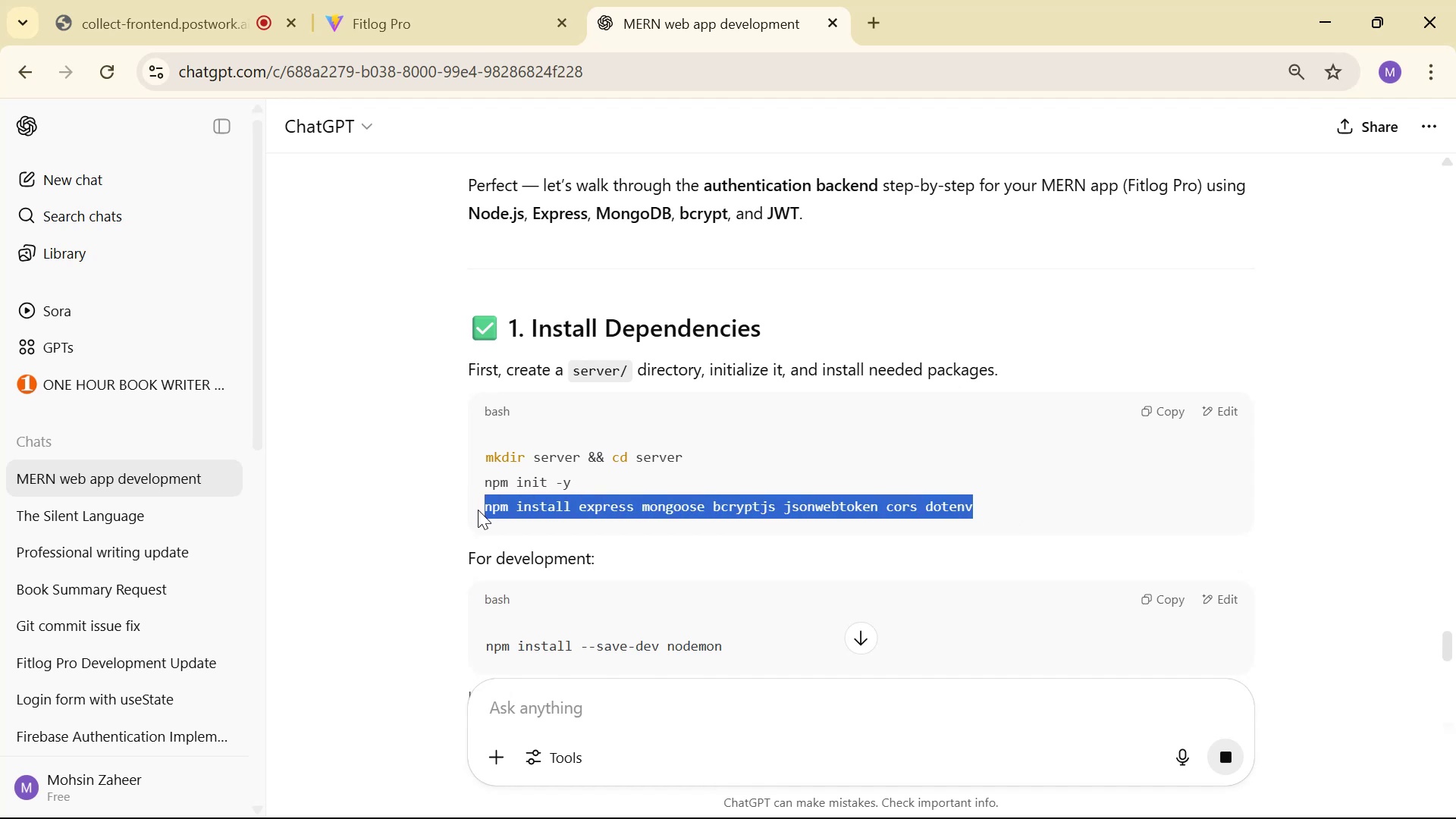 
key(Alt+AltLeft)
 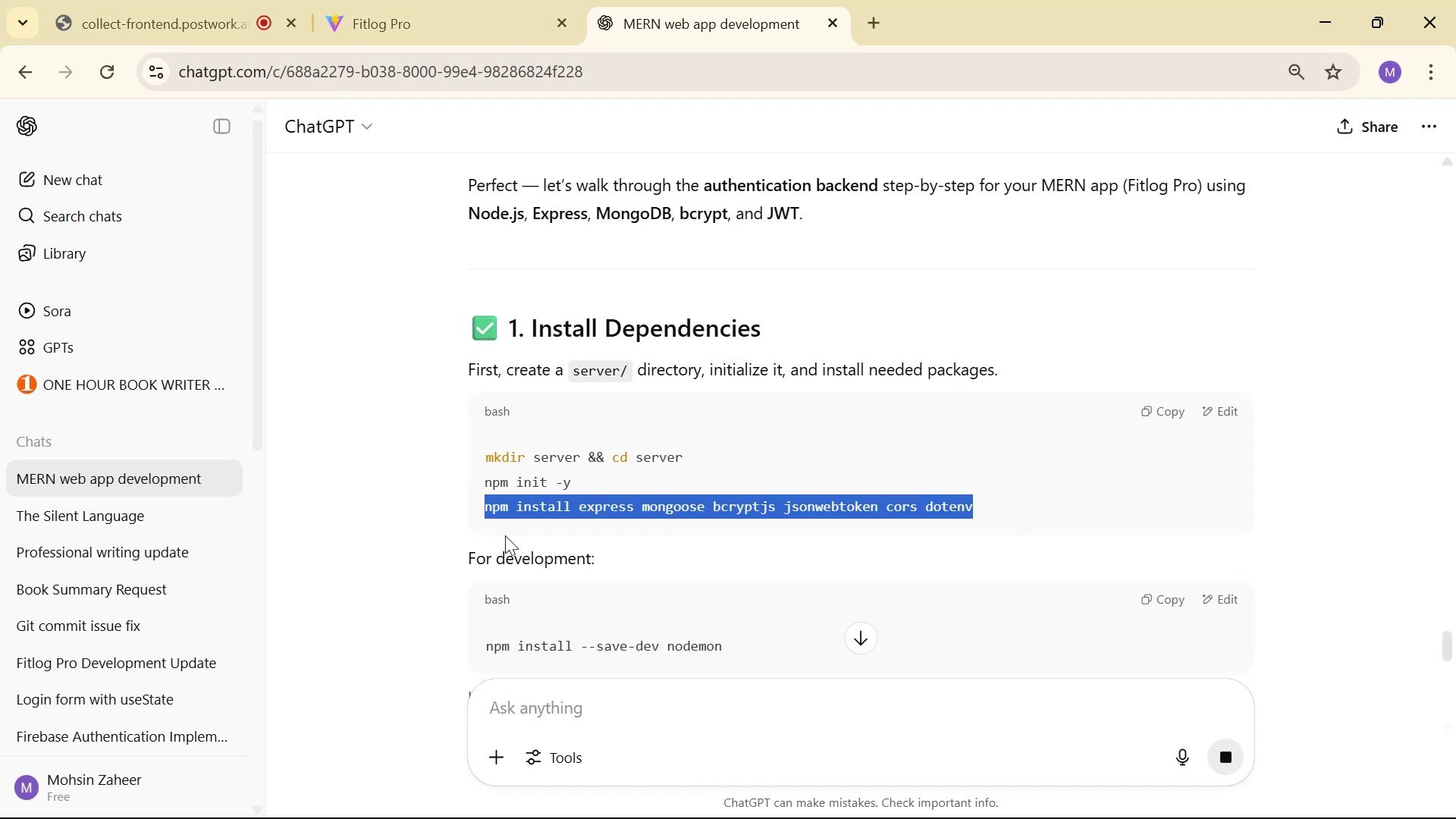 
key(Alt+Tab)
 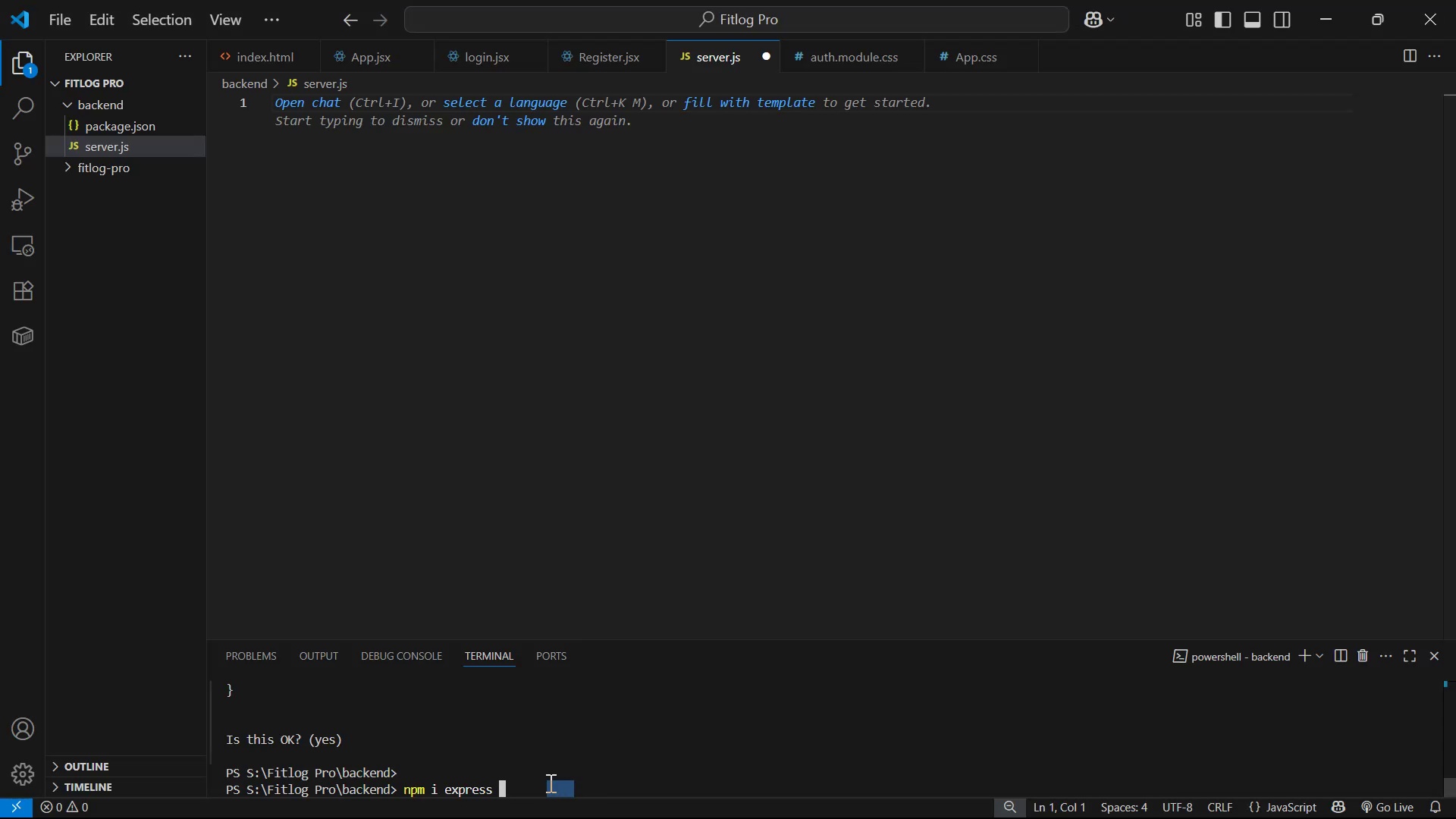 
hold_key(key=Backspace, duration=1.15)
 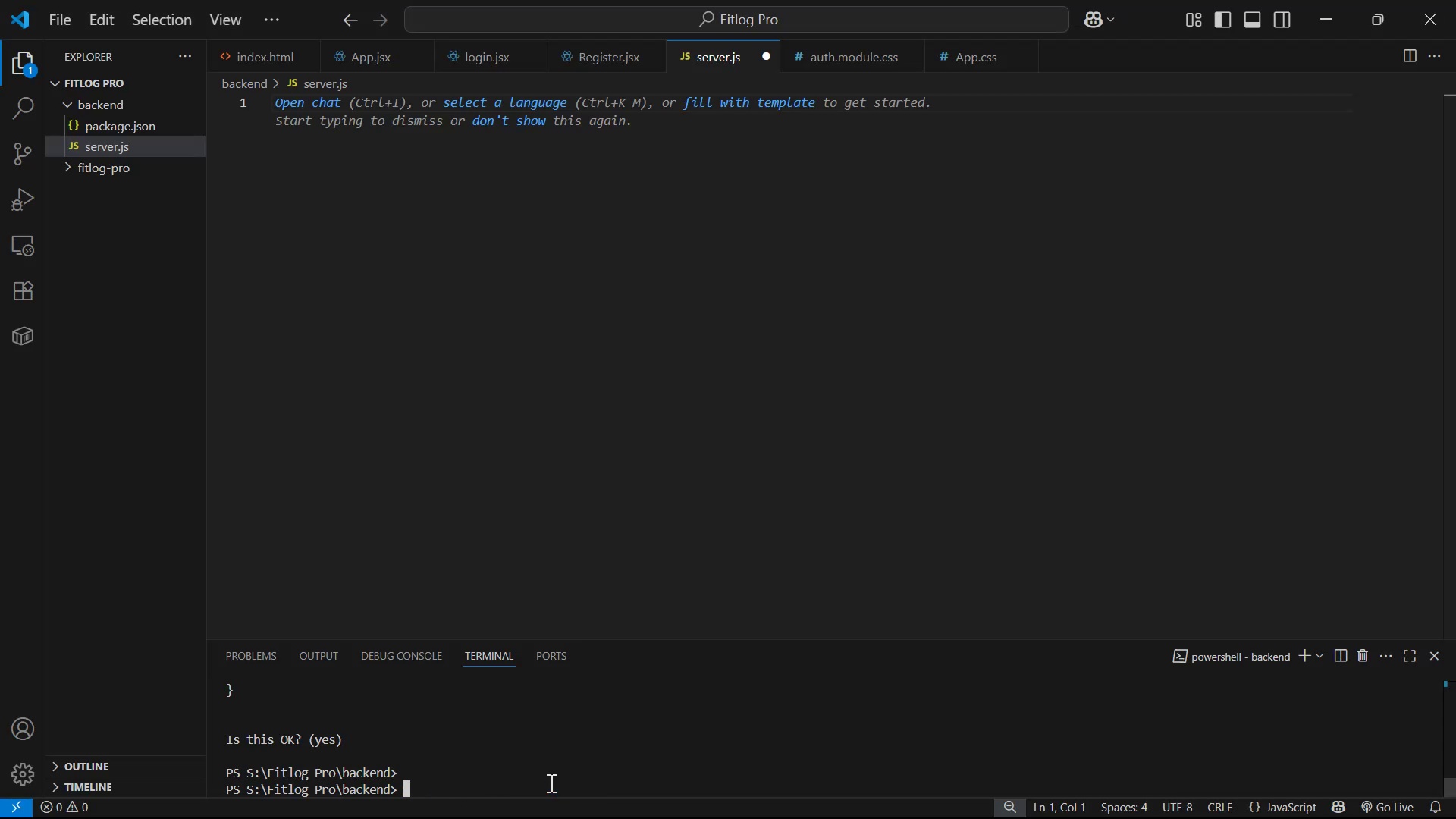 
right_click([550, 783])
 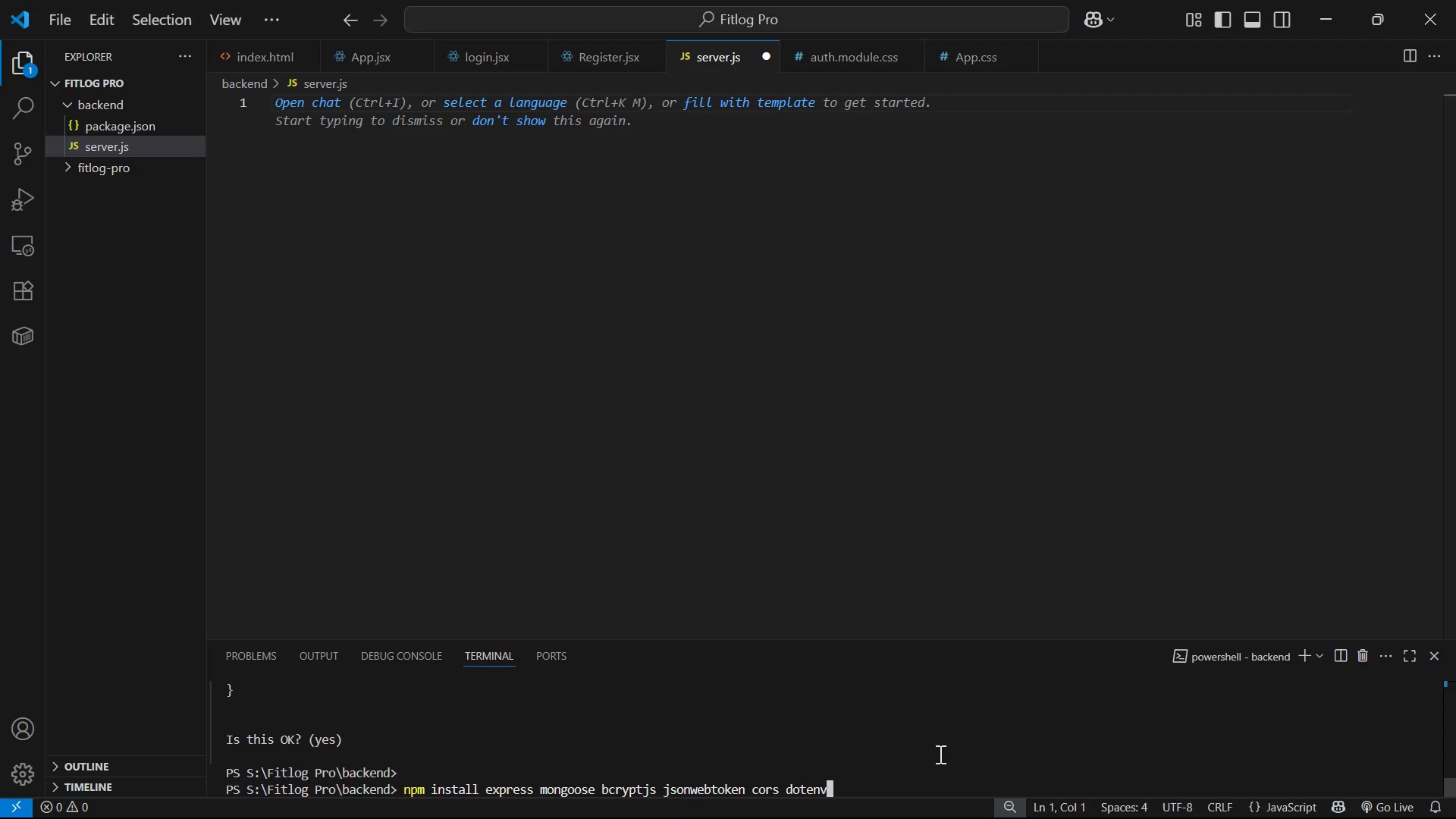 
key(Enter)
 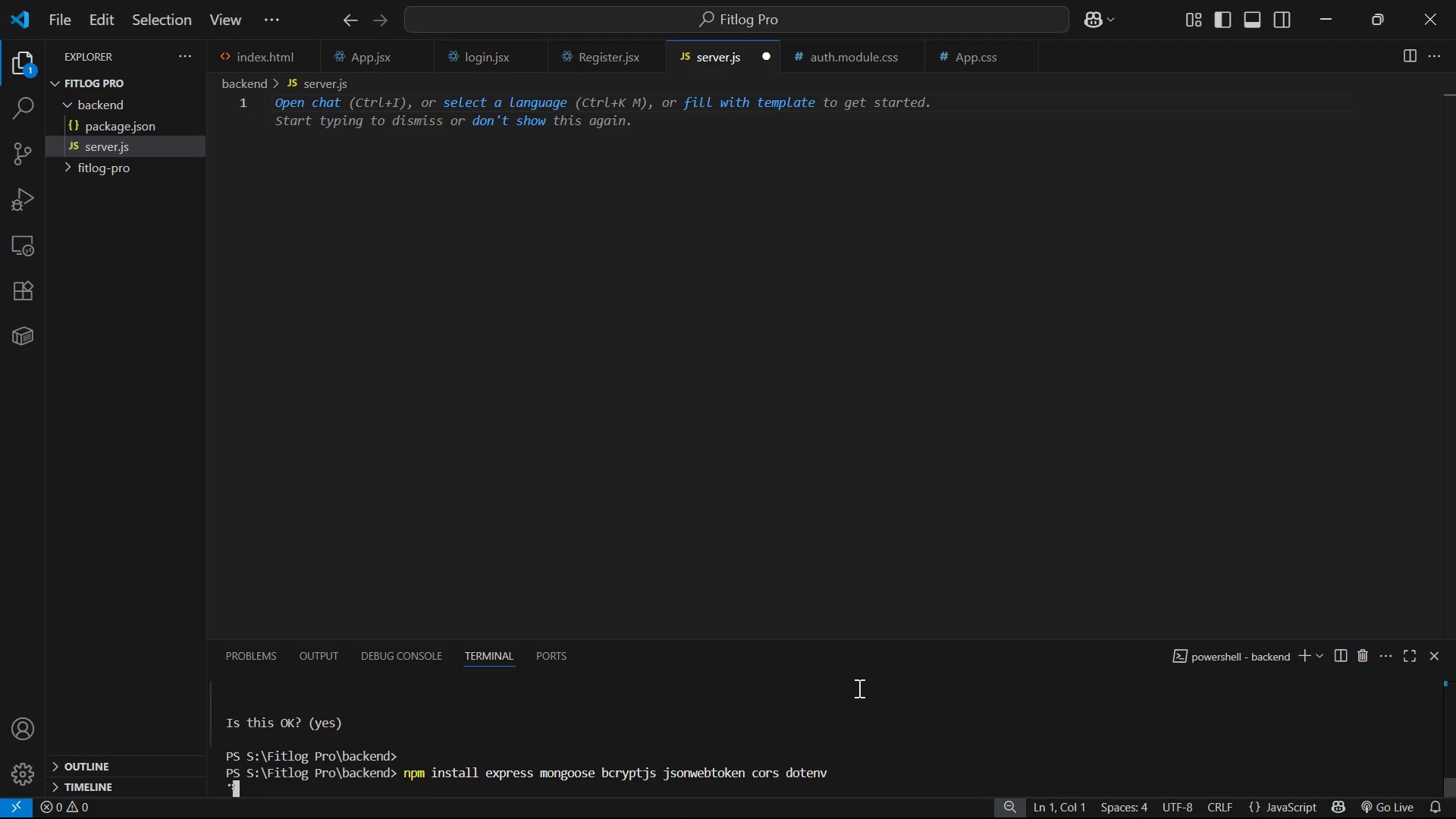 
key(Alt+AltLeft)
 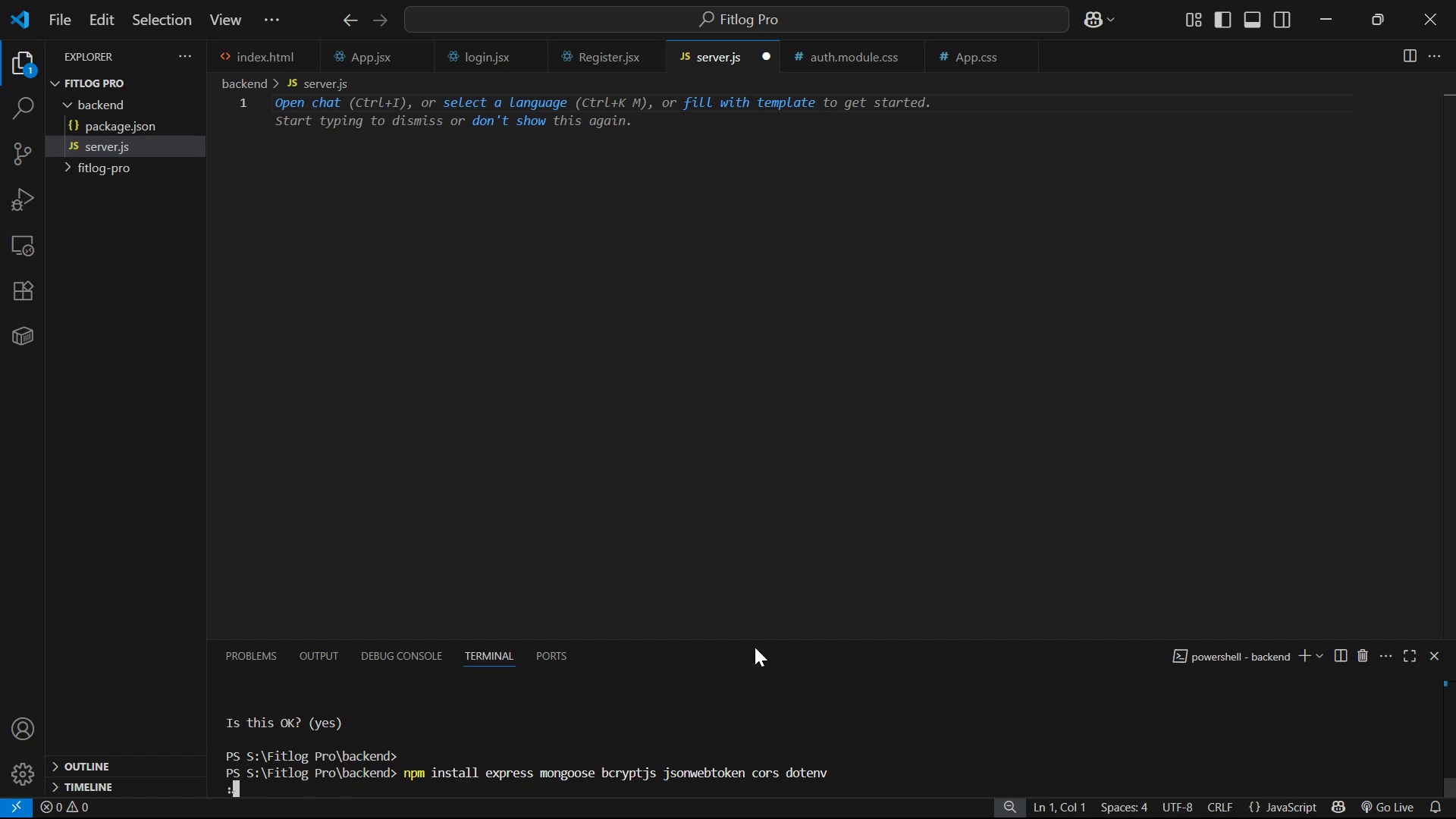 
key(Alt+Tab)
 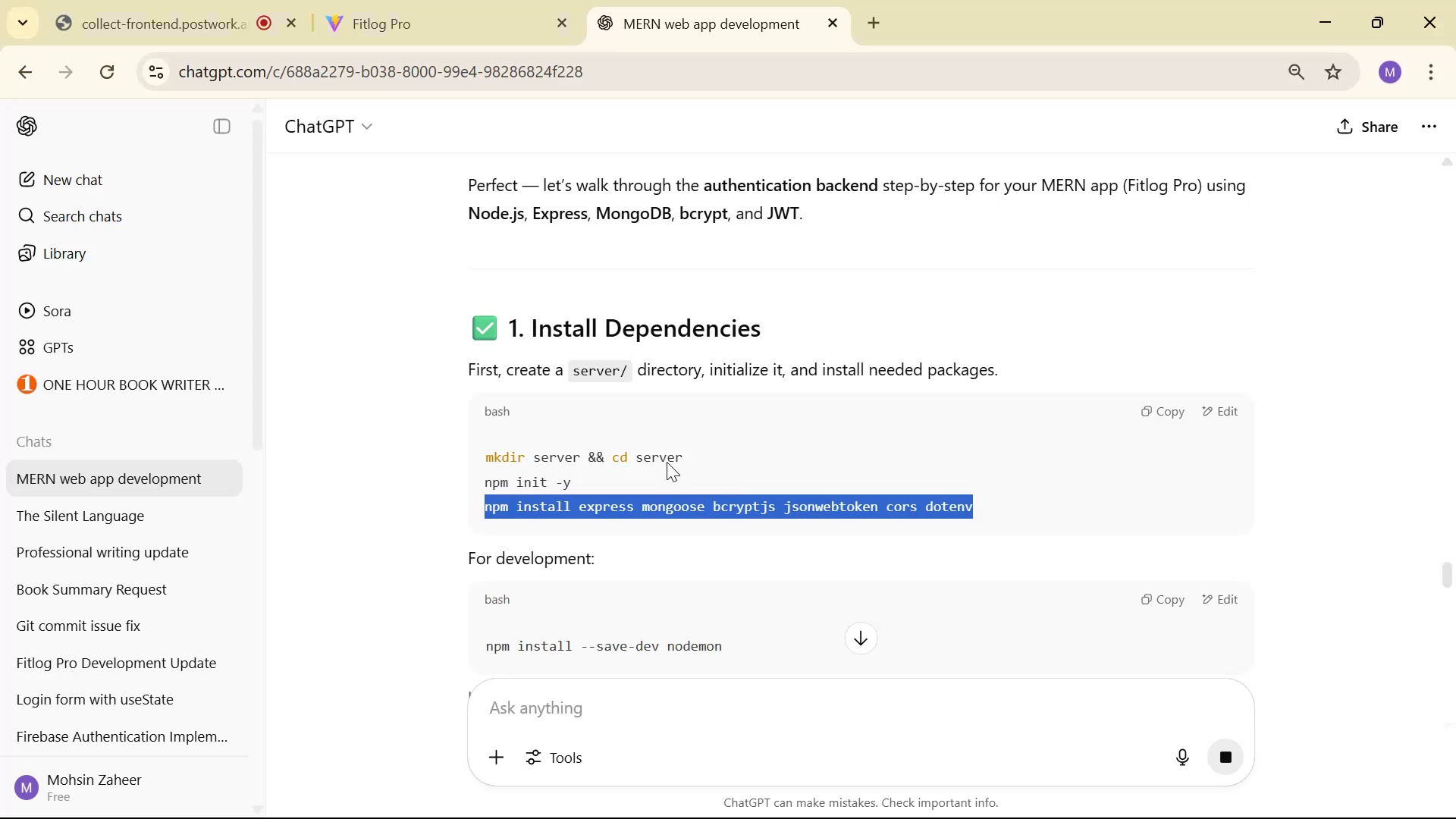 
scroll: coordinate [954, 352], scroll_direction: down, amount: 2.0
 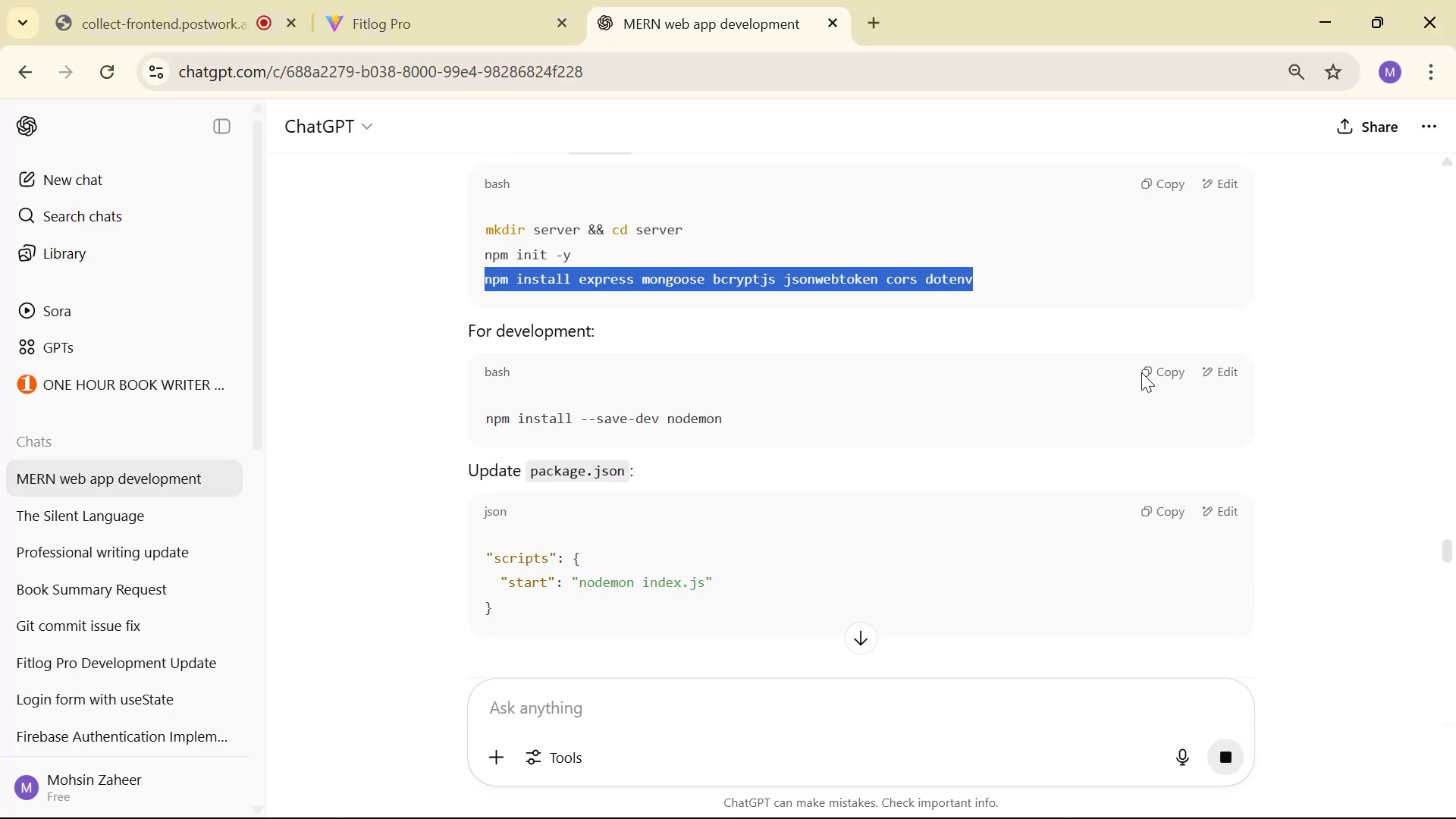 
wait(5.45)
 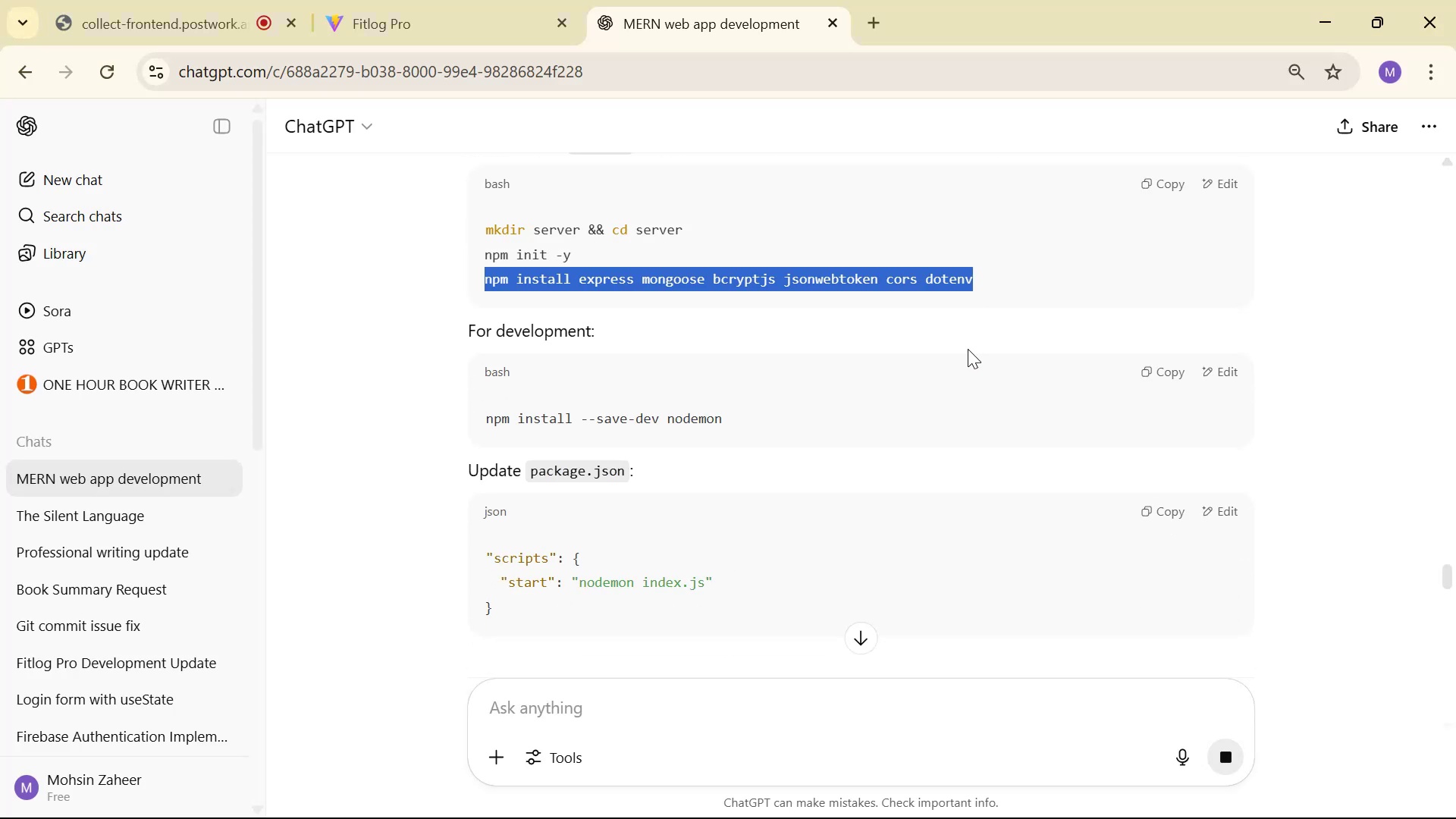 
left_click([1161, 367])
 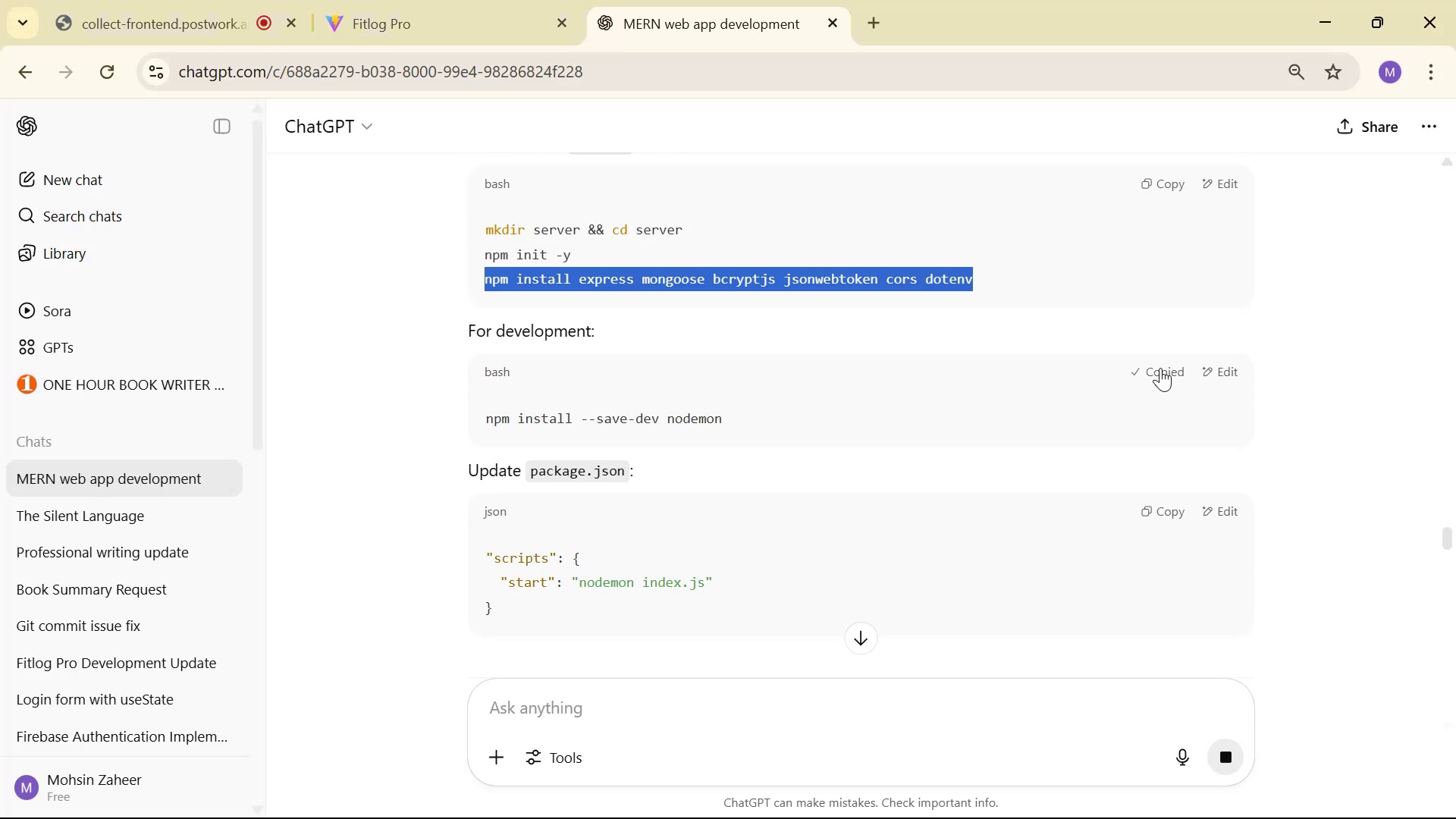 
key(Alt+AltLeft)
 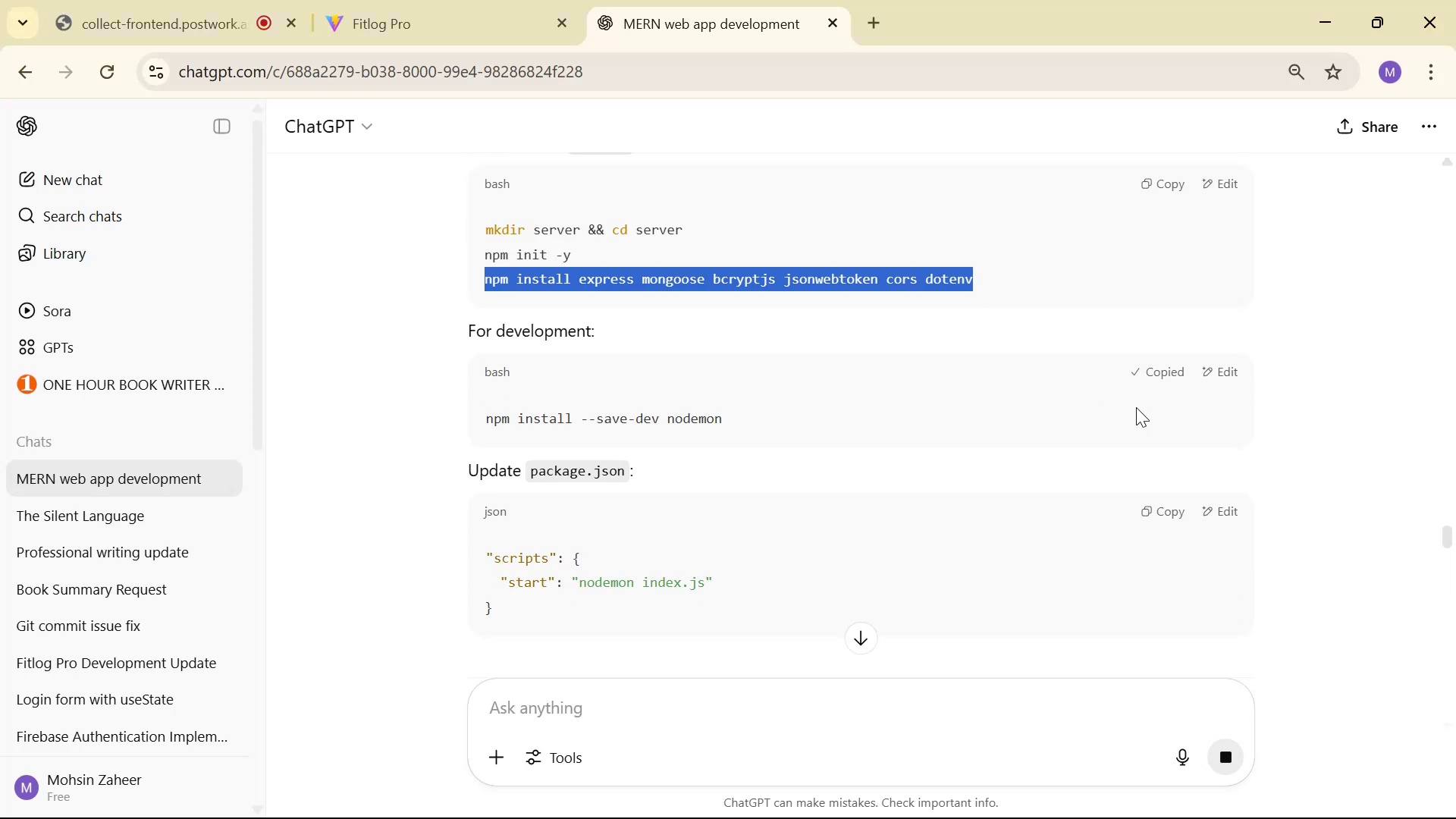 
key(Alt+Tab)
 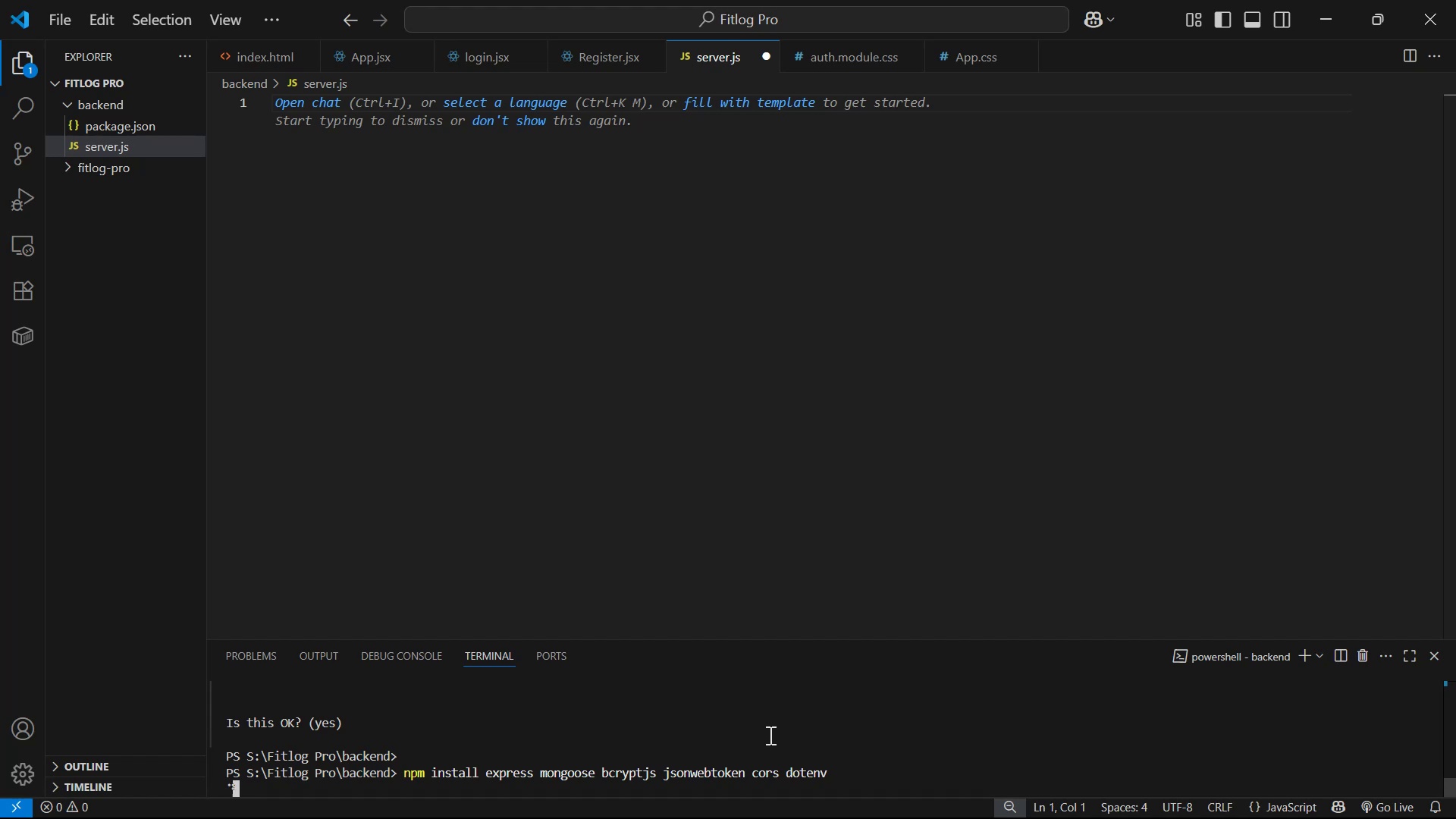 
wait(20.24)
 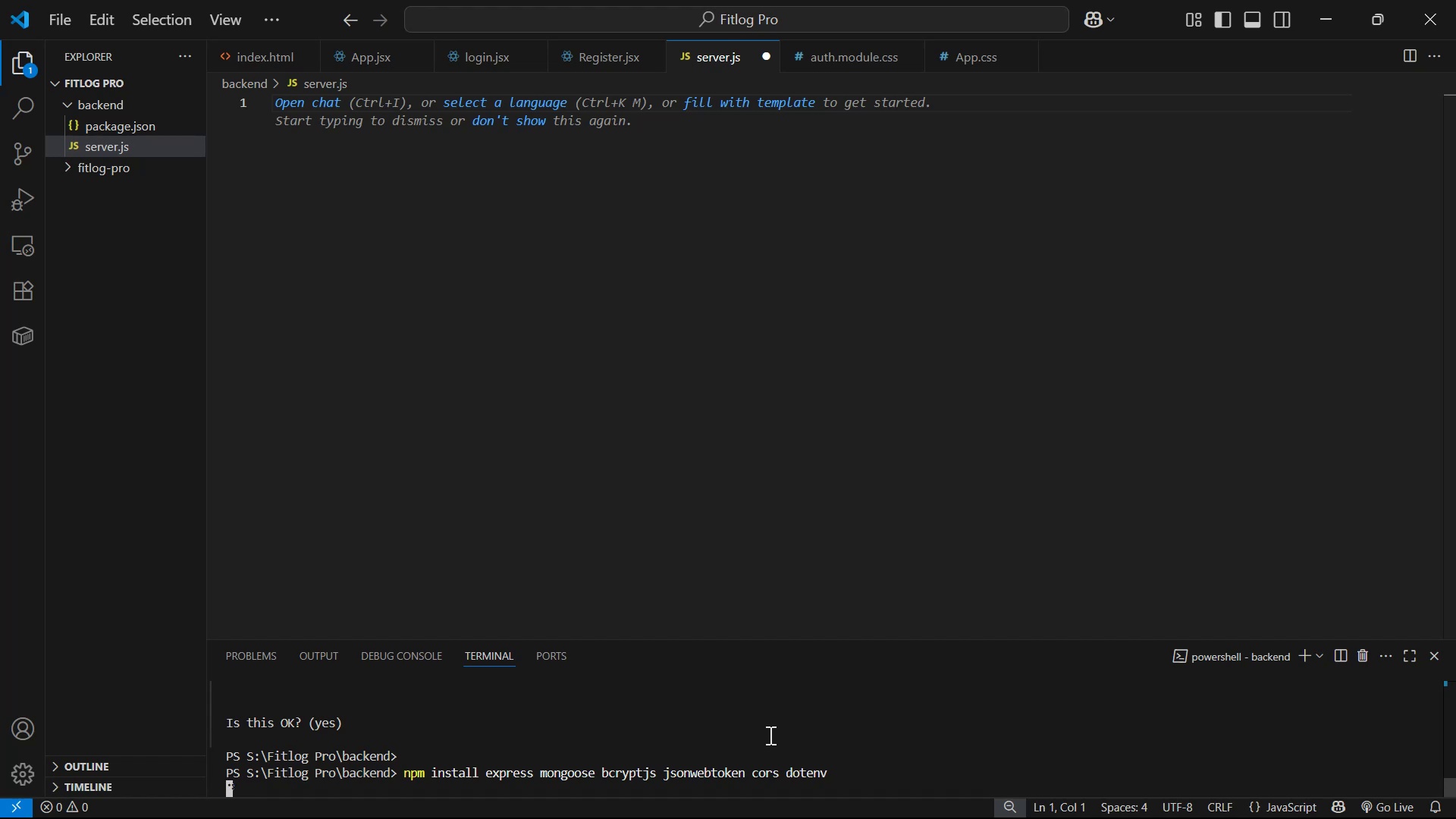 
key(Alt+Tab)
 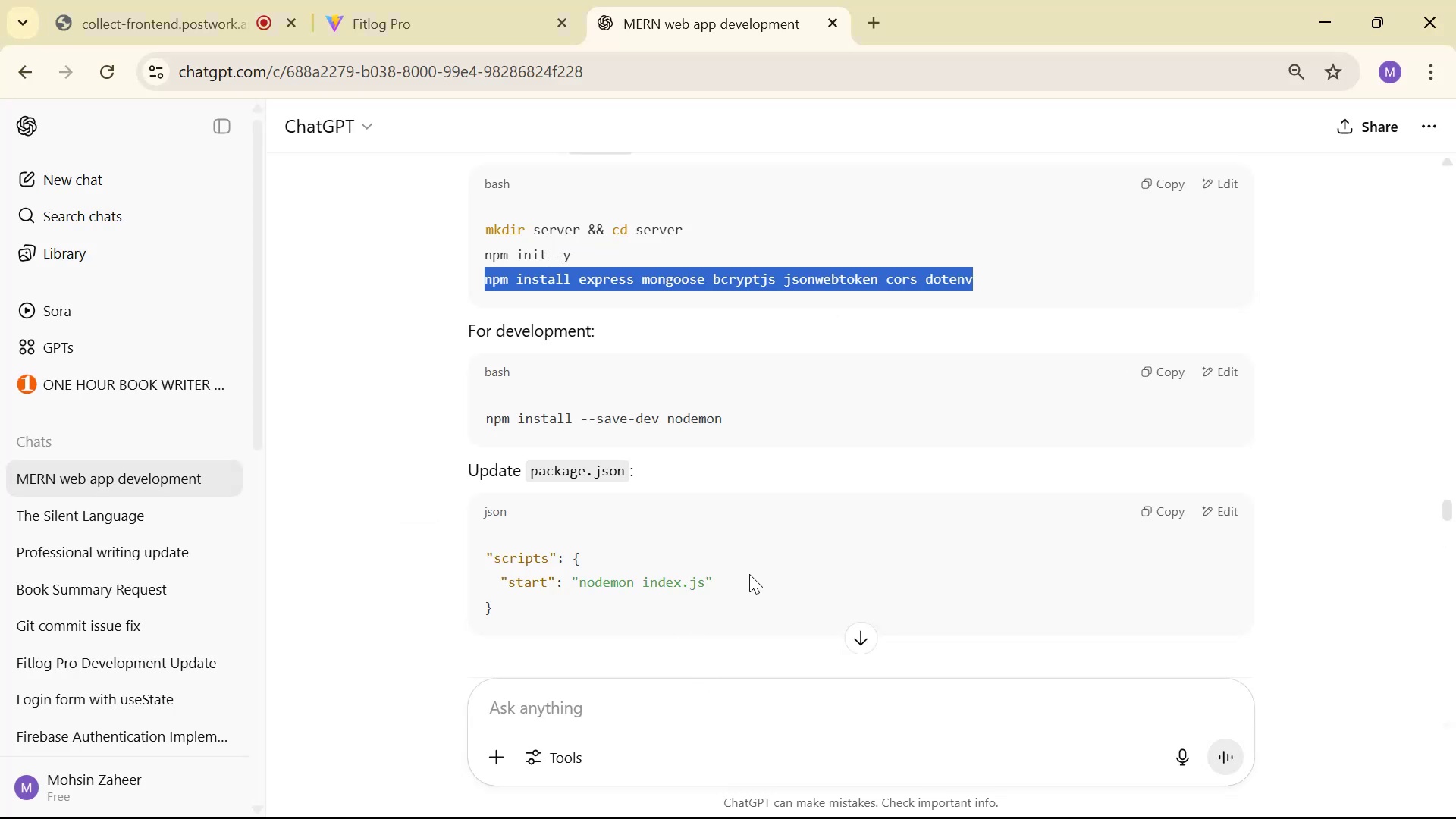 
scroll: coordinate [1261, 528], scroll_direction: down, amount: 5.0
 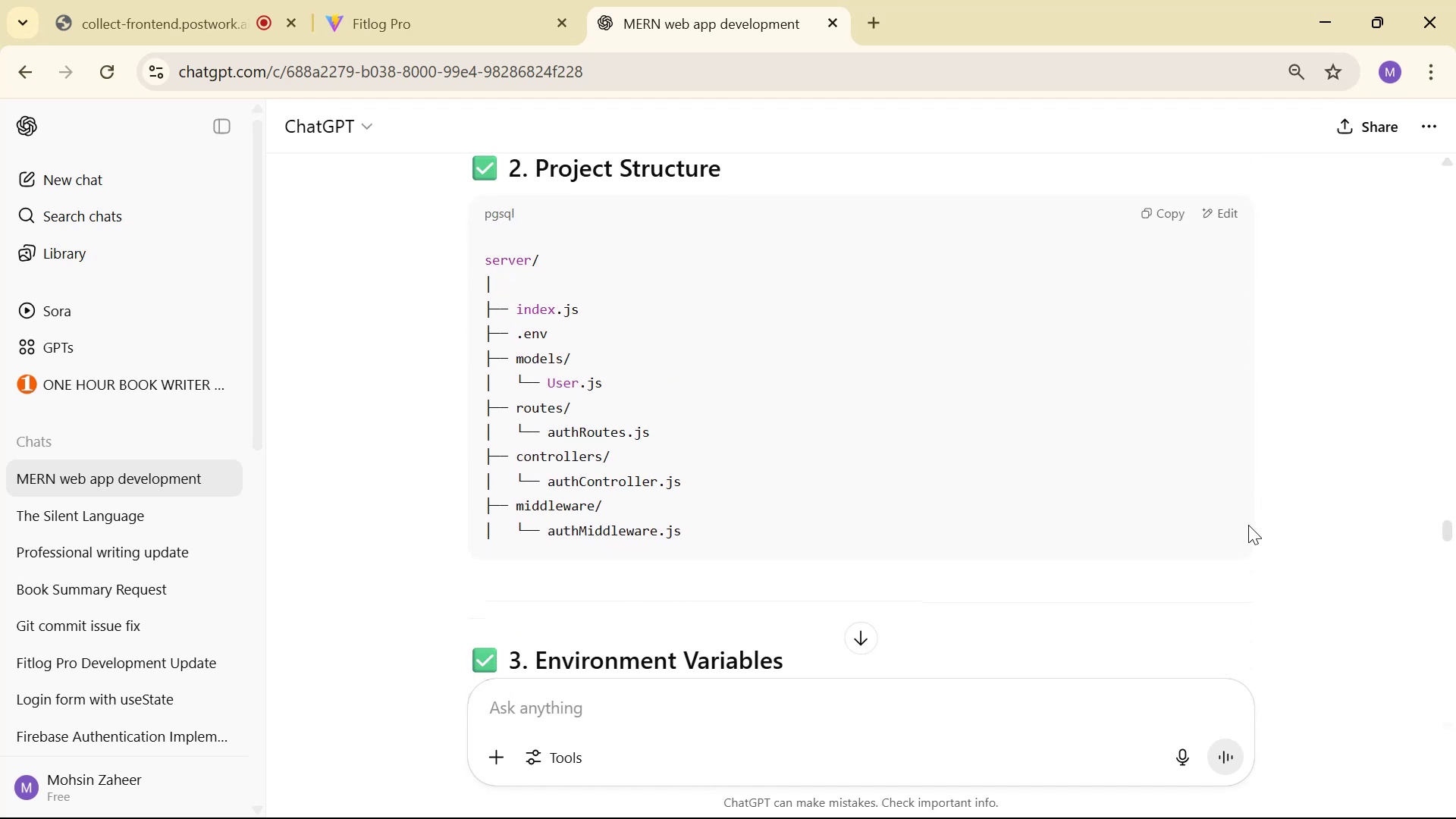 
scroll: coordinate [1216, 529], scroll_direction: up, amount: 2.0
 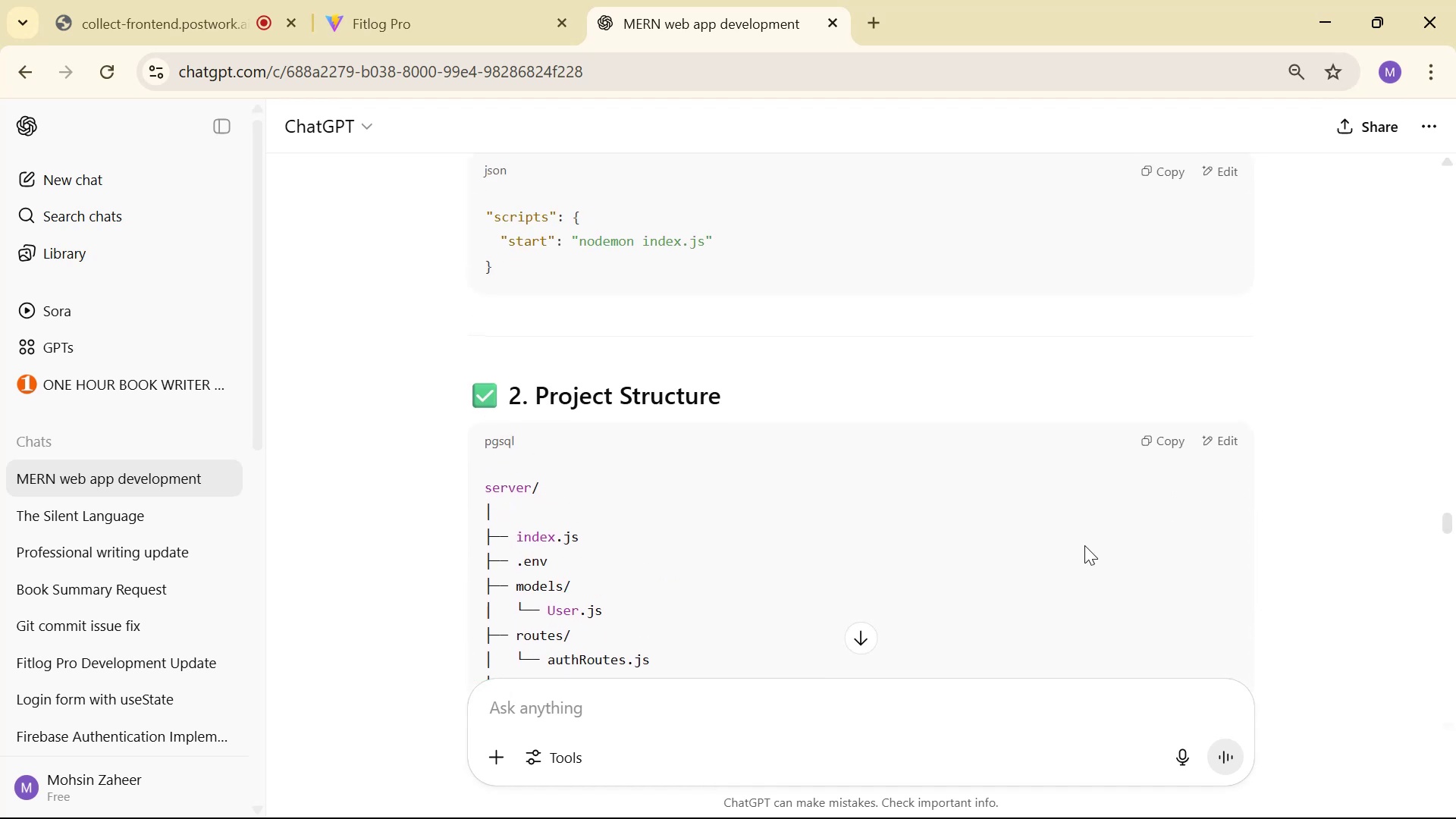 
scroll: coordinate [1021, 553], scroll_direction: down, amount: 2.0
 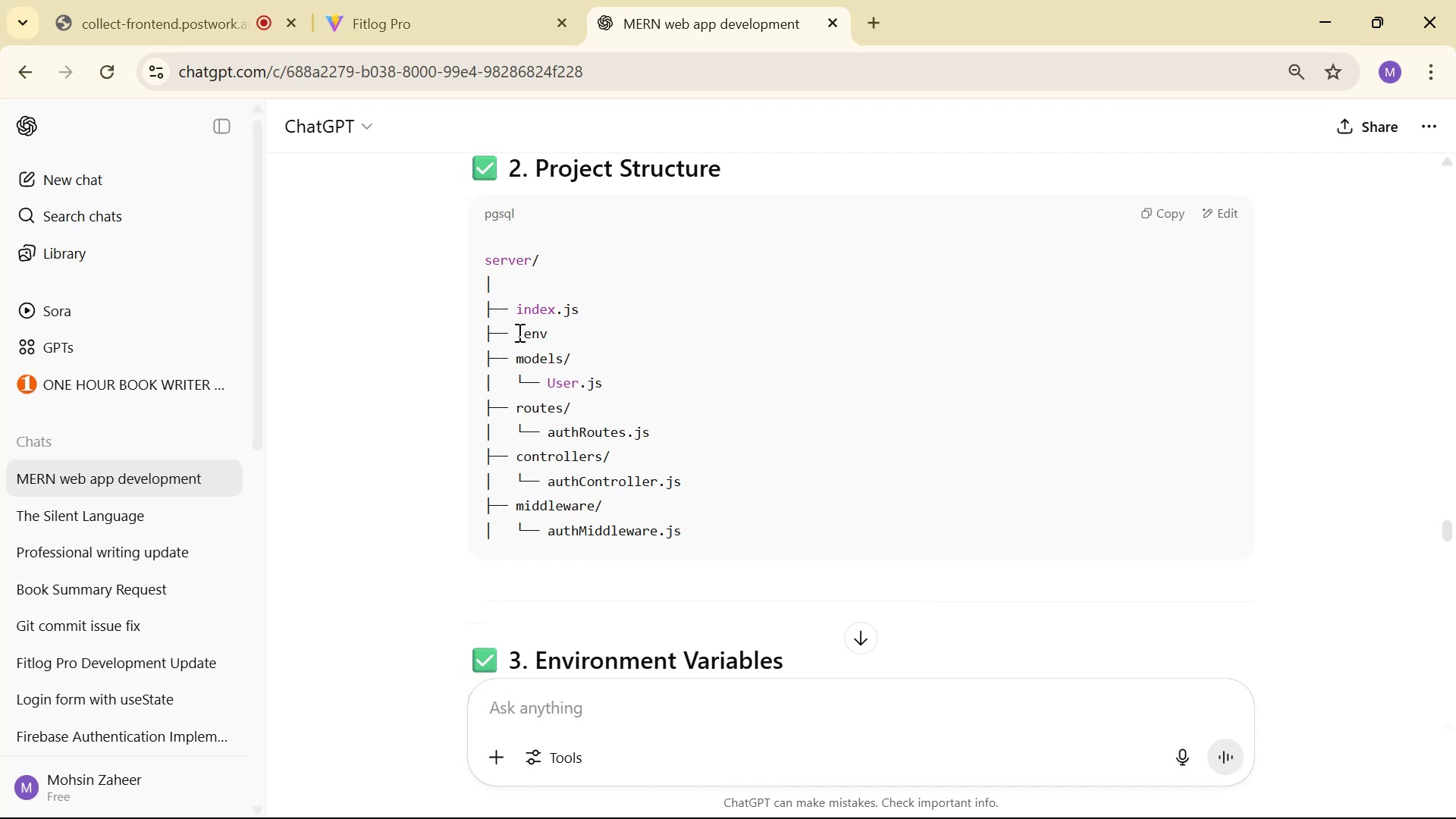 
key(Control+C)
 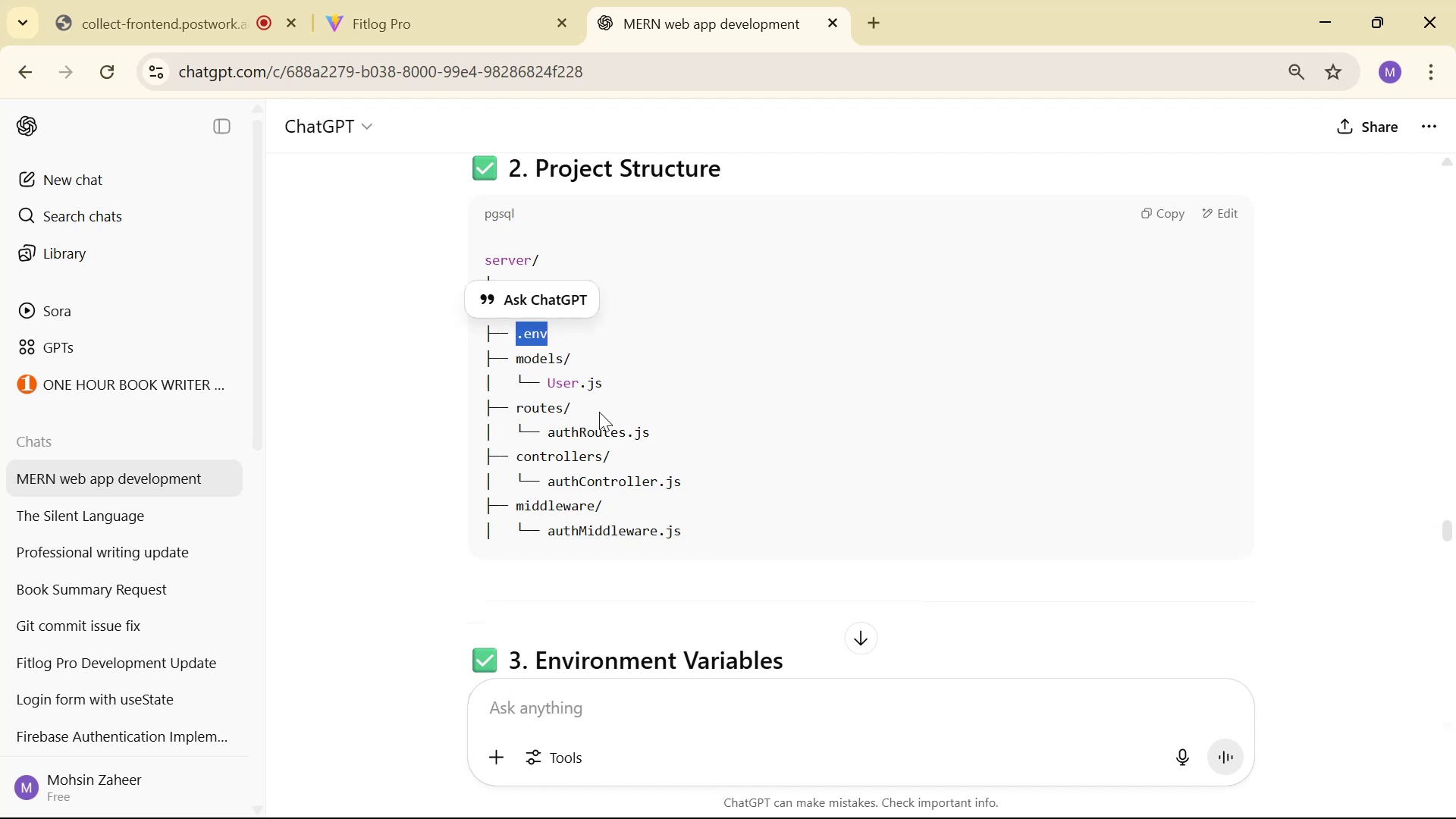 
key(Alt+AltLeft)
 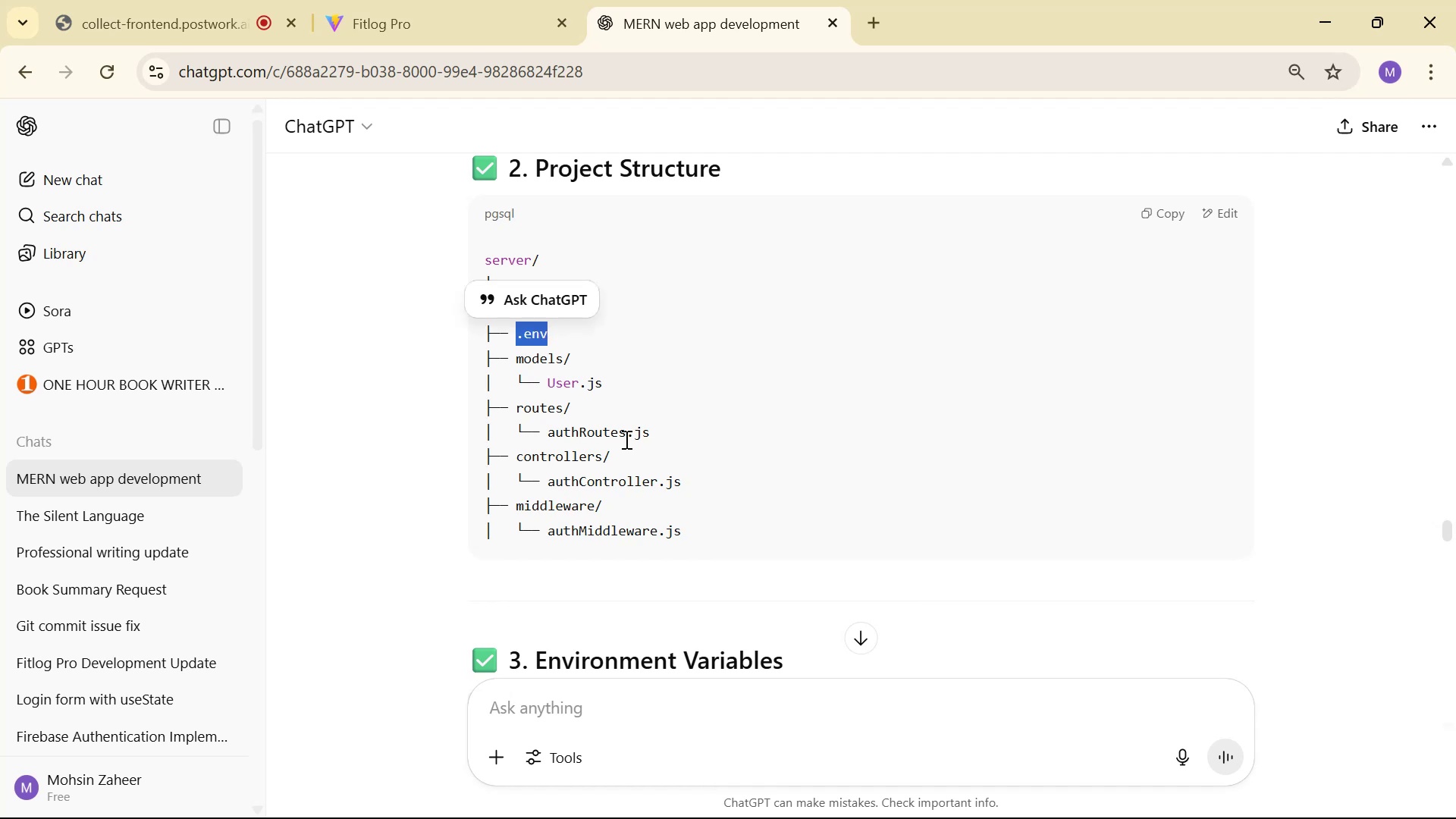 
key(Alt+Tab)
 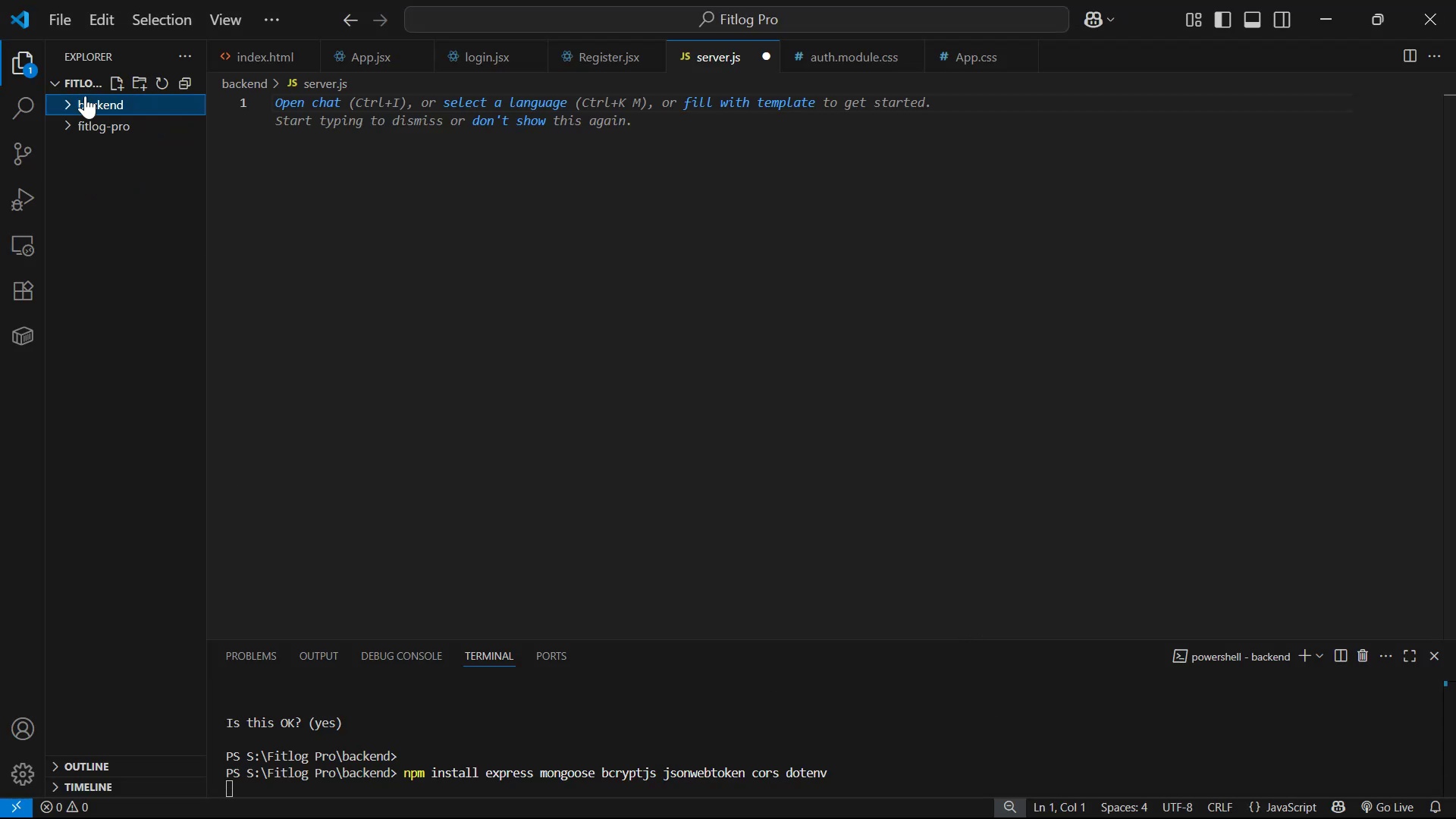 
key(Control+V)
 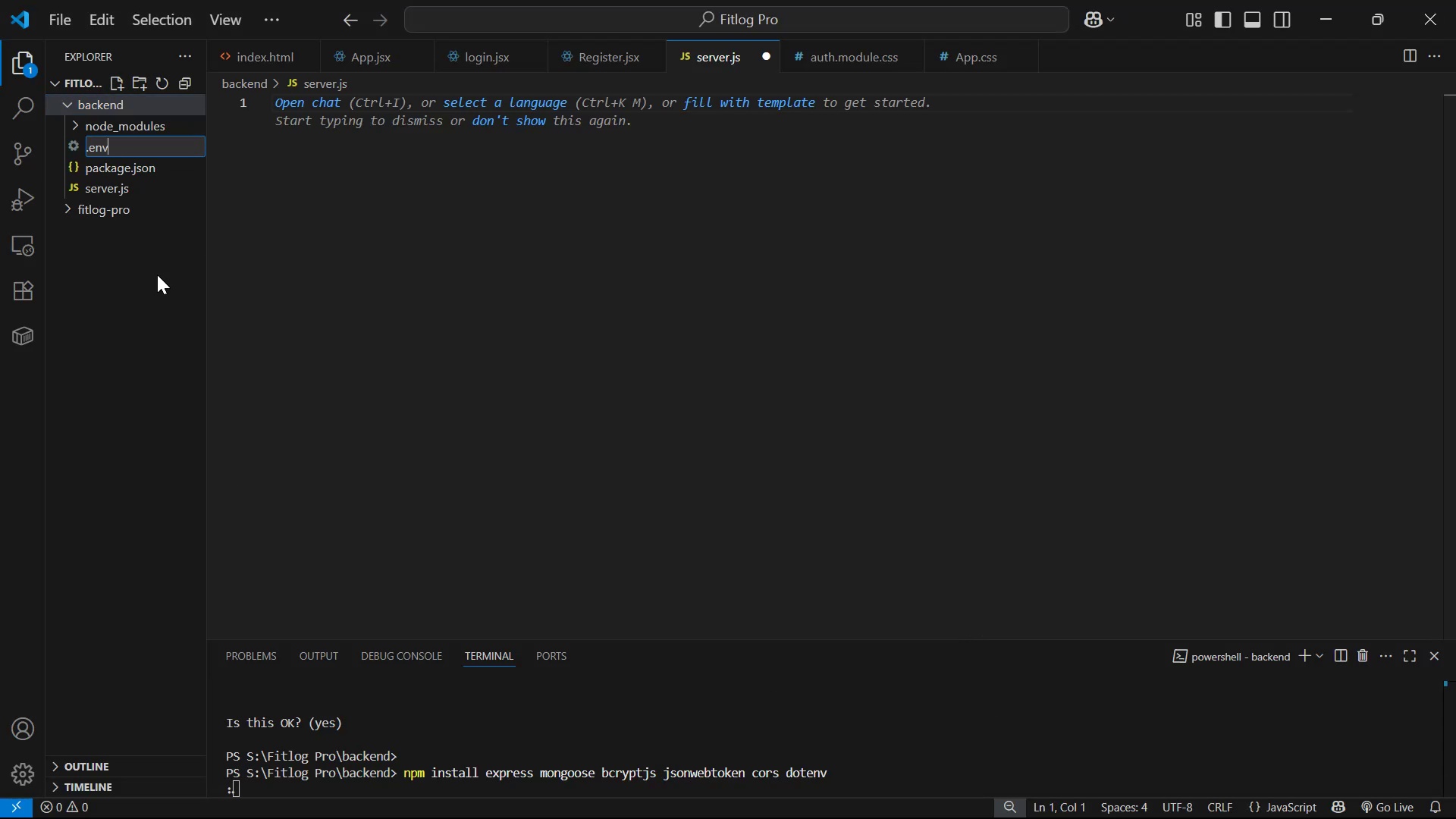 
key(Enter)
 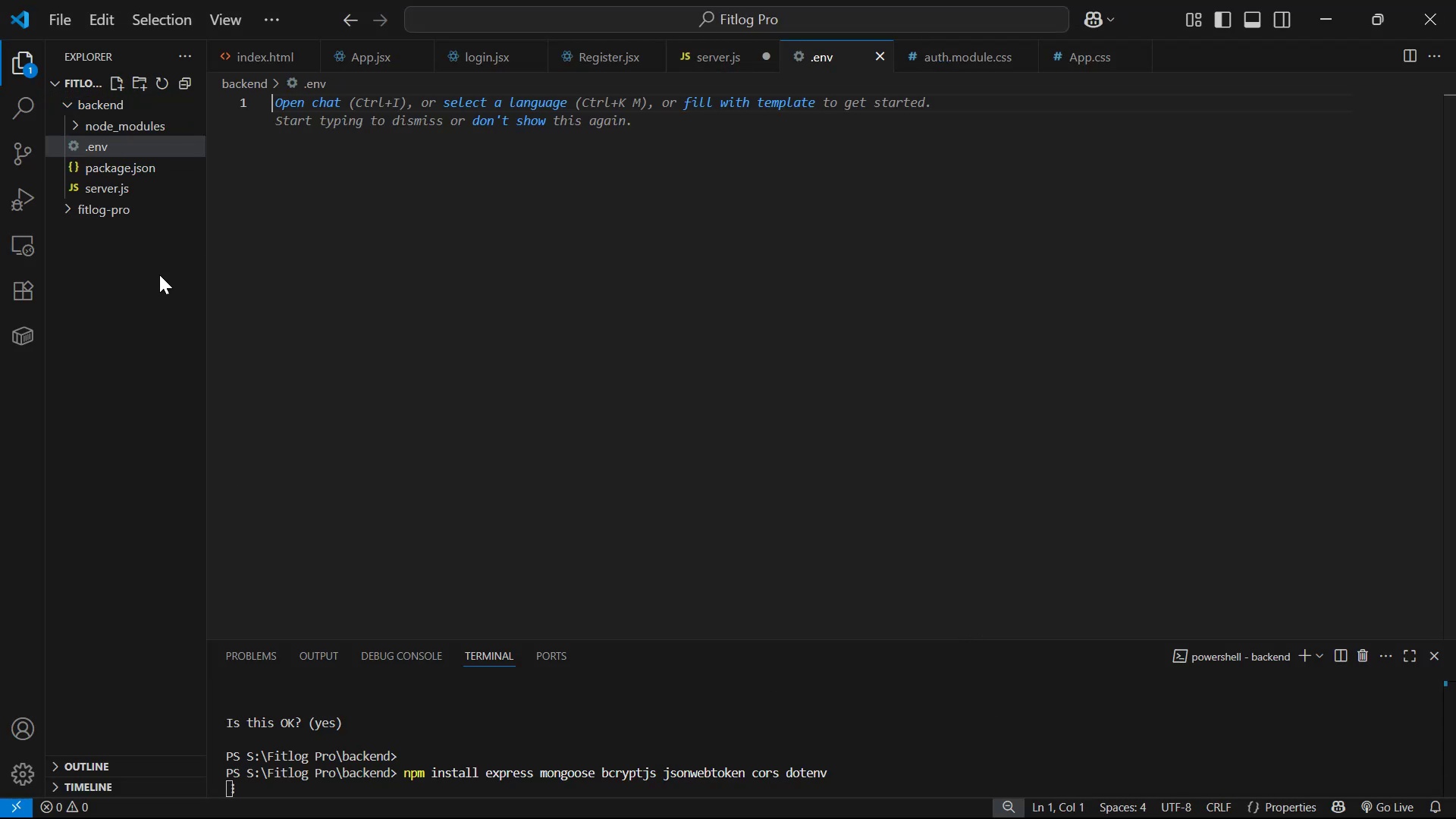 
key(Alt+AltLeft)
 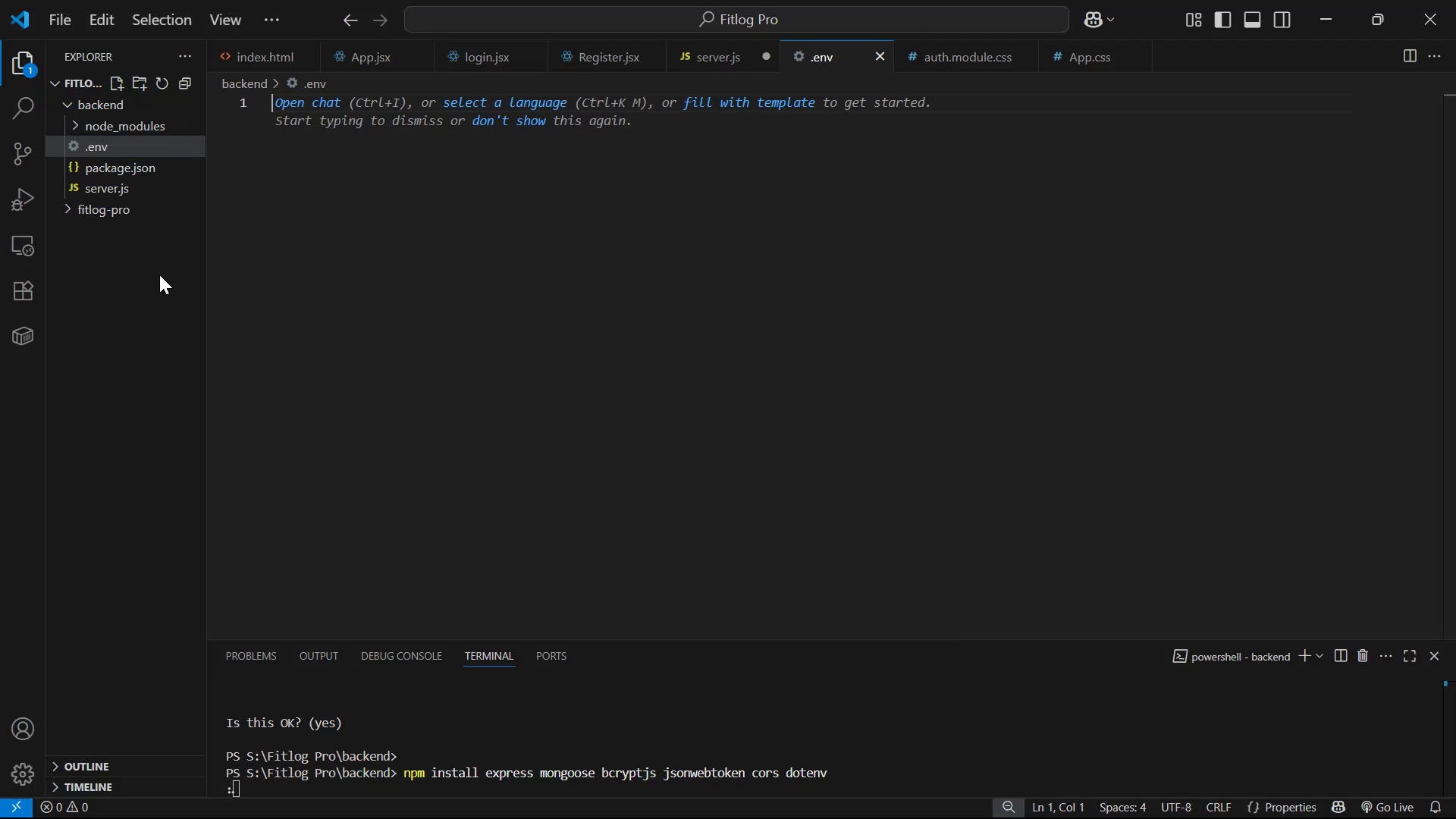 
key(Alt+Tab)
 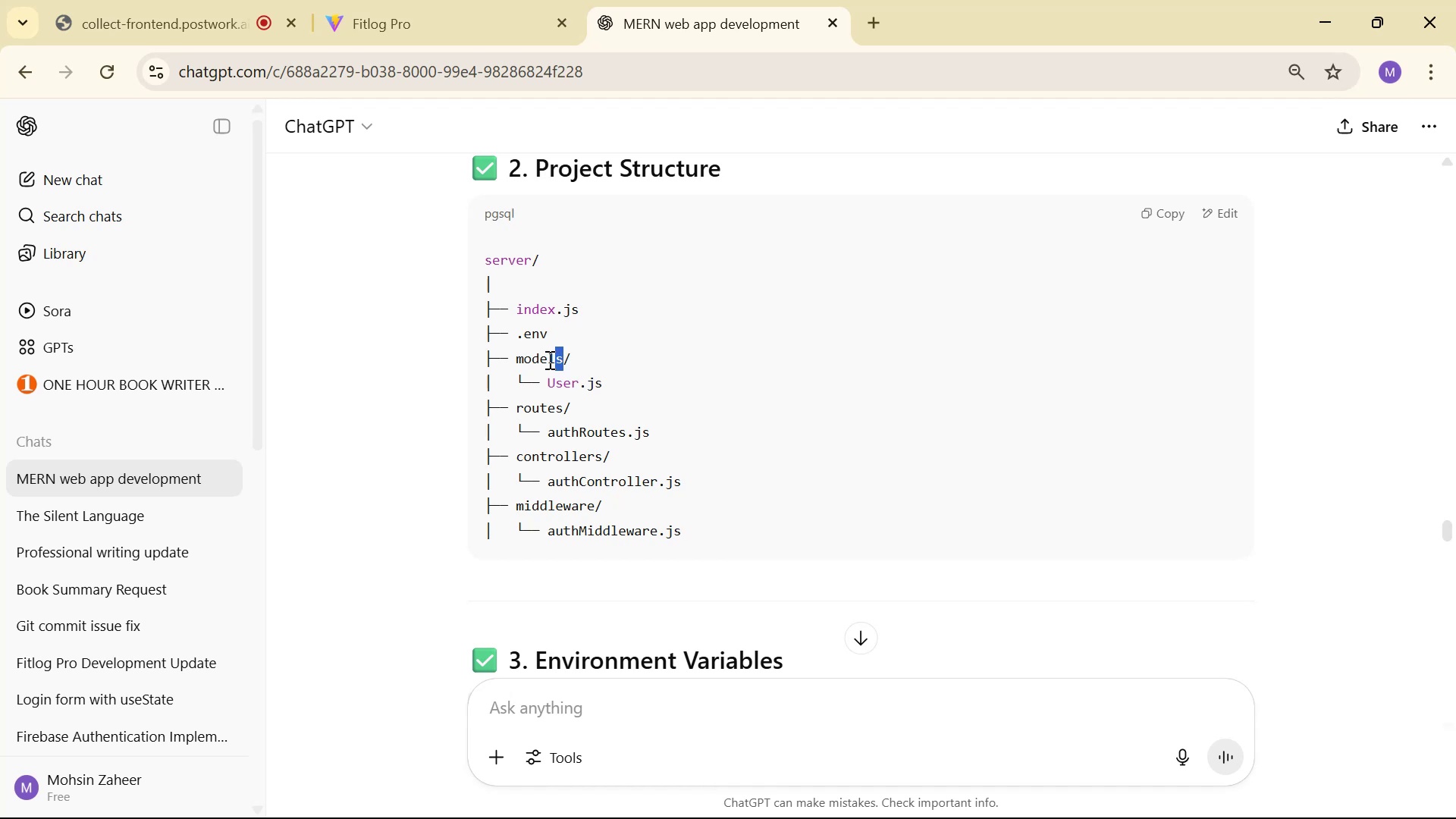 
key(Control+ControlLeft)
 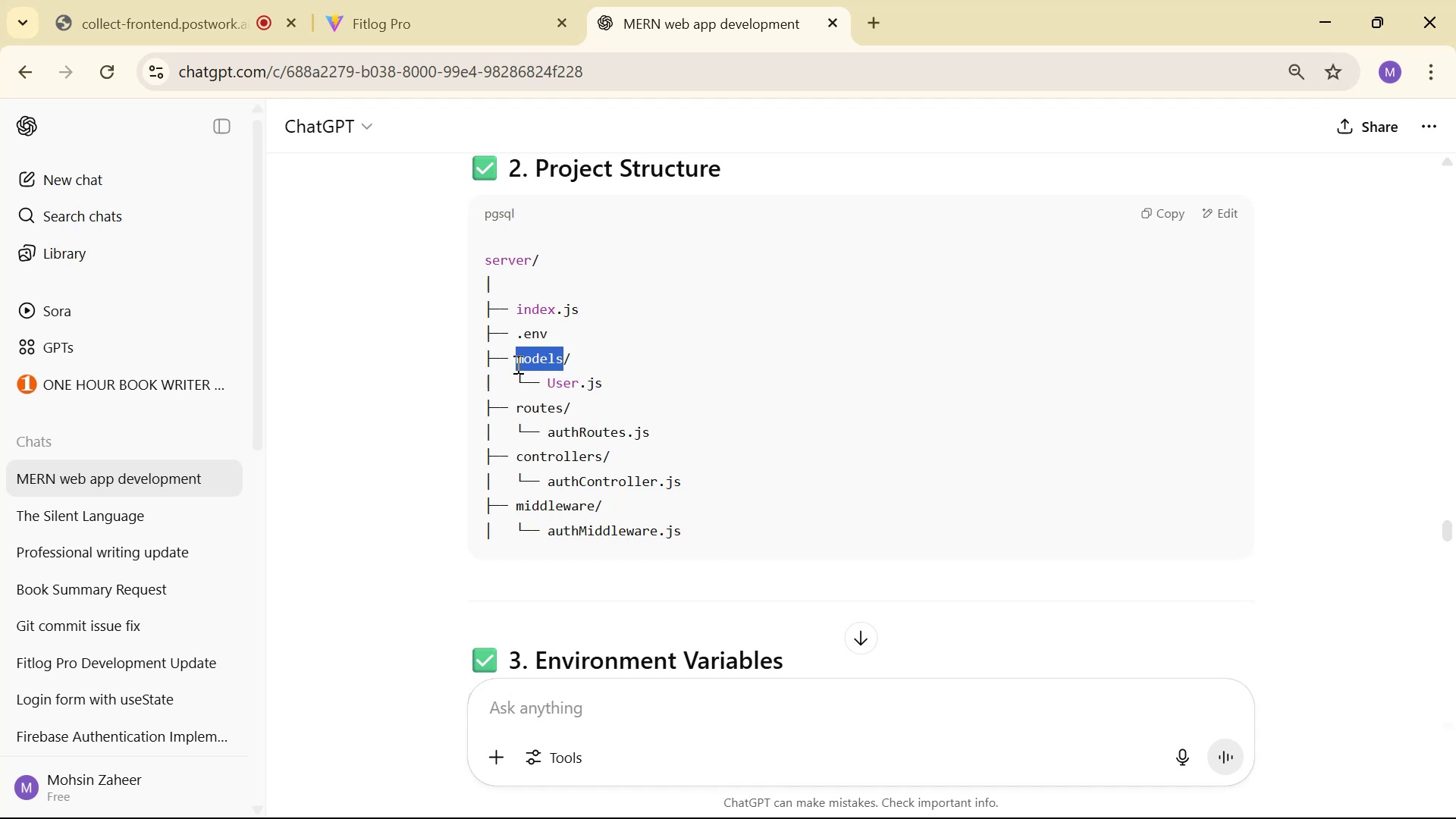 
key(Control+C)
 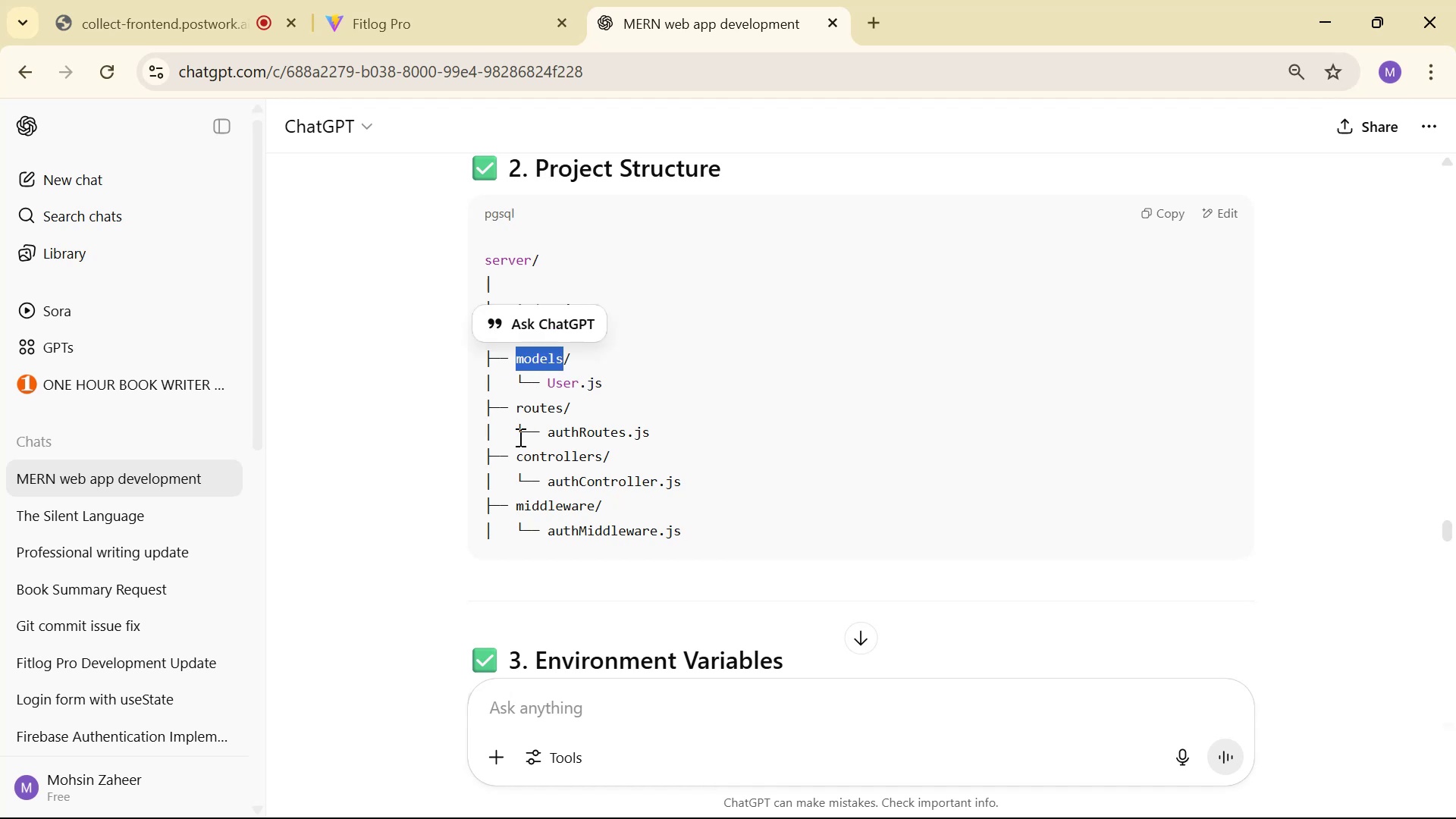 
key(Alt+AltLeft)
 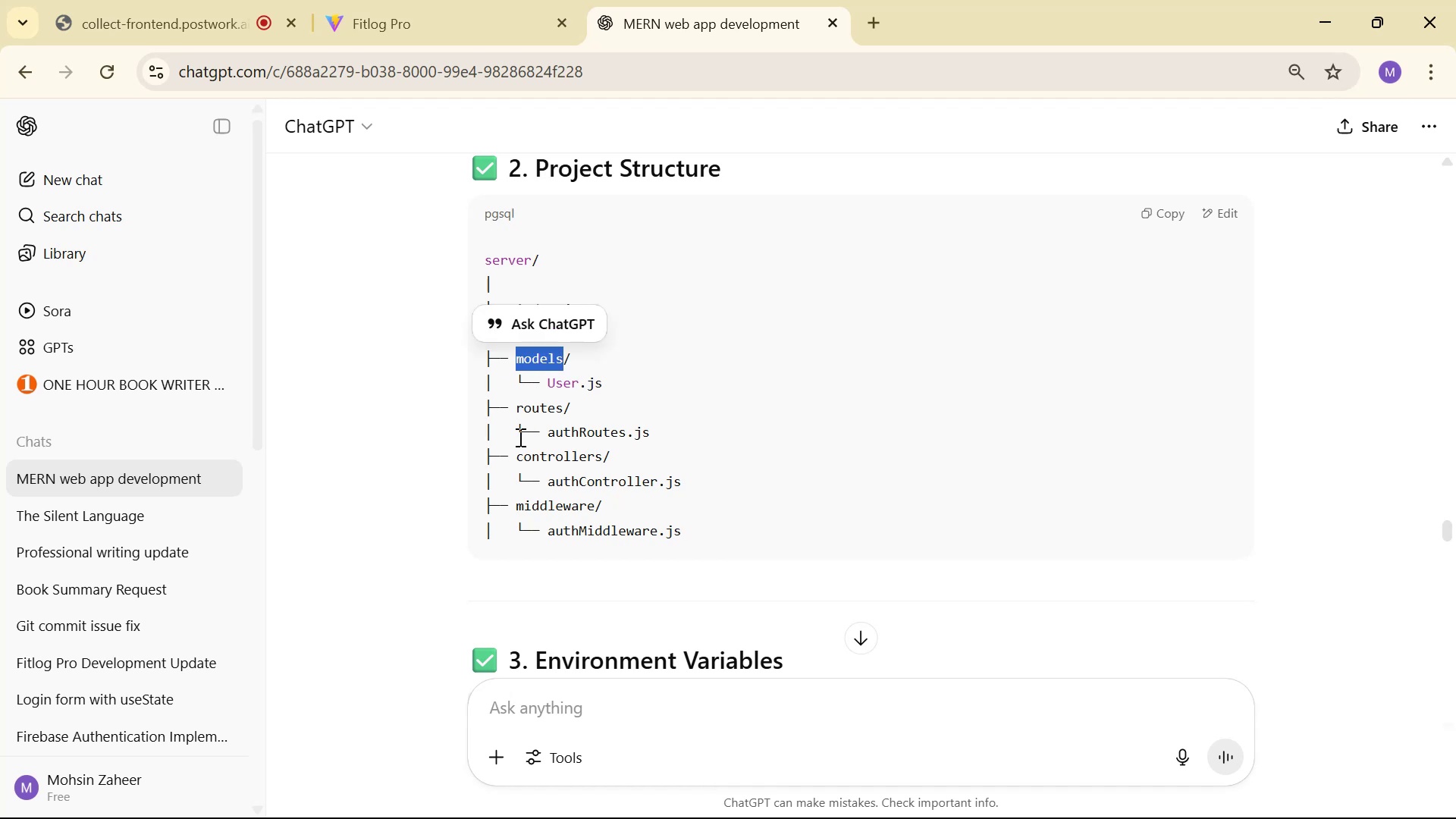 
key(Alt+Tab)
 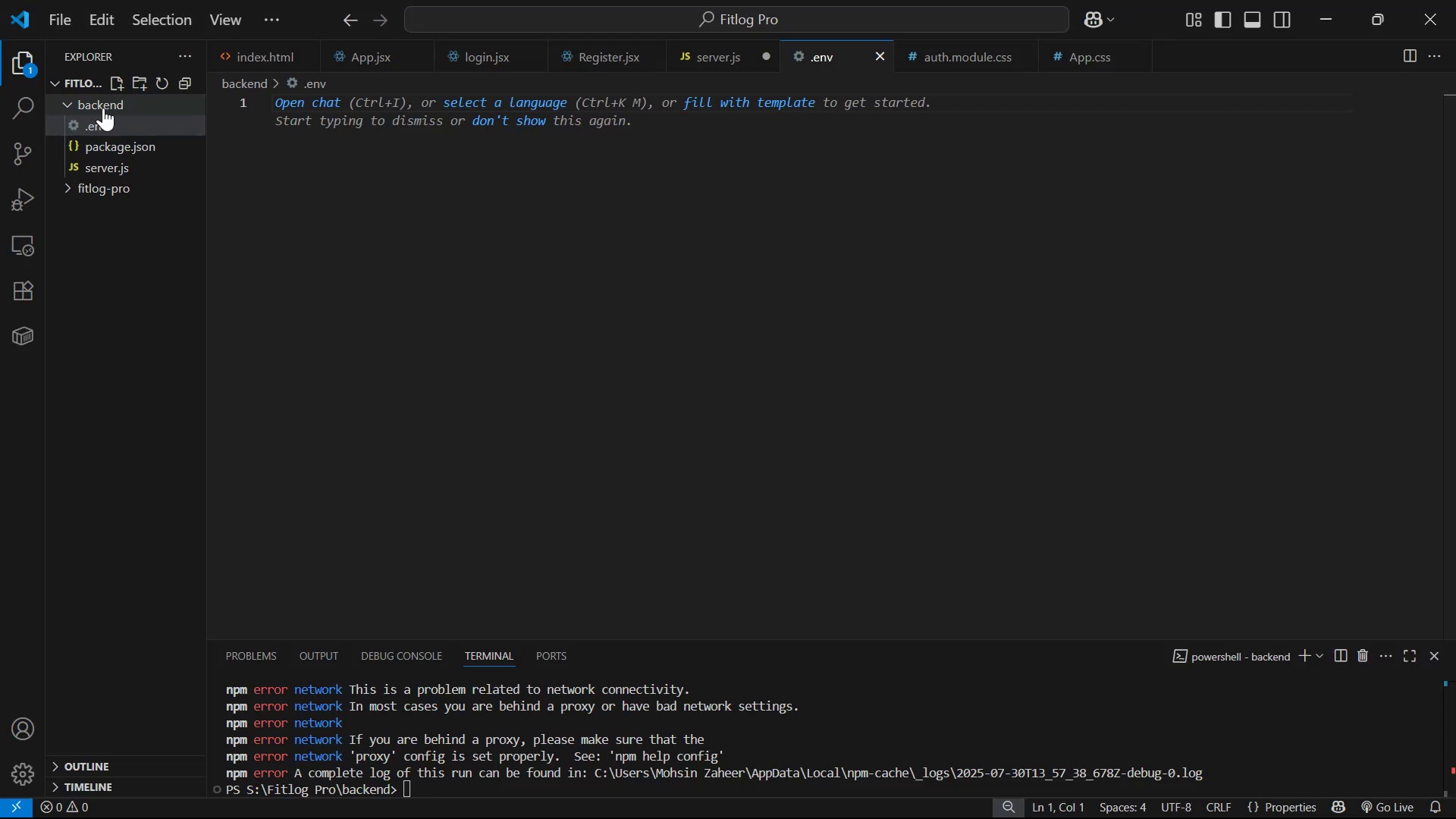 
left_click([106, 106])
 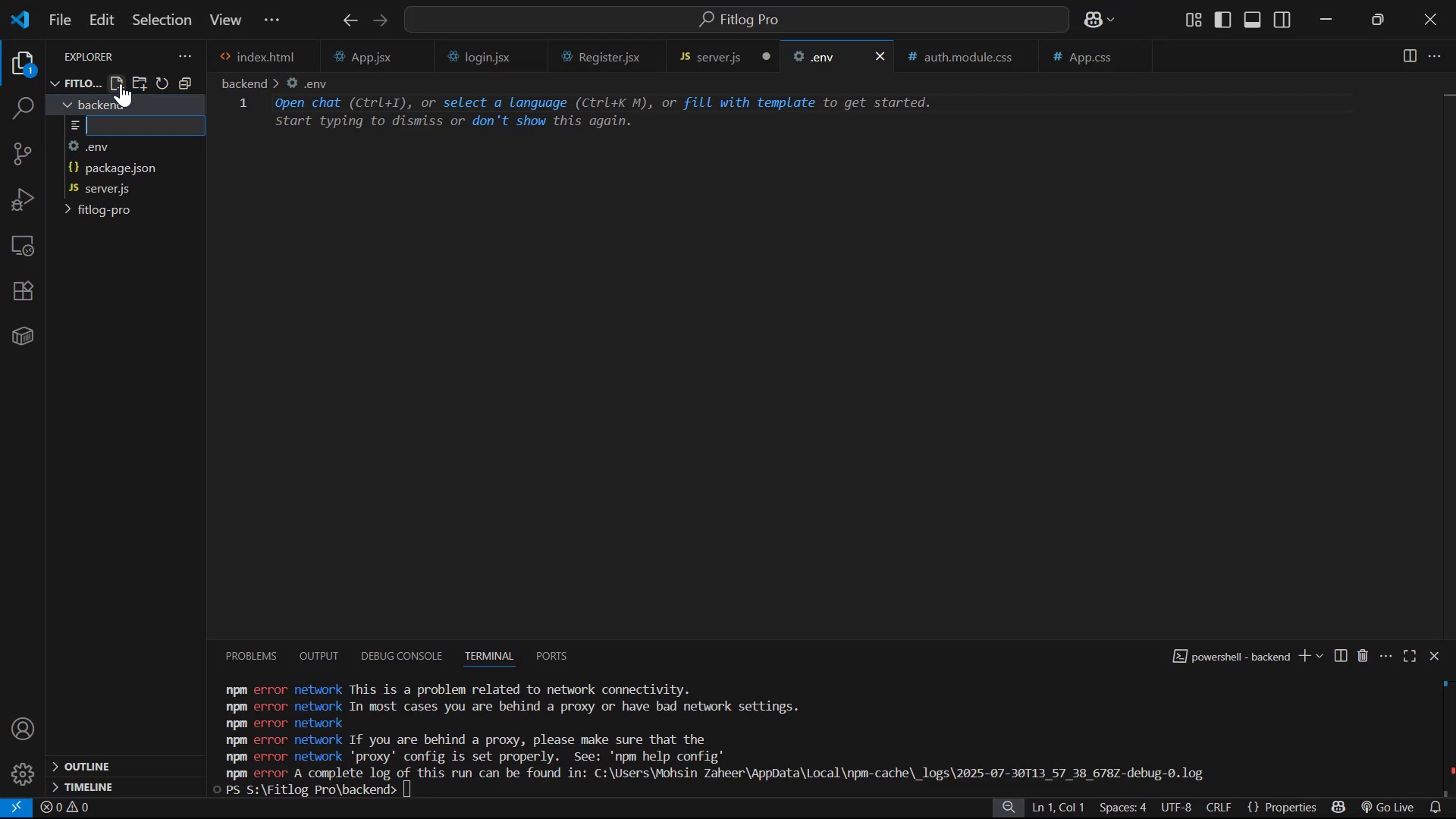 
left_click([134, 82])
 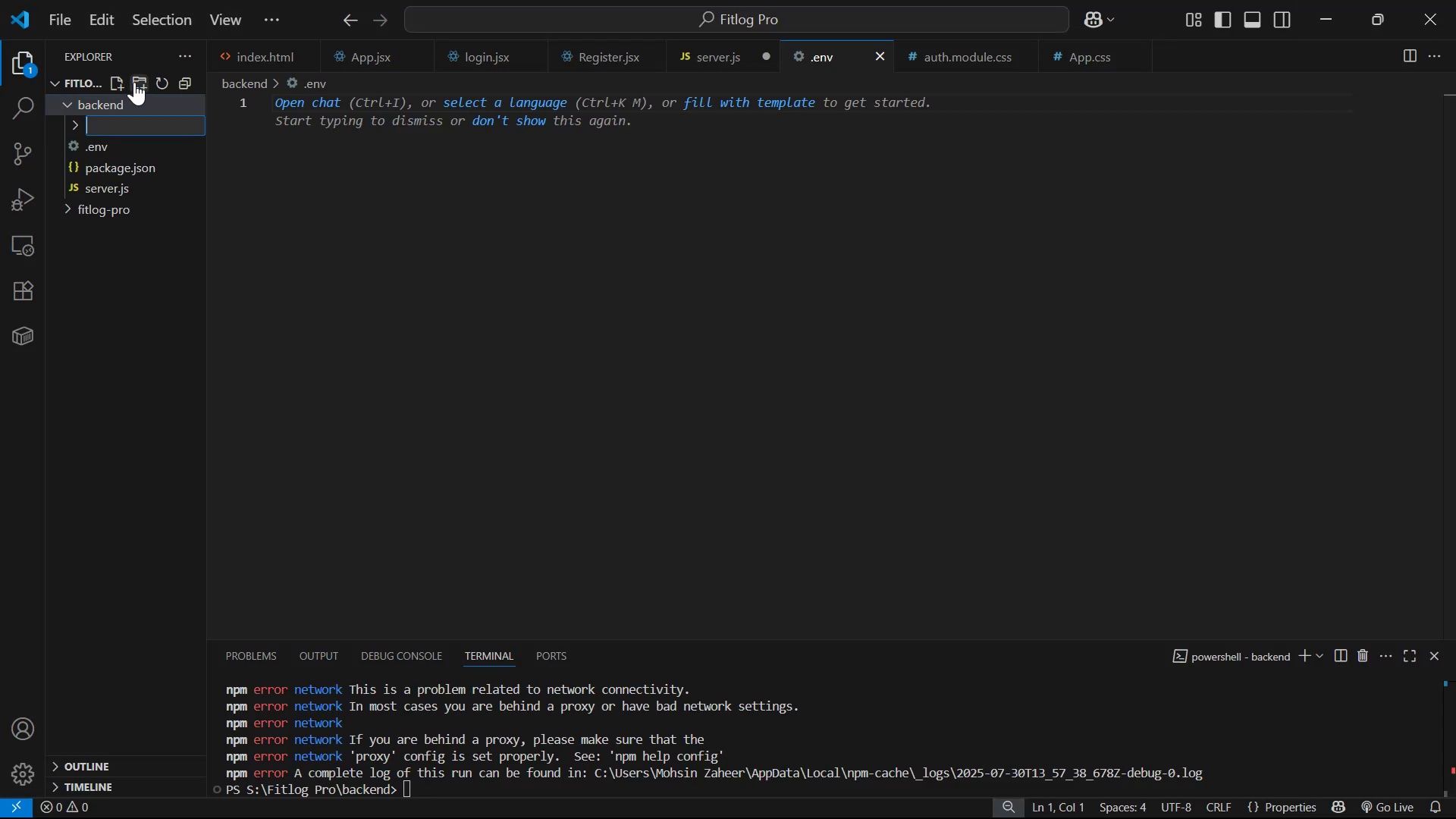 
key(Control+V)
 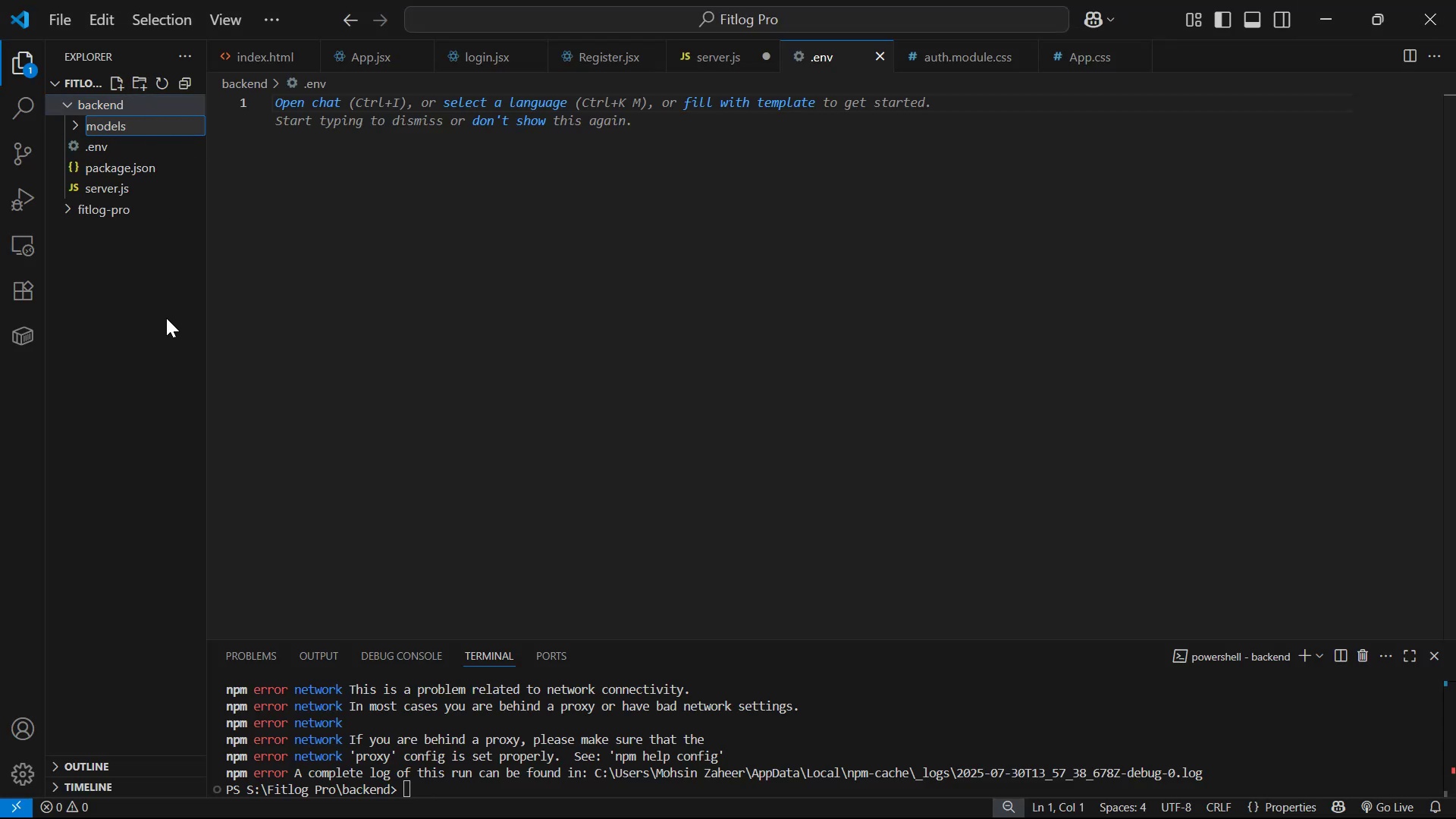 
key(Enter)
 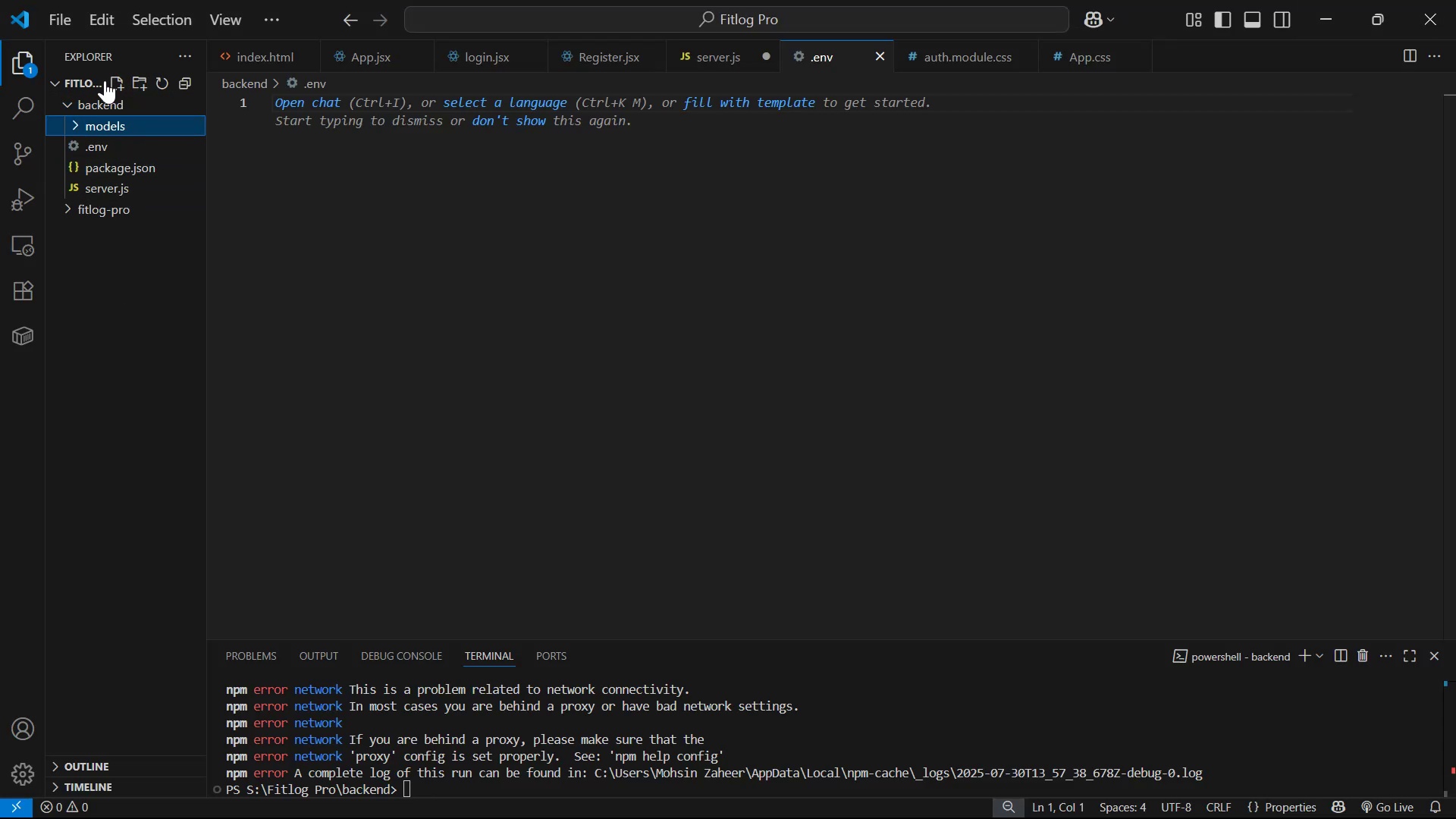 
left_click([110, 80])
 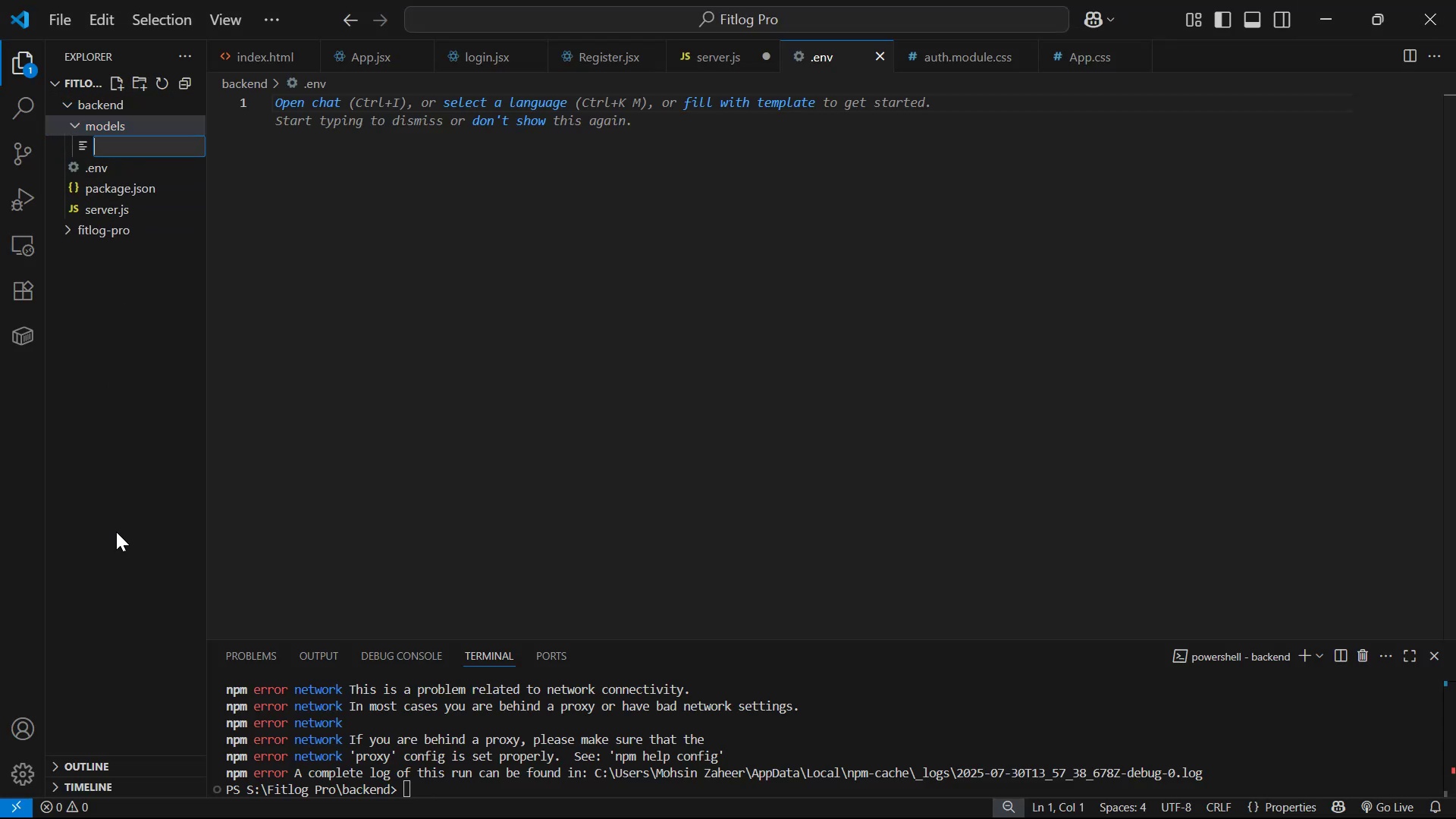 
type(User.js)
 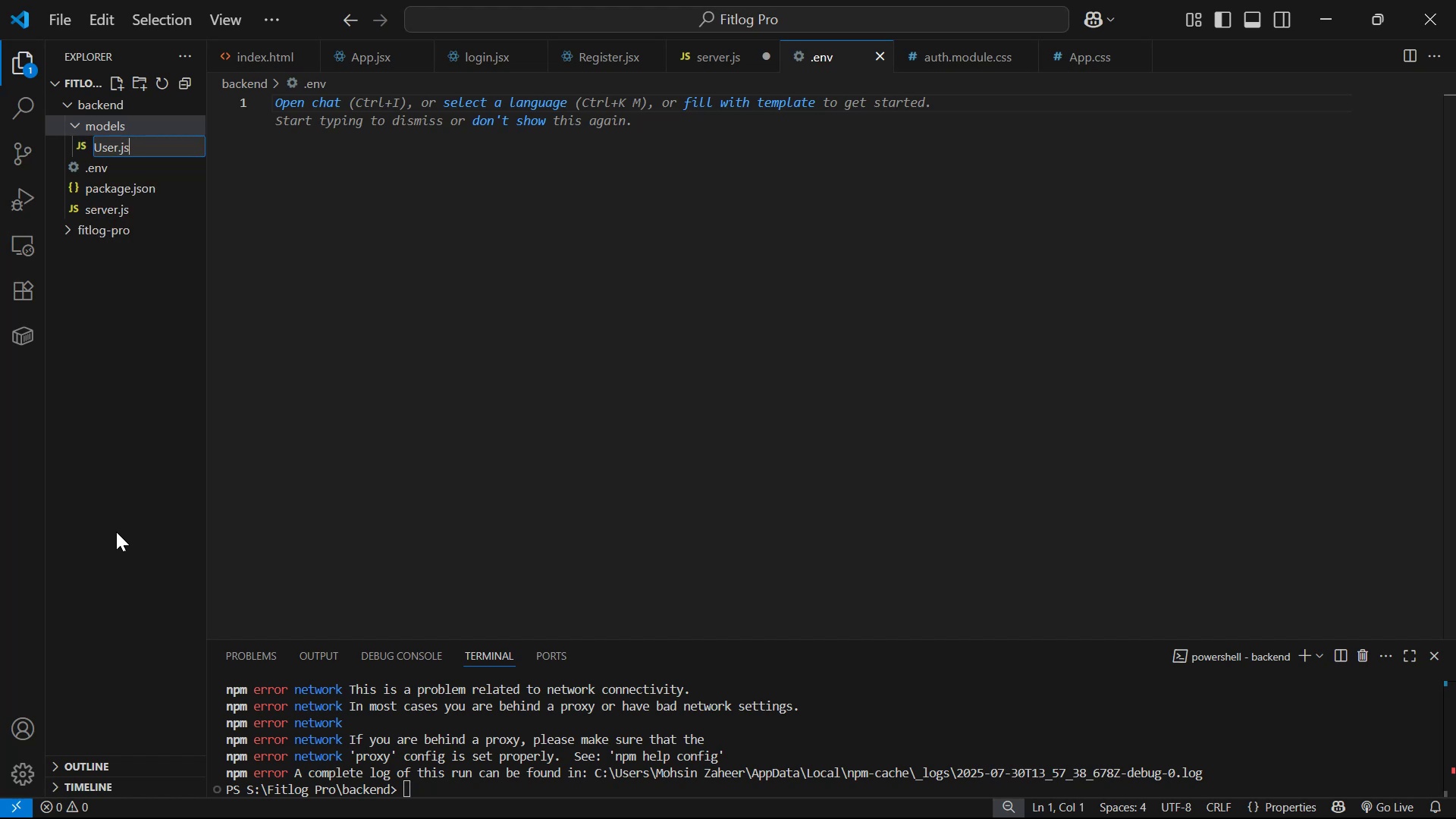 
key(Enter)
 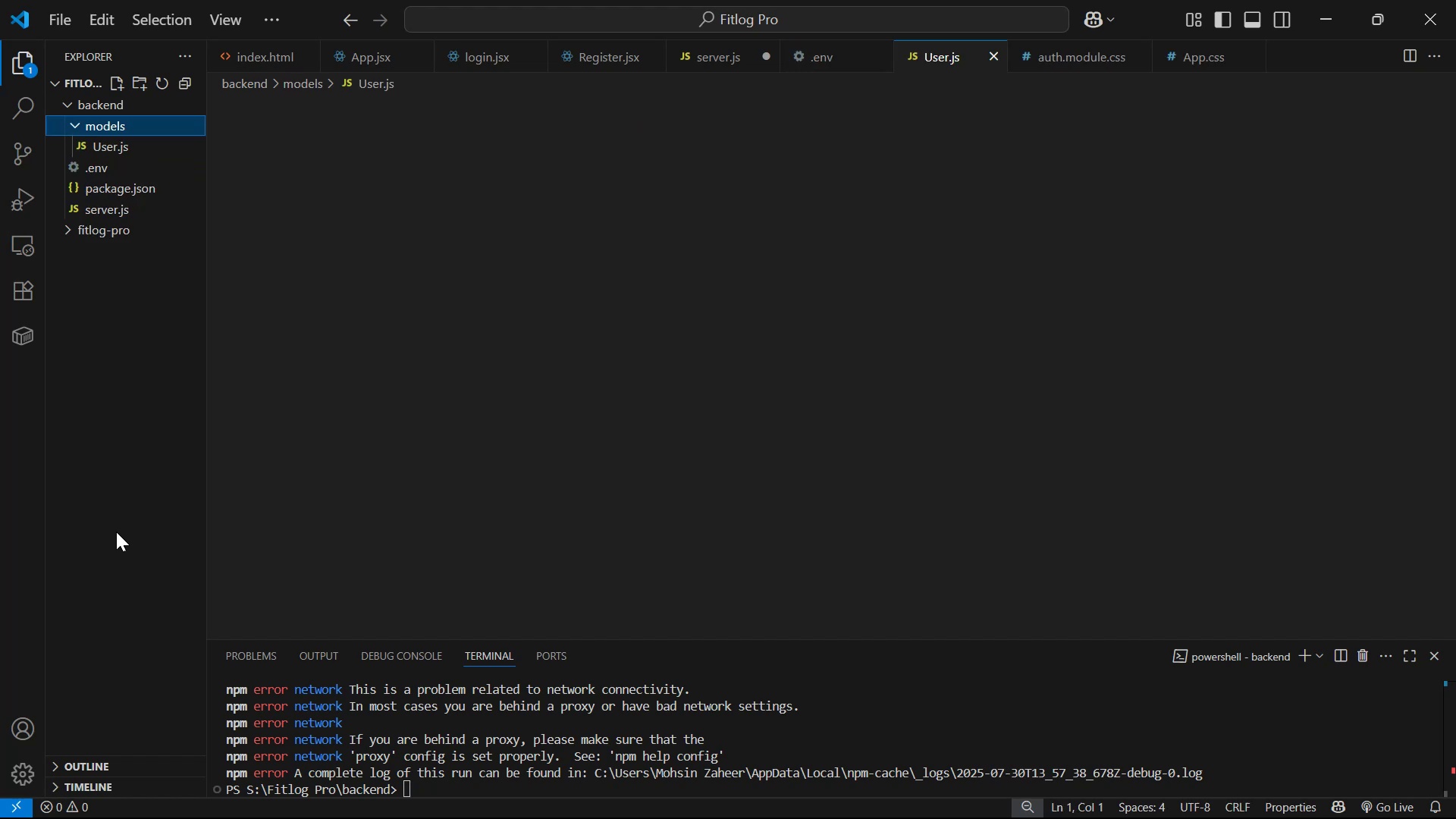 
key(Alt+AltLeft)
 